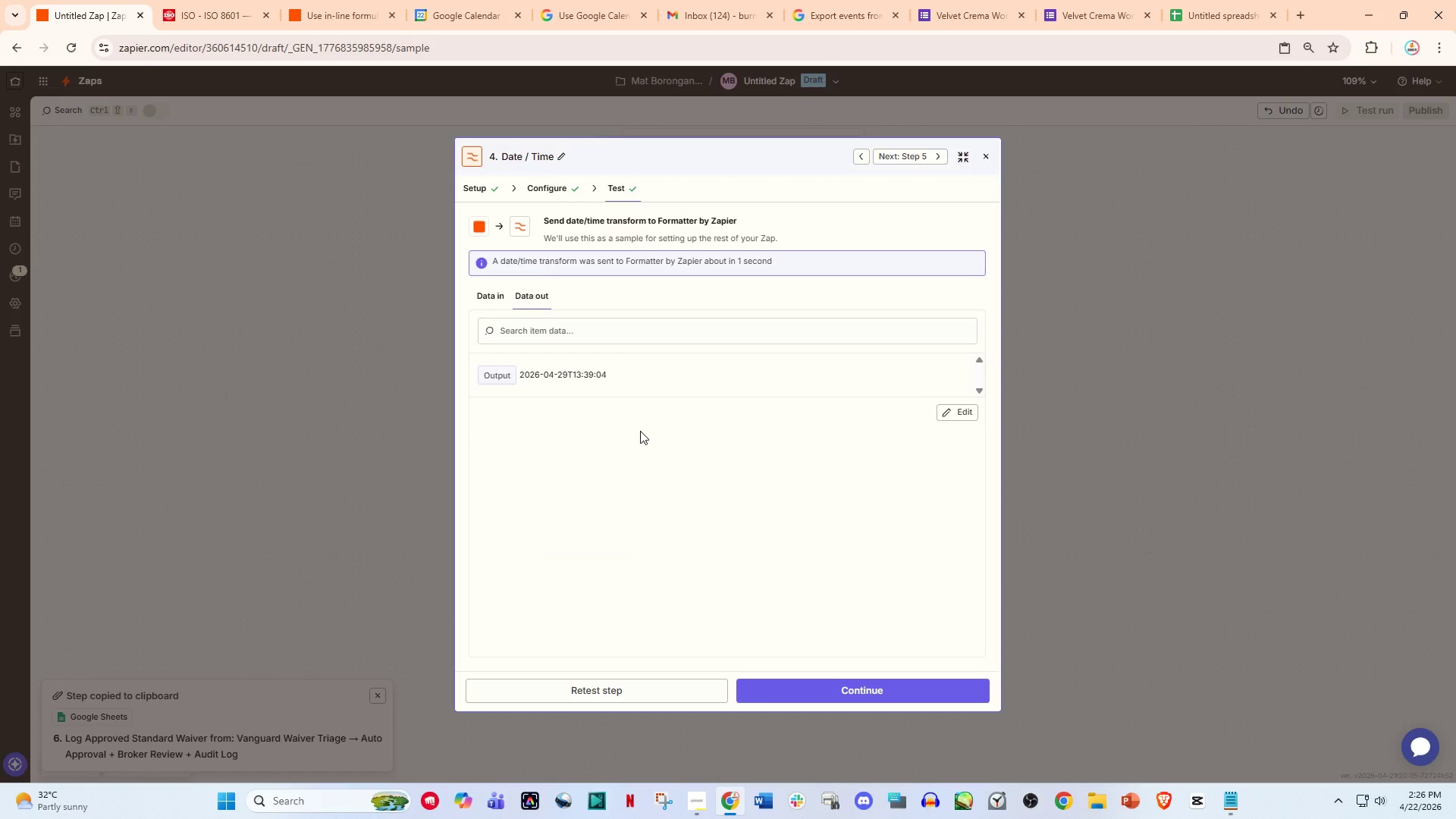 
wait(10.83)
 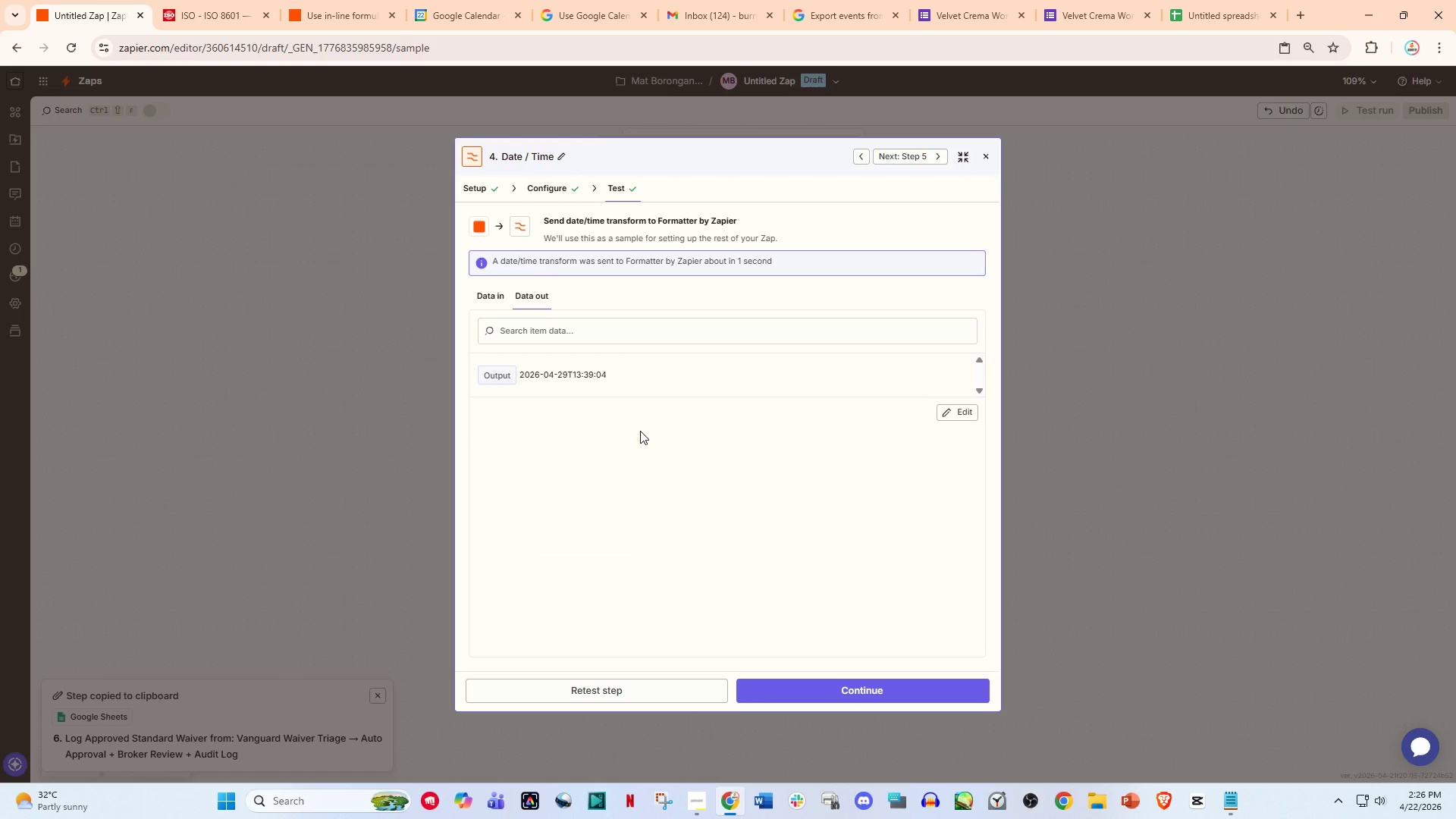 
left_click([539, 194])
 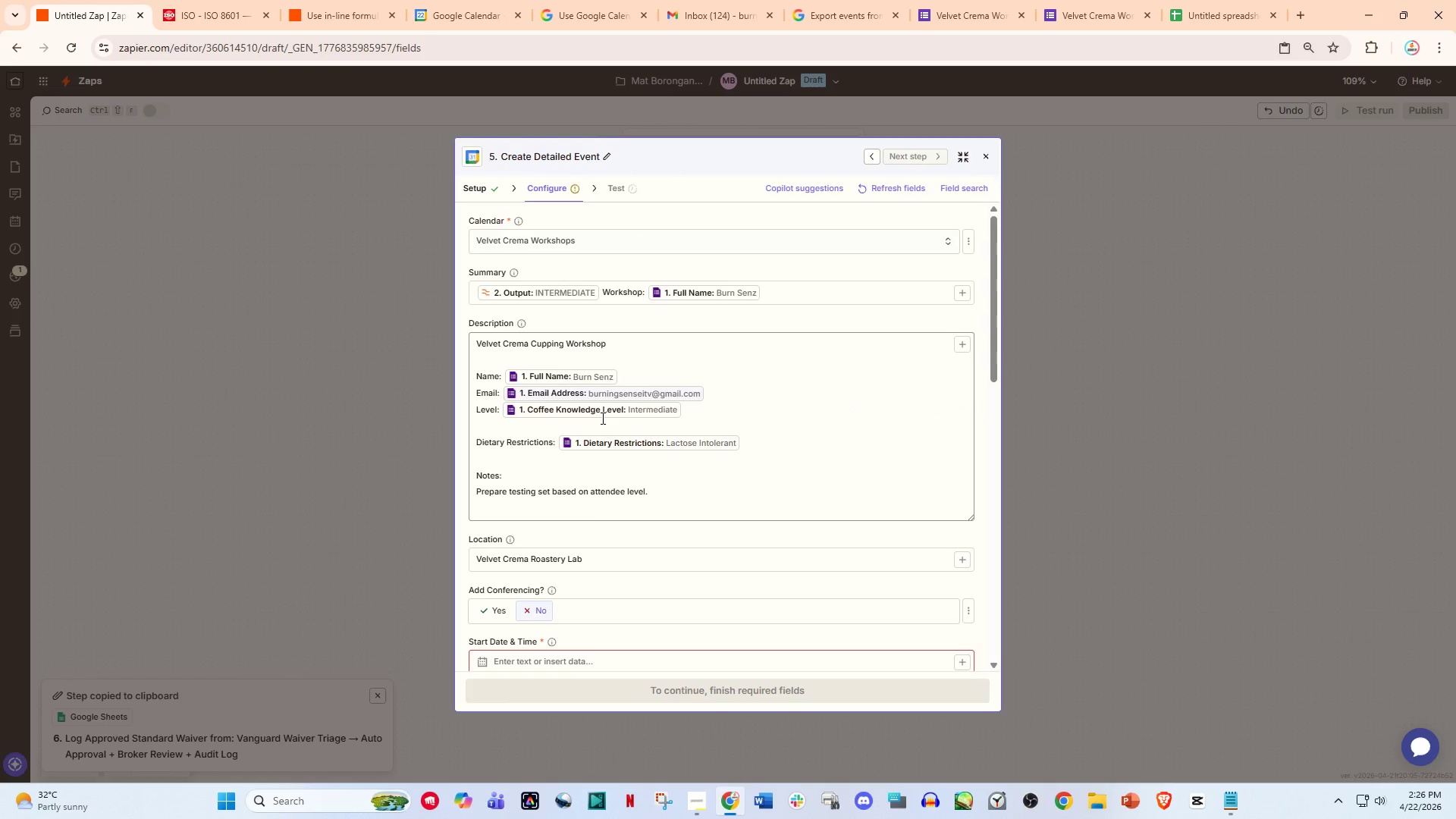 
scroll: coordinate [593, 517], scroll_direction: down, amount: 3.0
 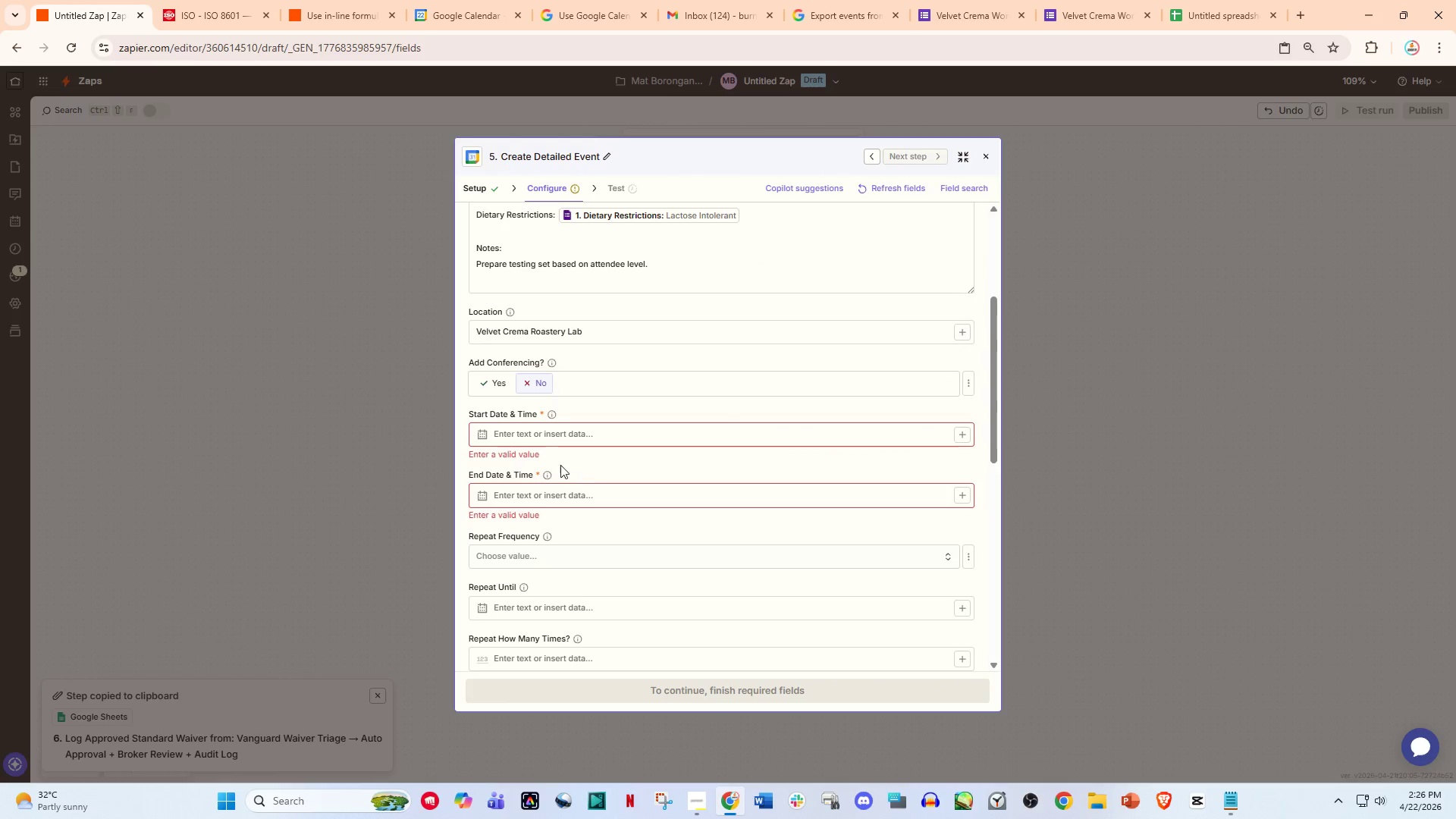 
left_click([540, 425])
 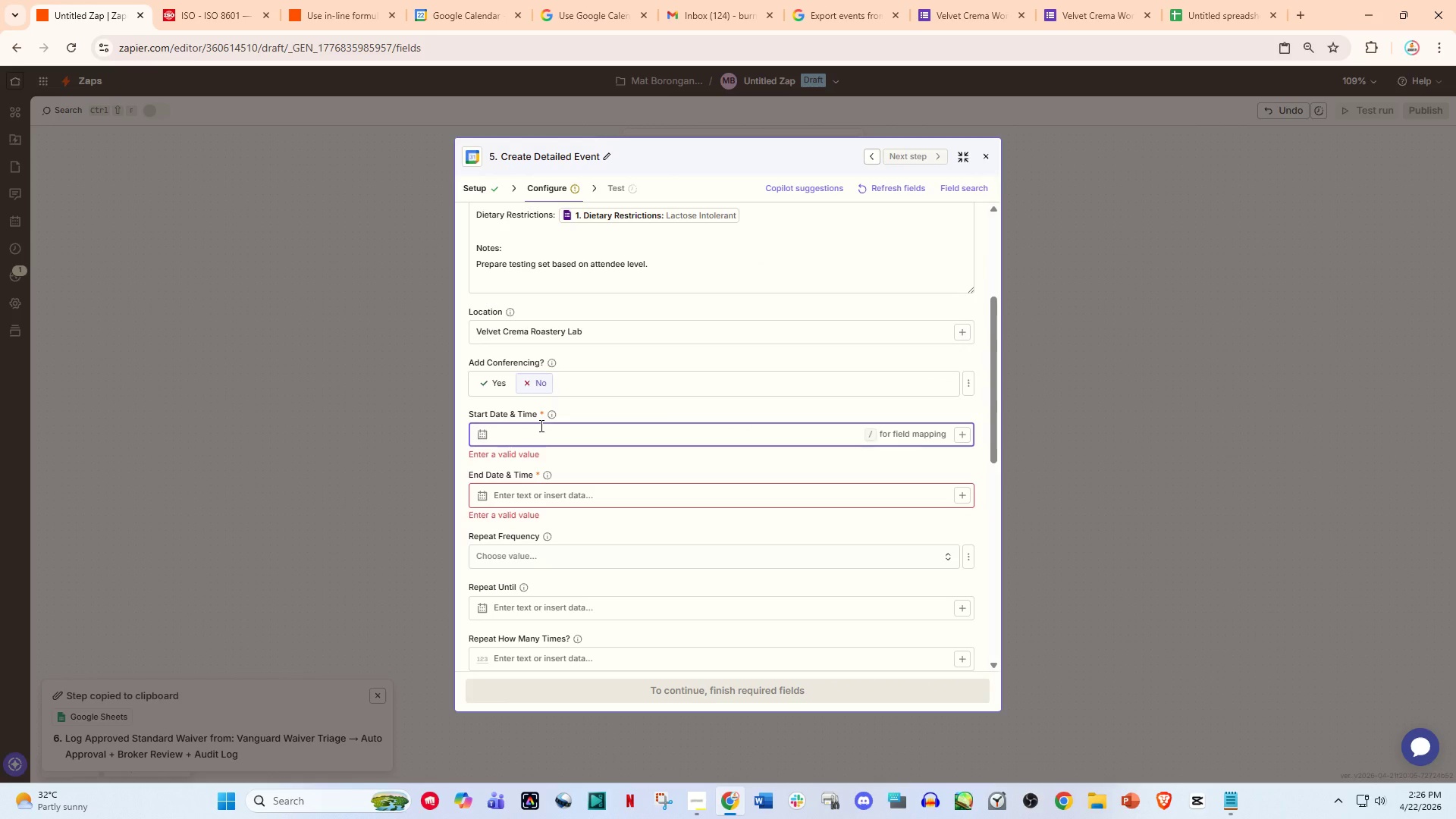 
key(Slash)
 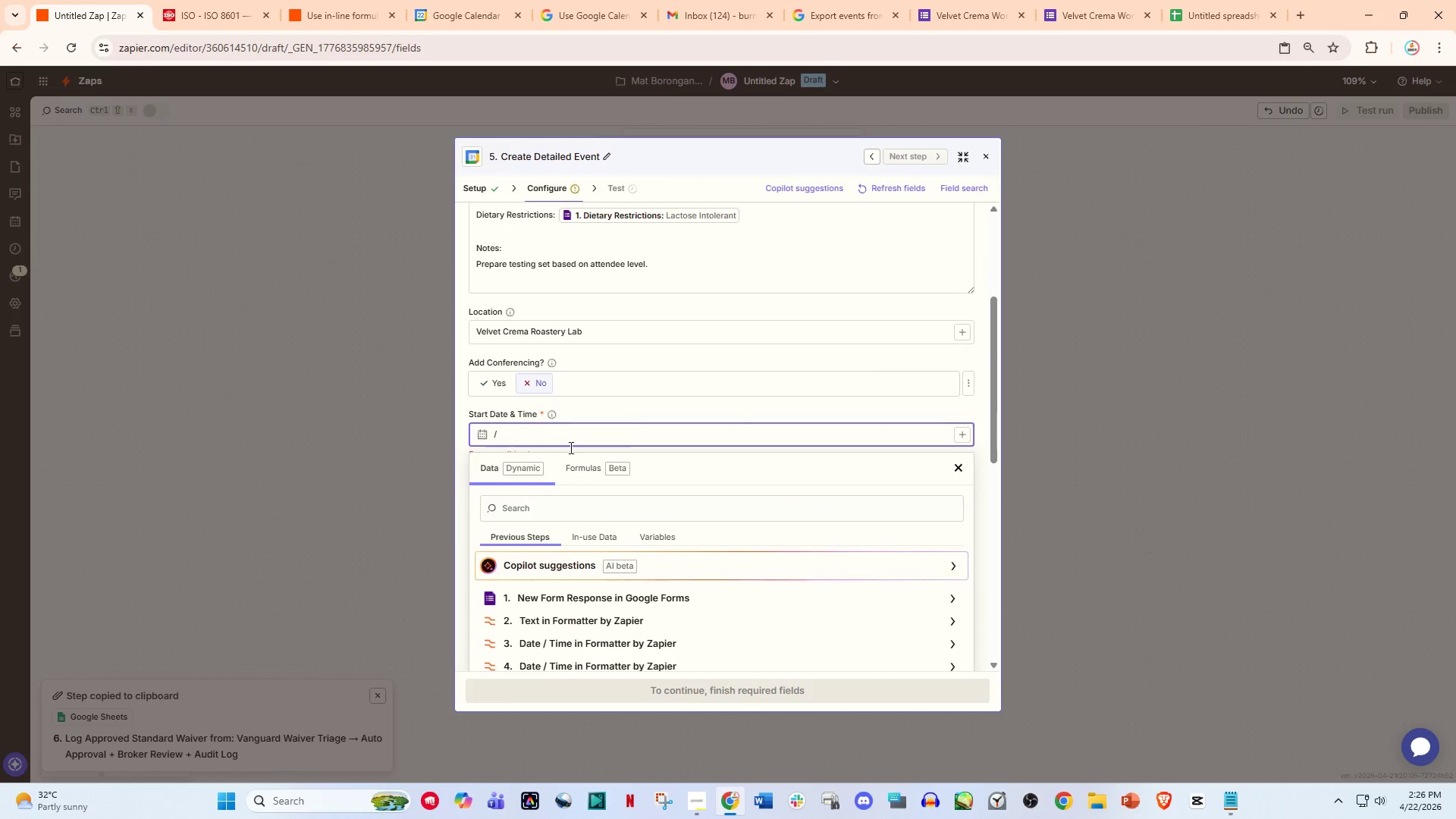 
scroll: coordinate [633, 595], scroll_direction: down, amount: 2.0
 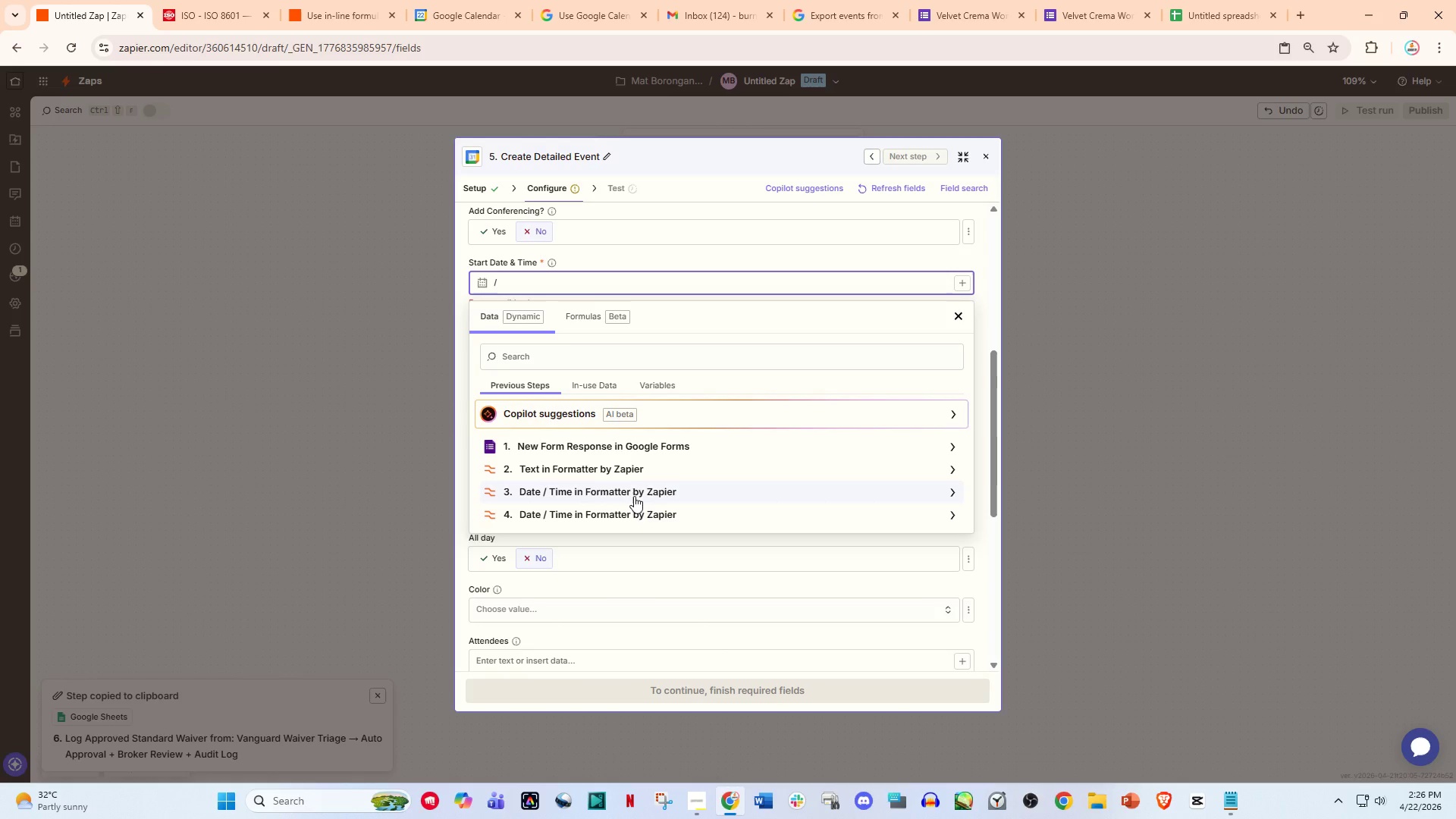 
left_click([634, 496])
 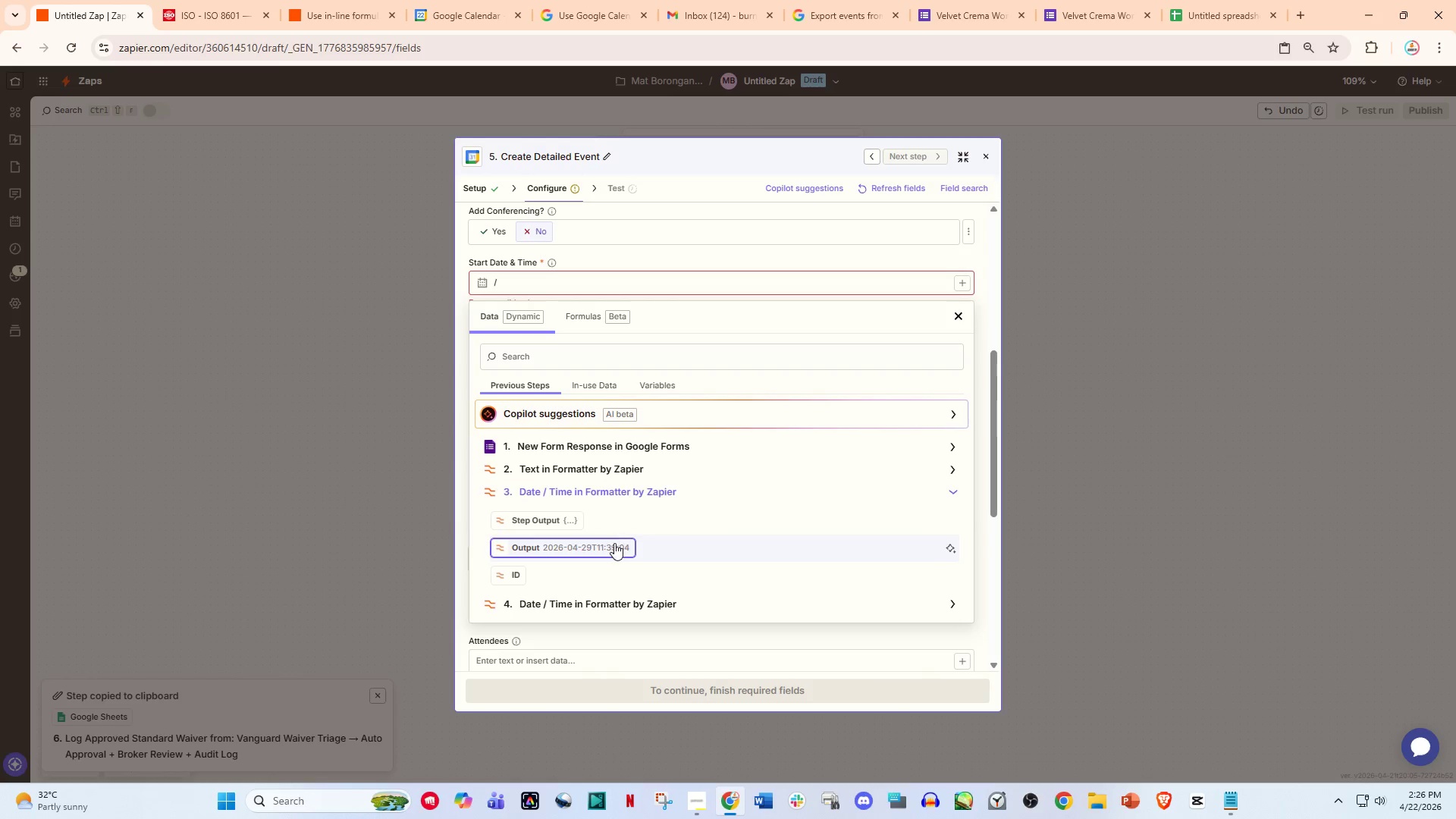 
left_click([640, 490])
 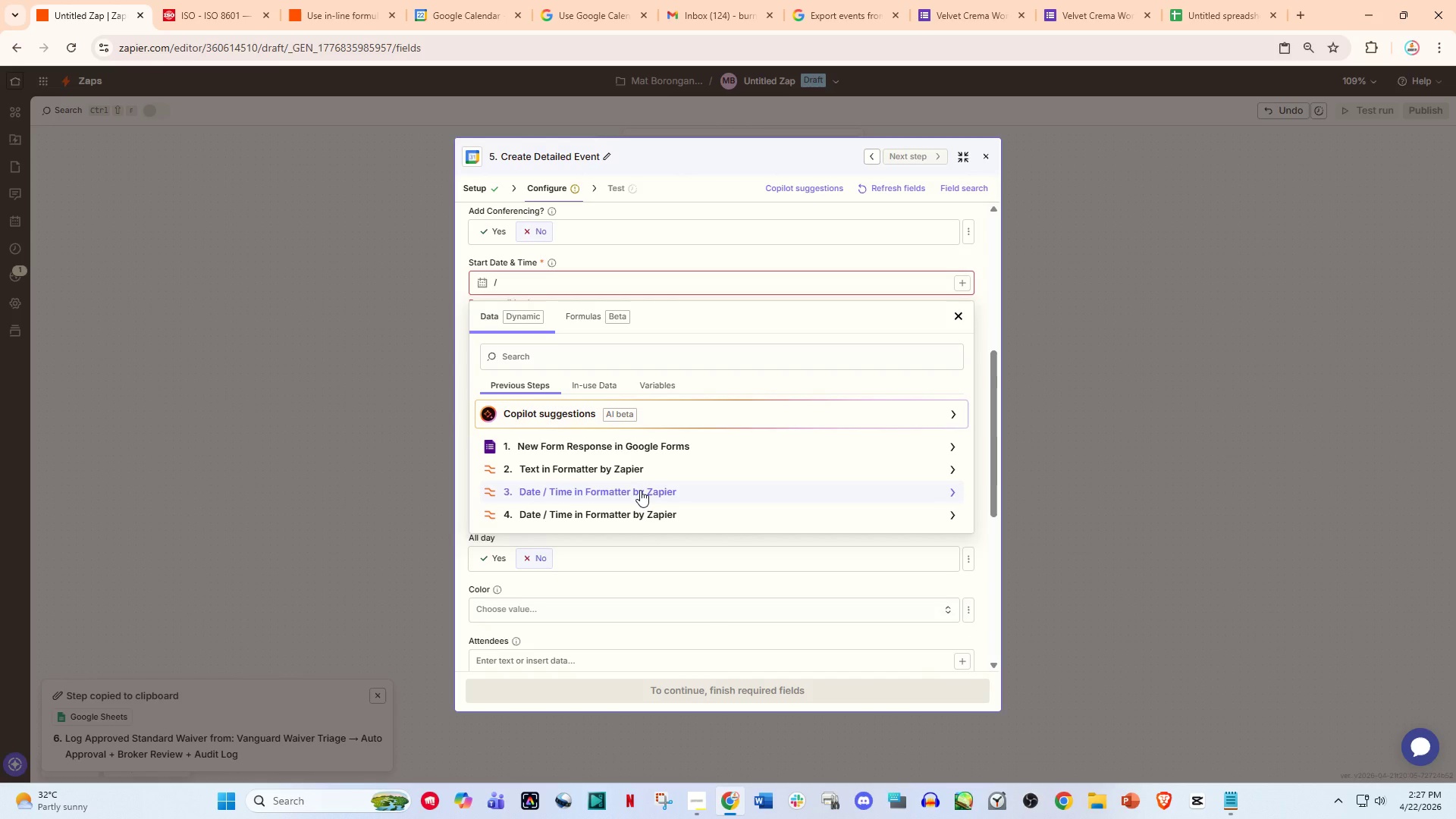 
wait(5.77)
 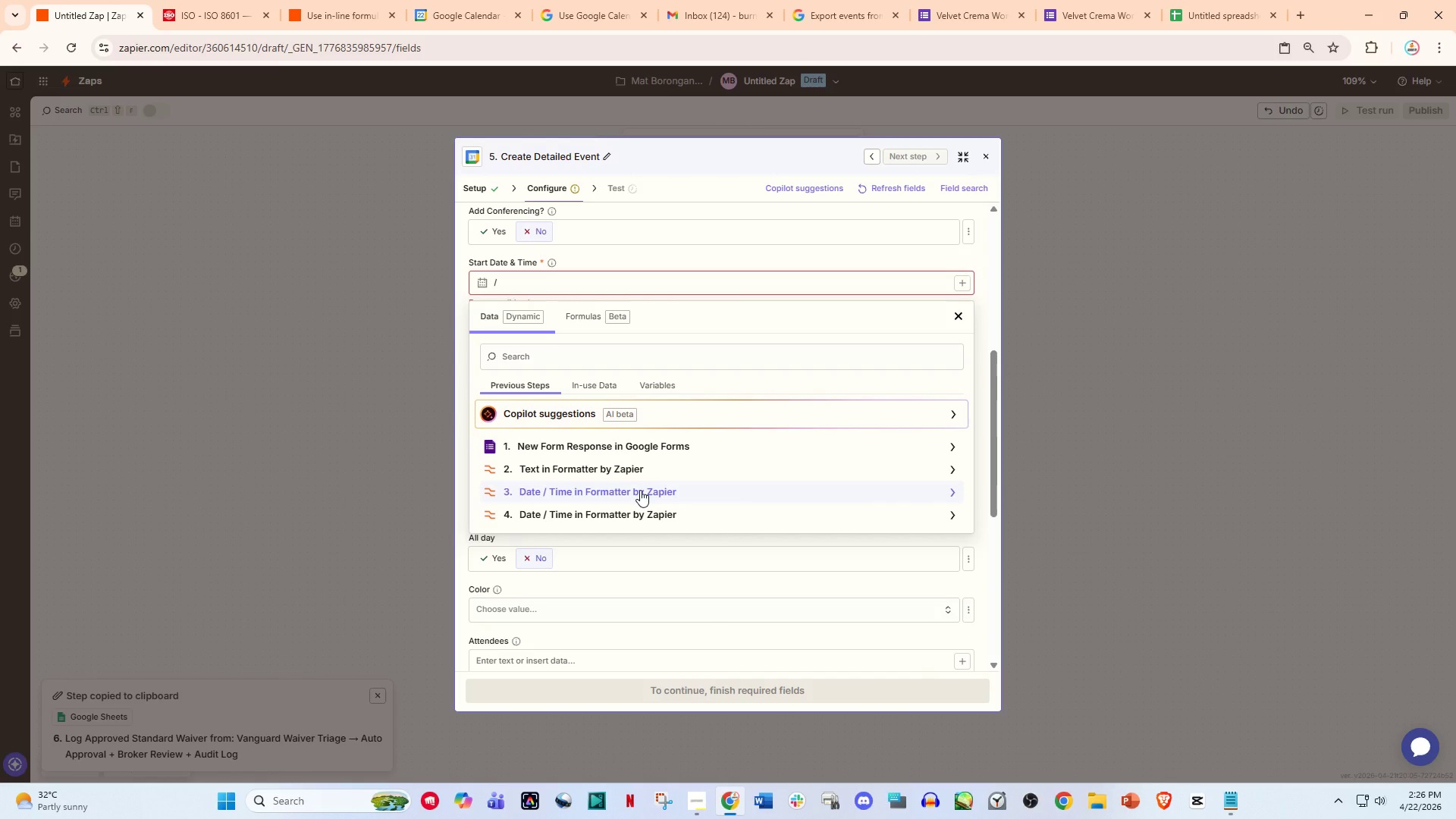 
left_click([637, 510])
 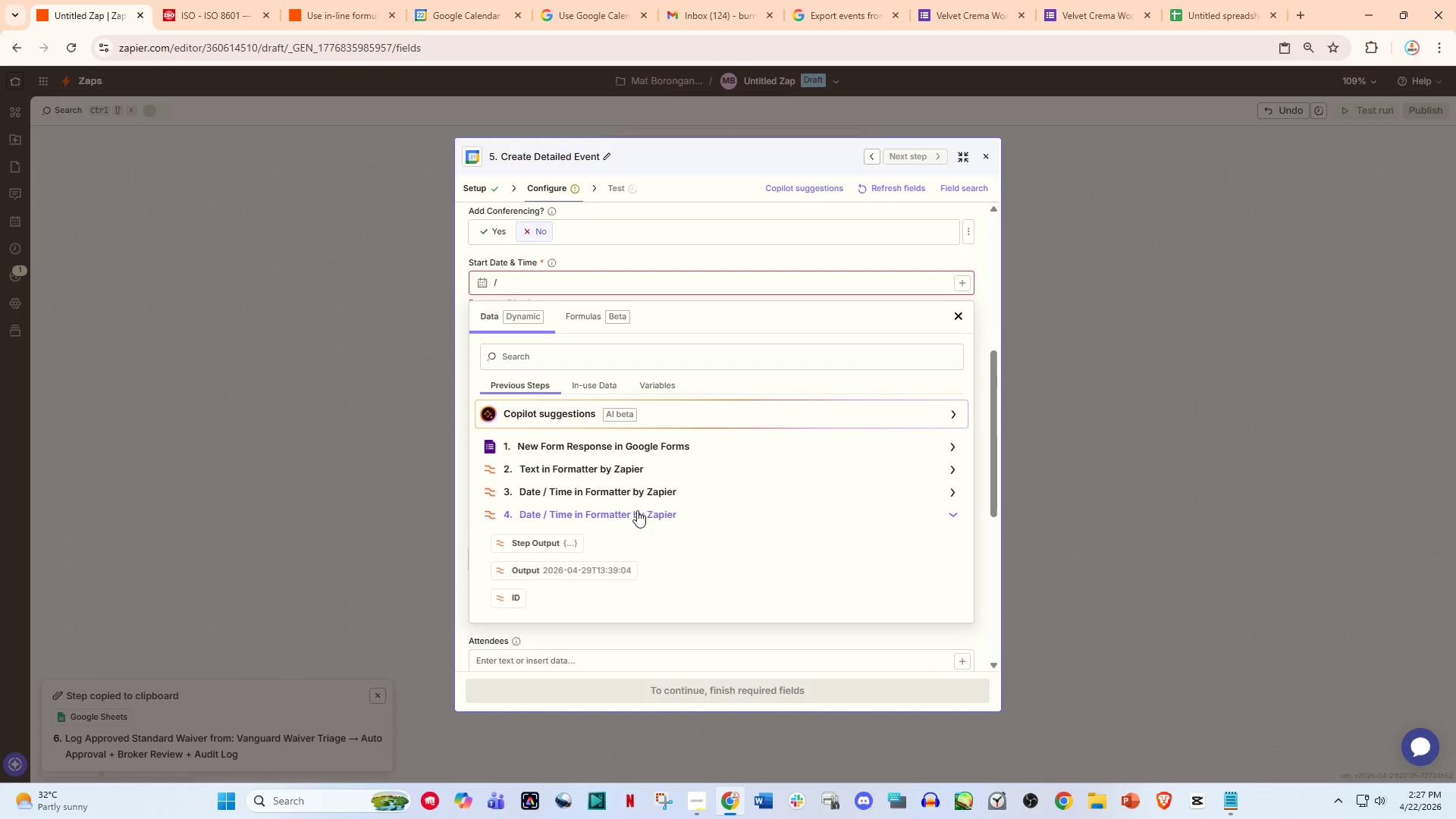 
left_click([642, 491])
 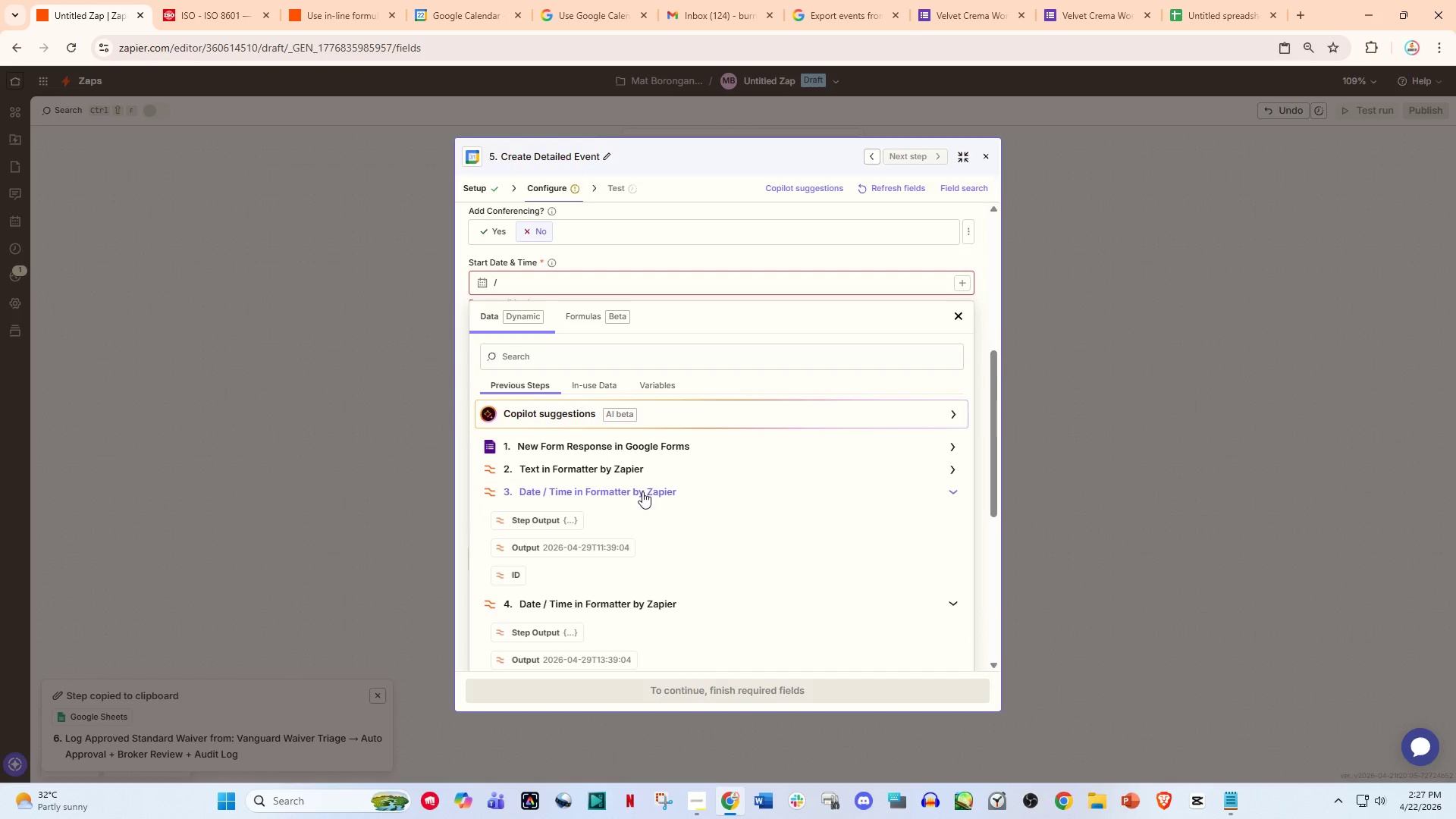 
left_click([606, 544])
 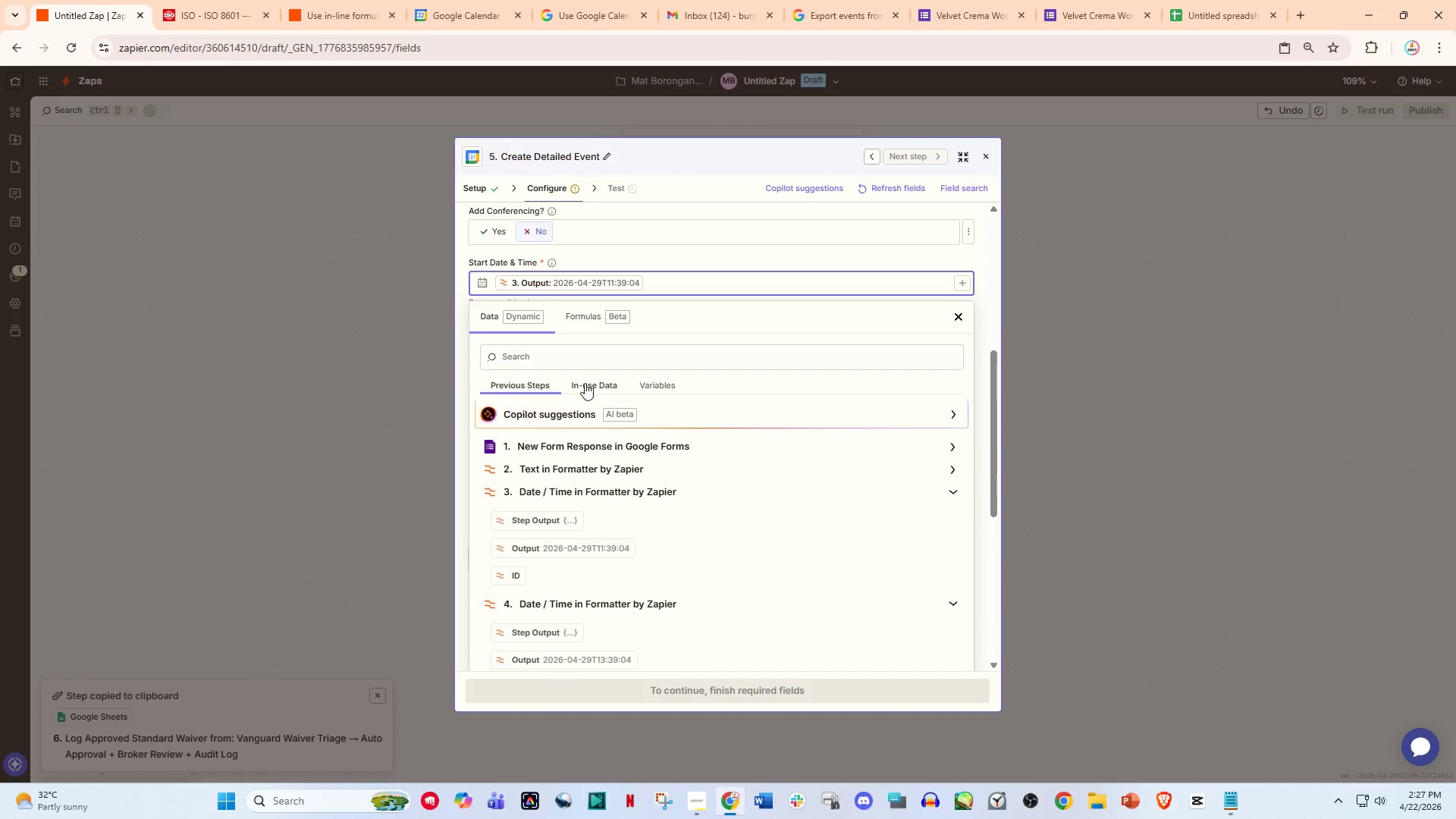 
left_click([578, 360])
 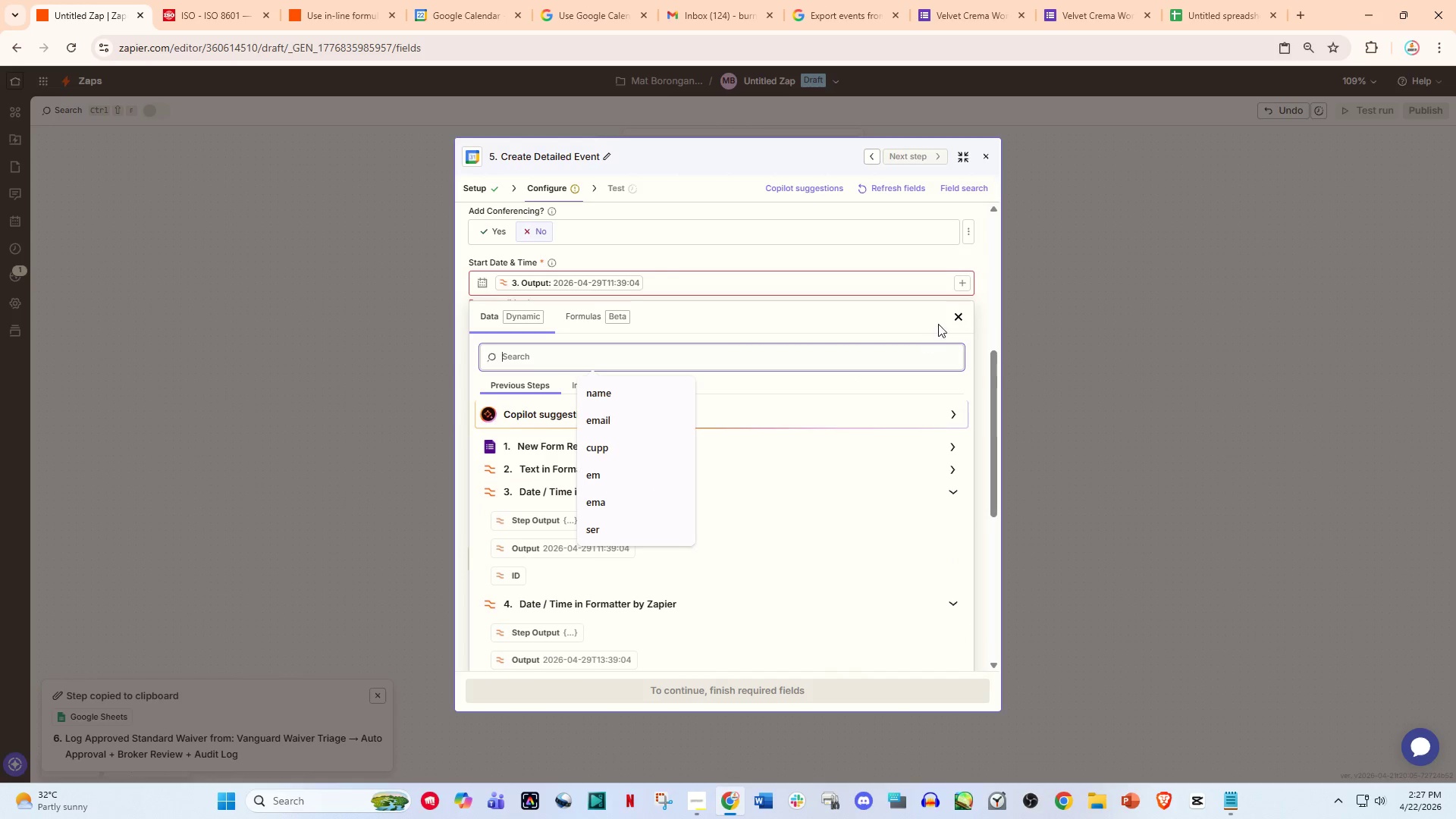 
left_click([962, 312])
 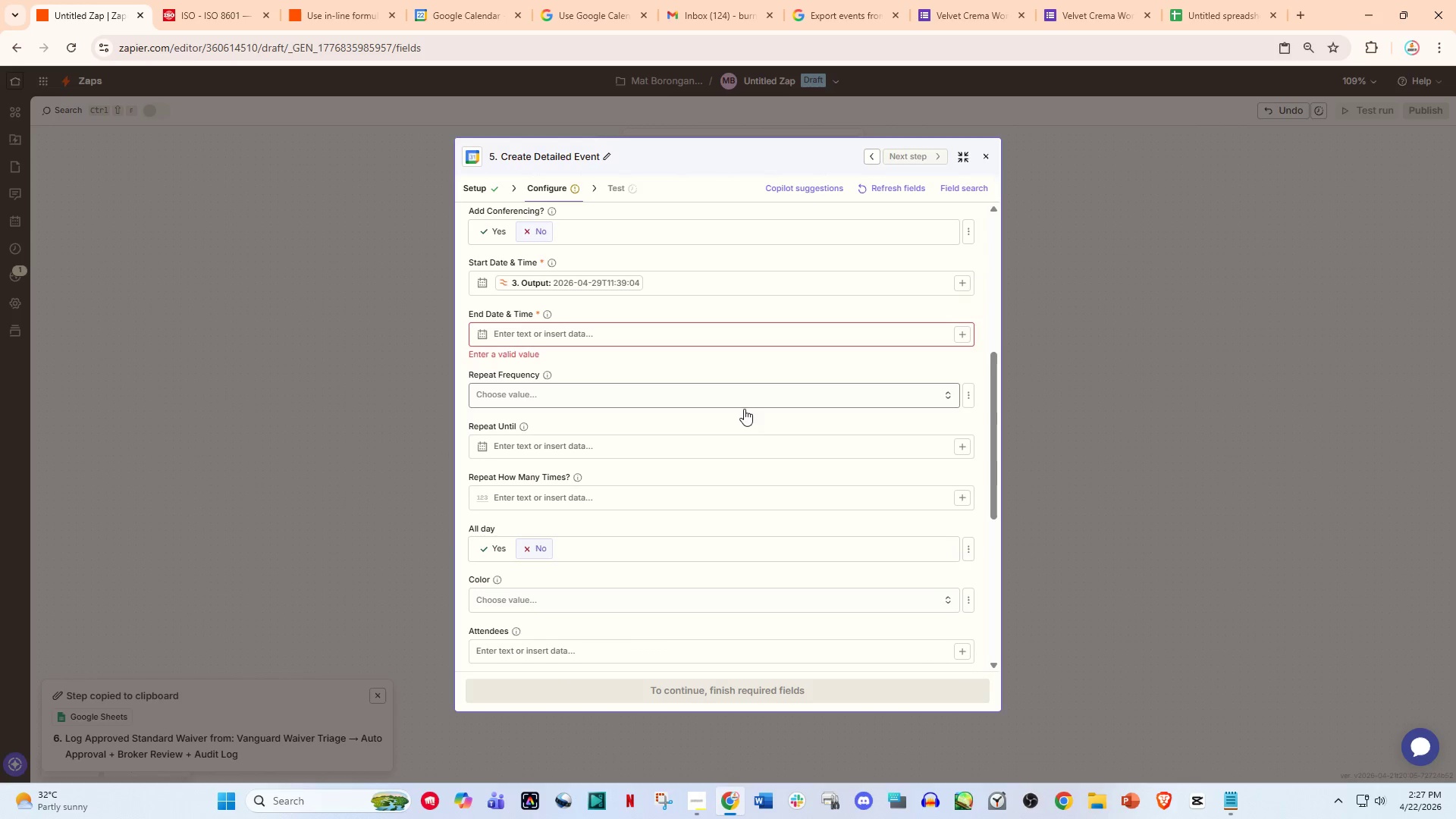 
scroll: coordinate [724, 422], scroll_direction: up, amount: 1.0
 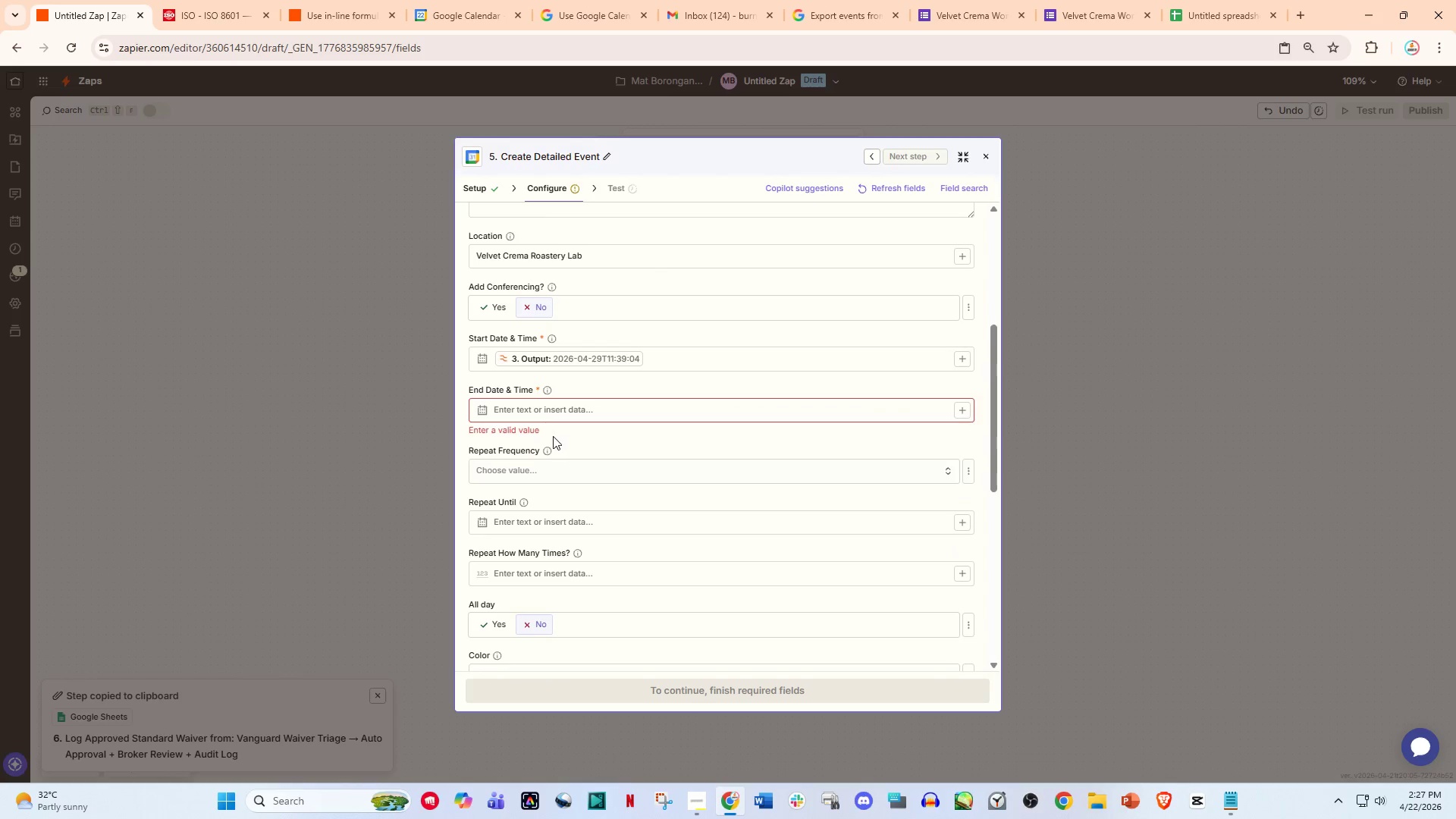 
left_click([530, 410])
 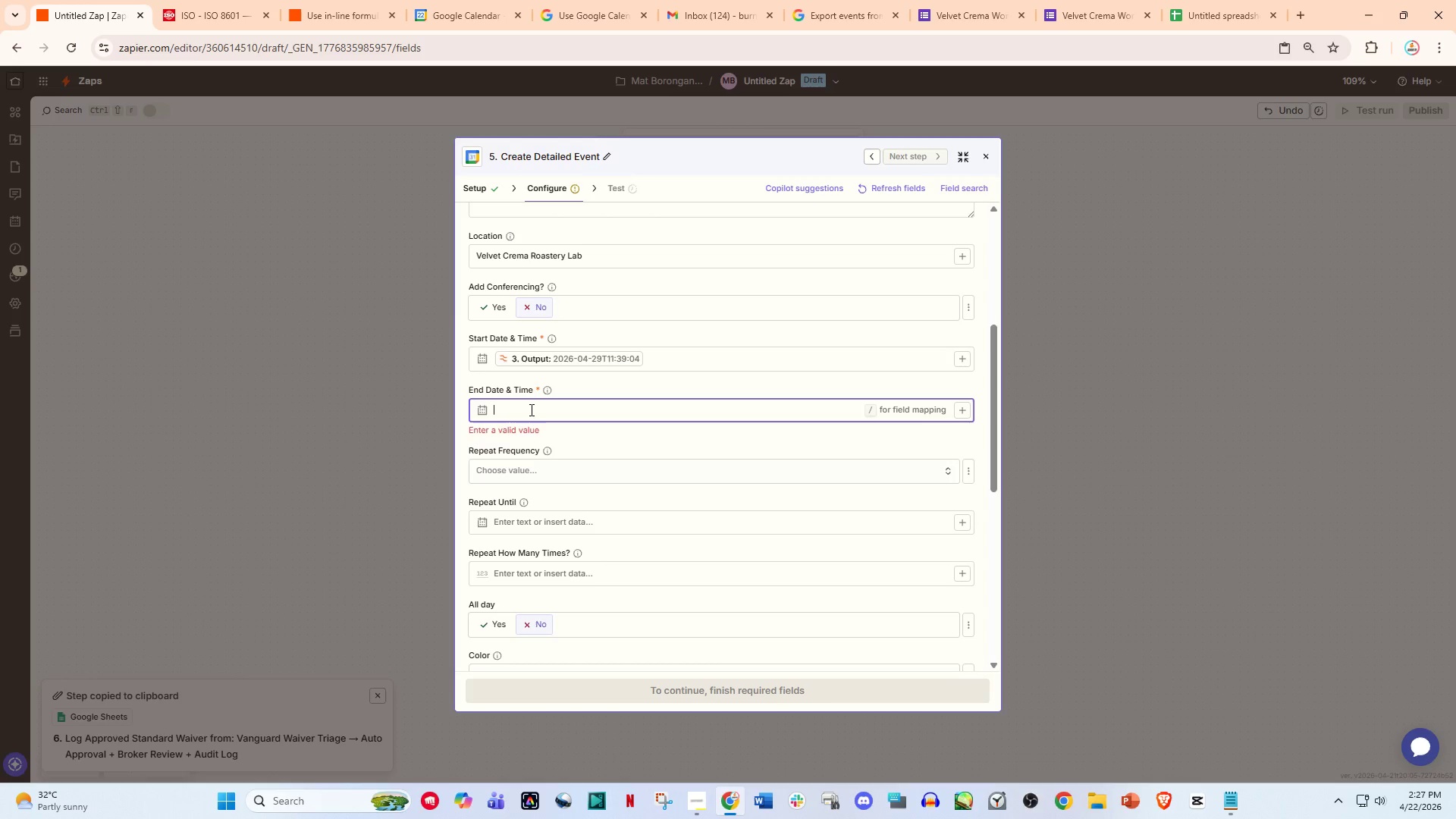 
key(Slash)
 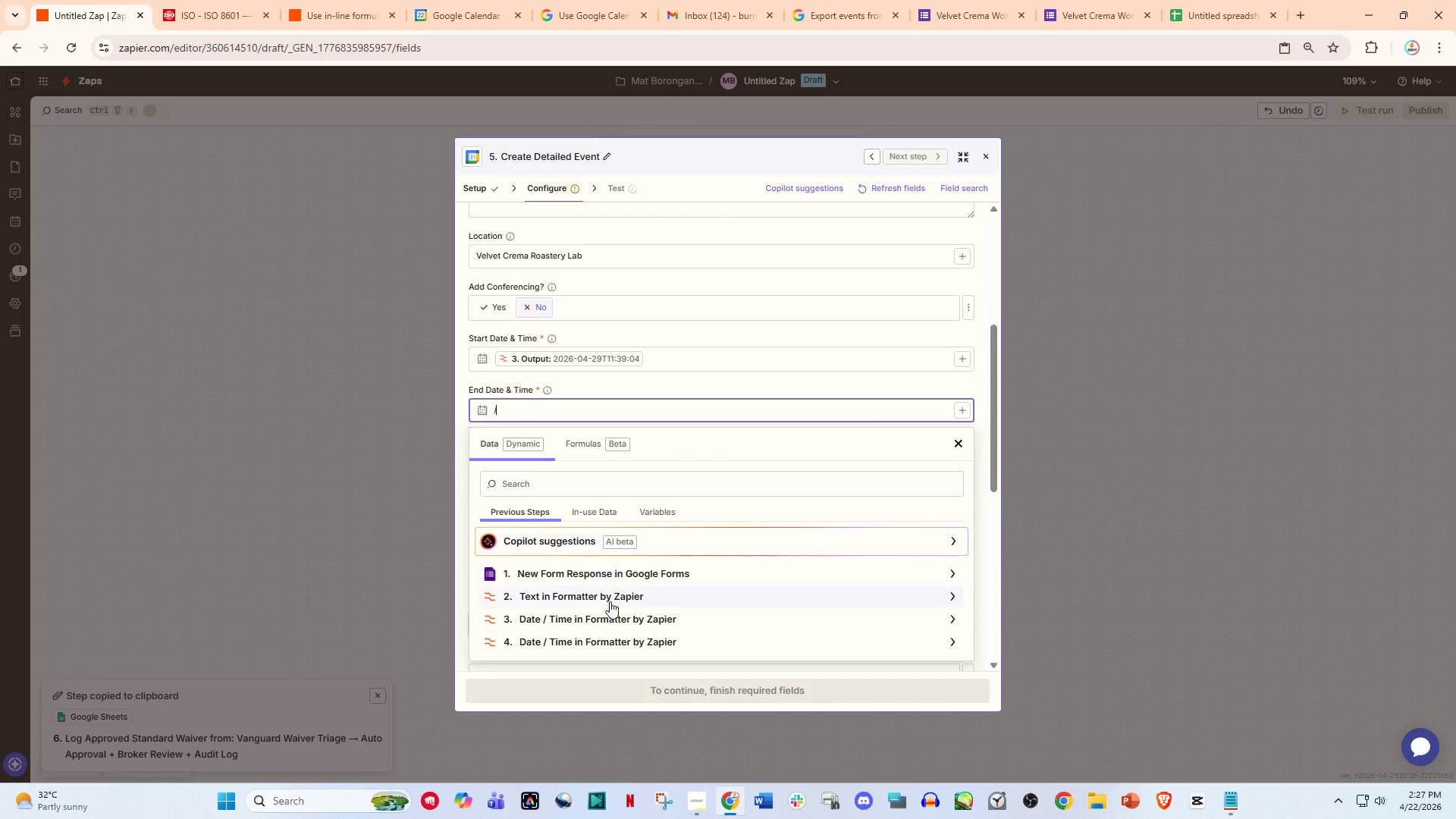 
left_click([606, 641])
 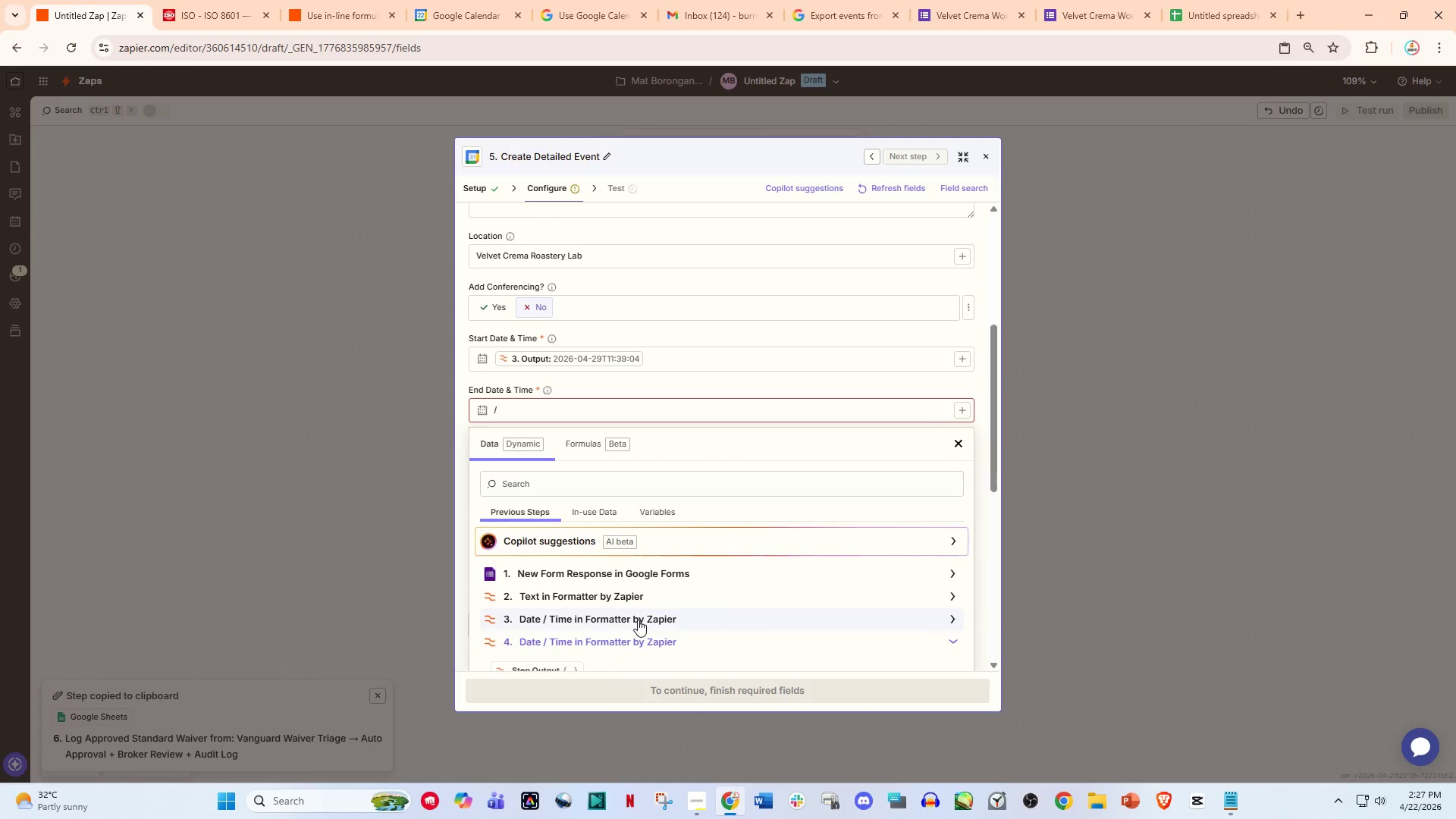 
scroll: coordinate [639, 625], scroll_direction: down, amount: 1.0
 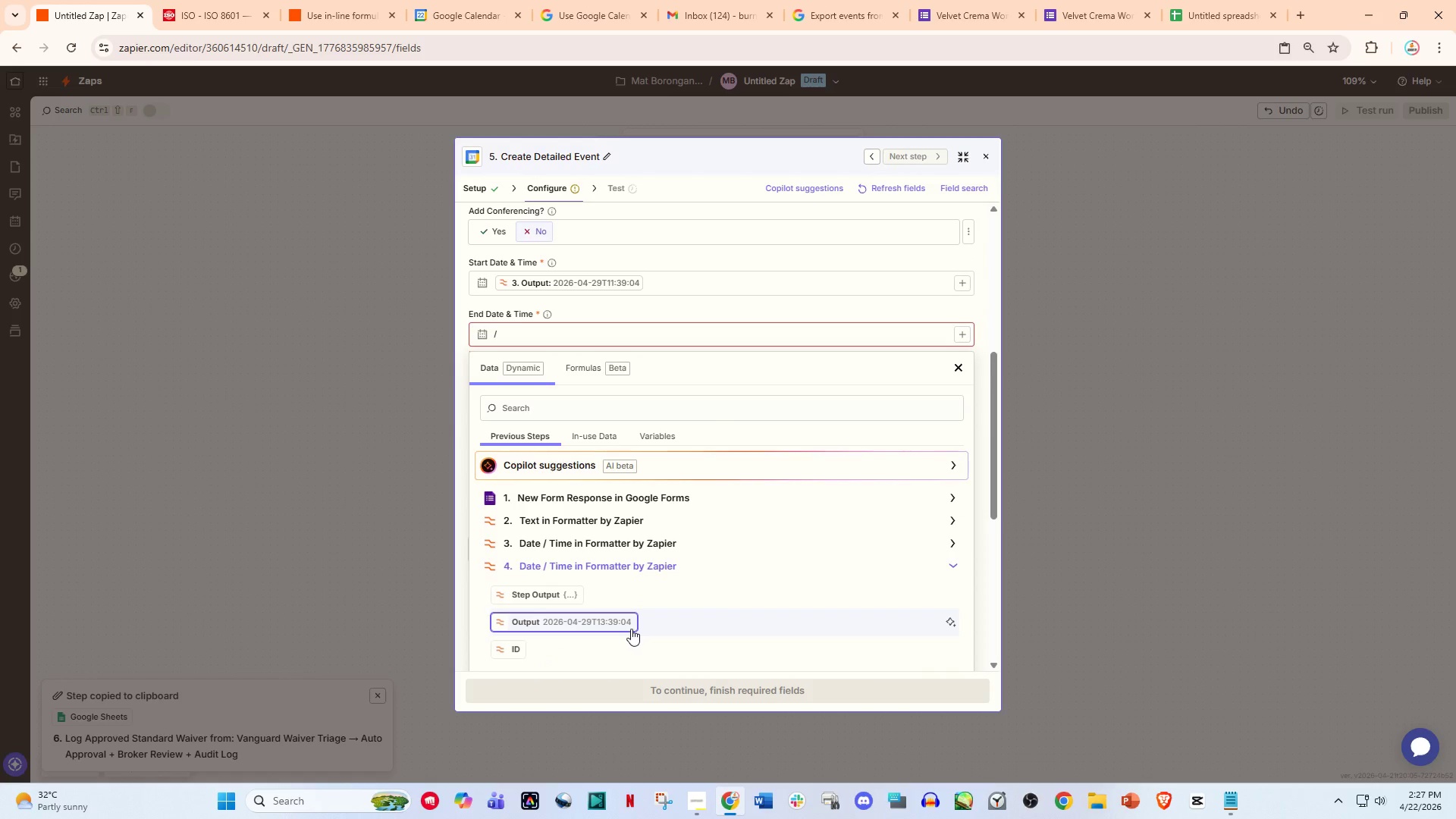 
left_click([601, 628])
 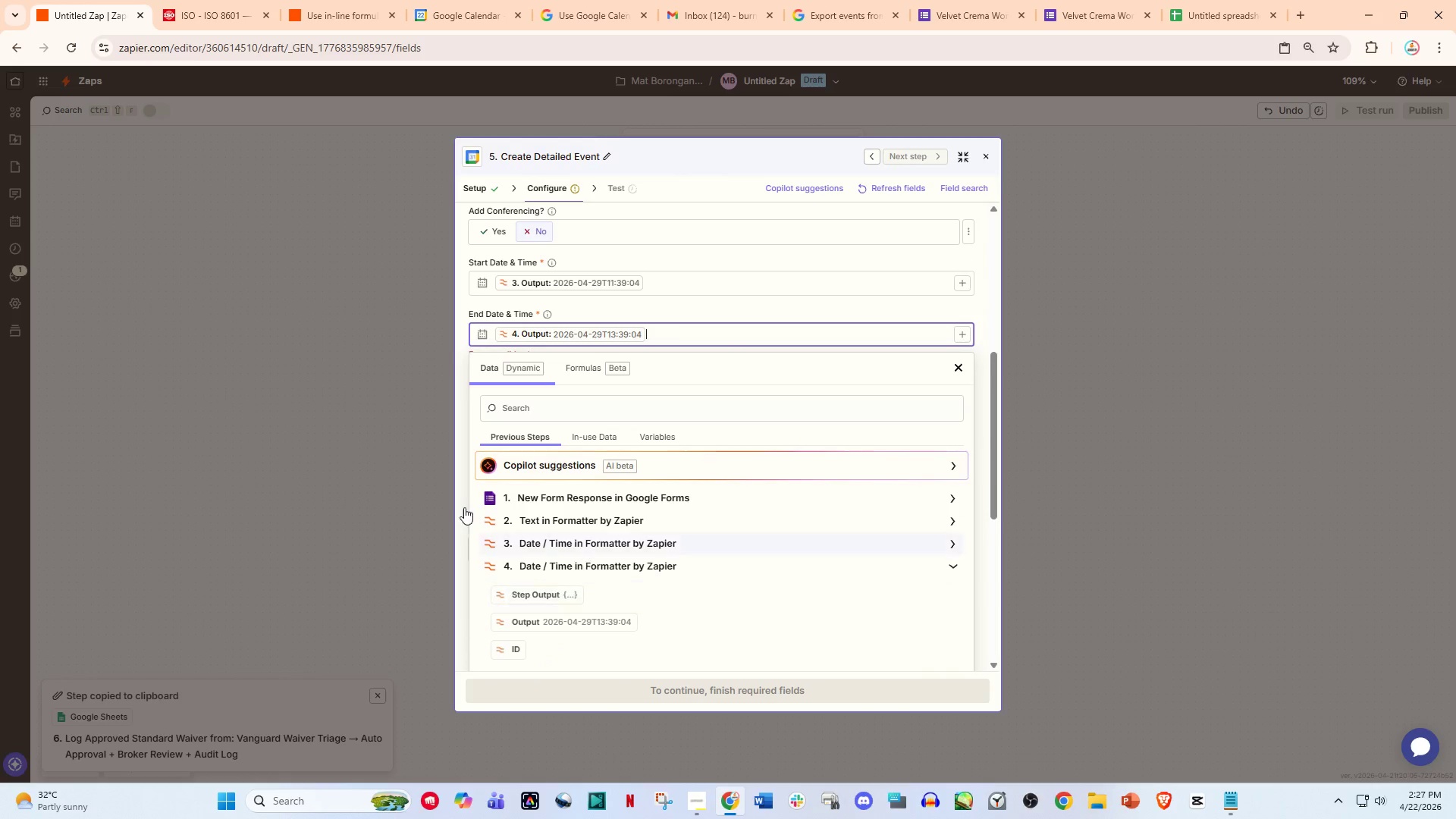 
left_click([339, 437])
 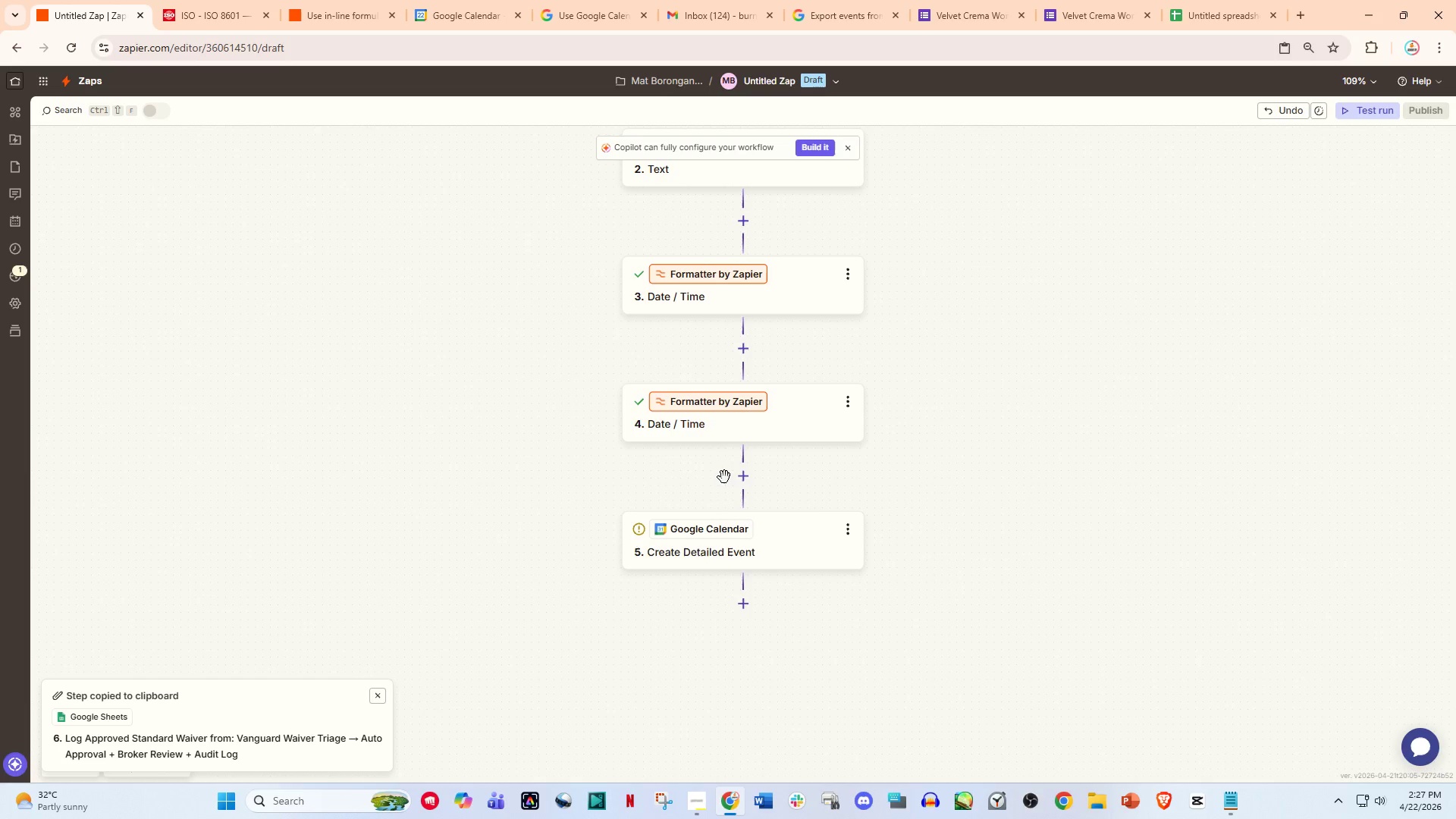 
left_click([721, 542])
 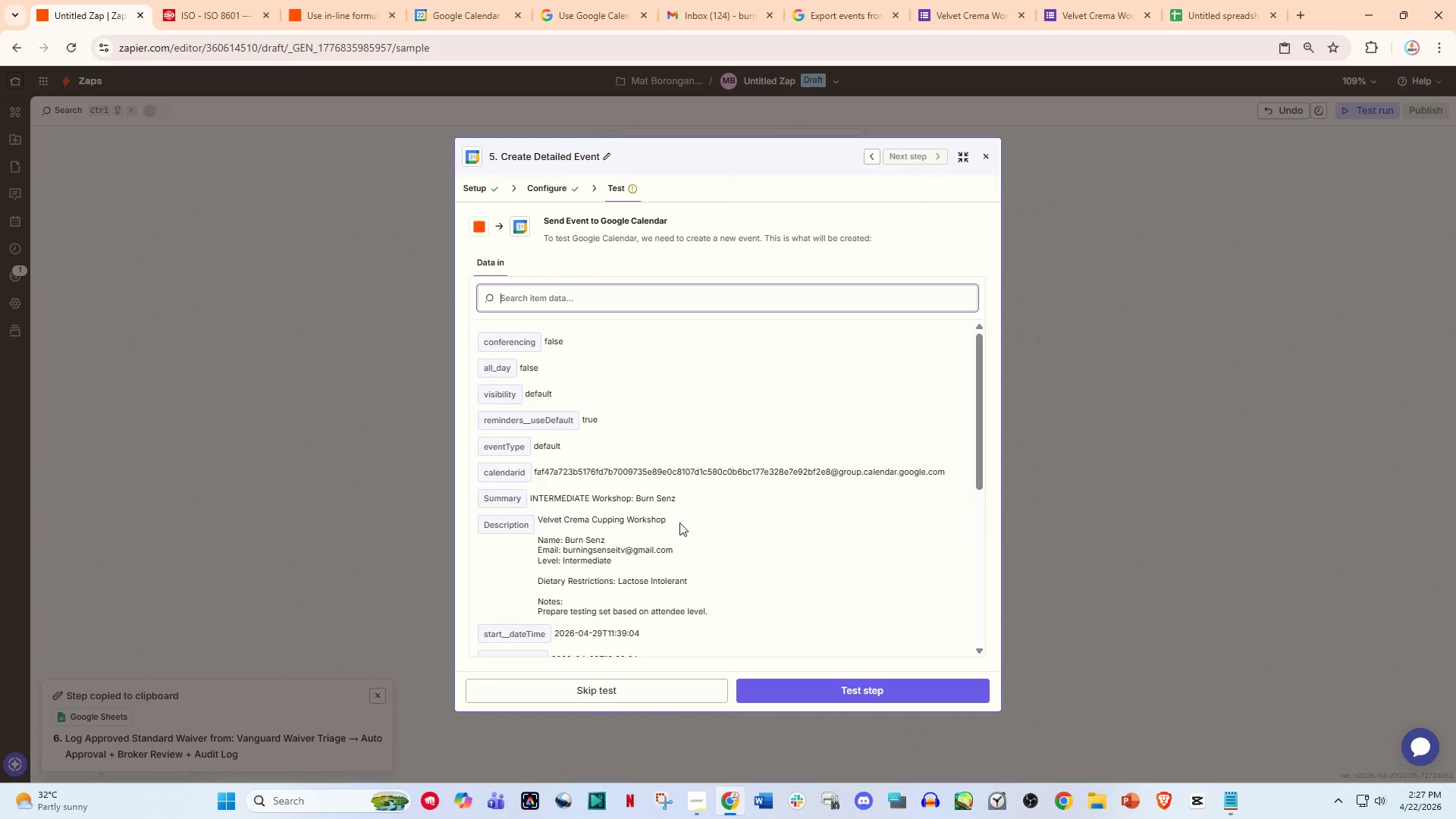 
scroll: coordinate [704, 549], scroll_direction: down, amount: 3.0
 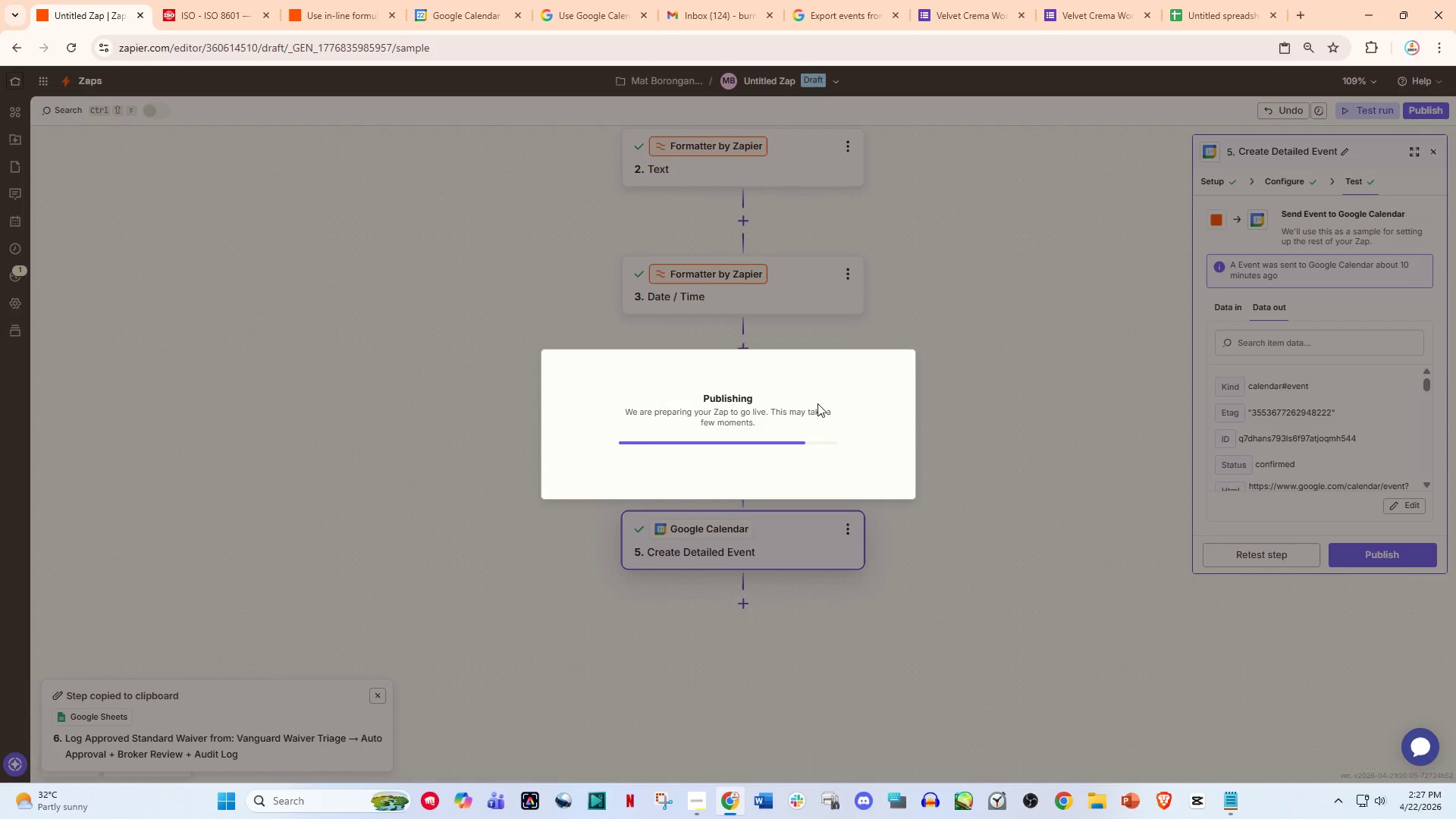 
wait(7.01)
 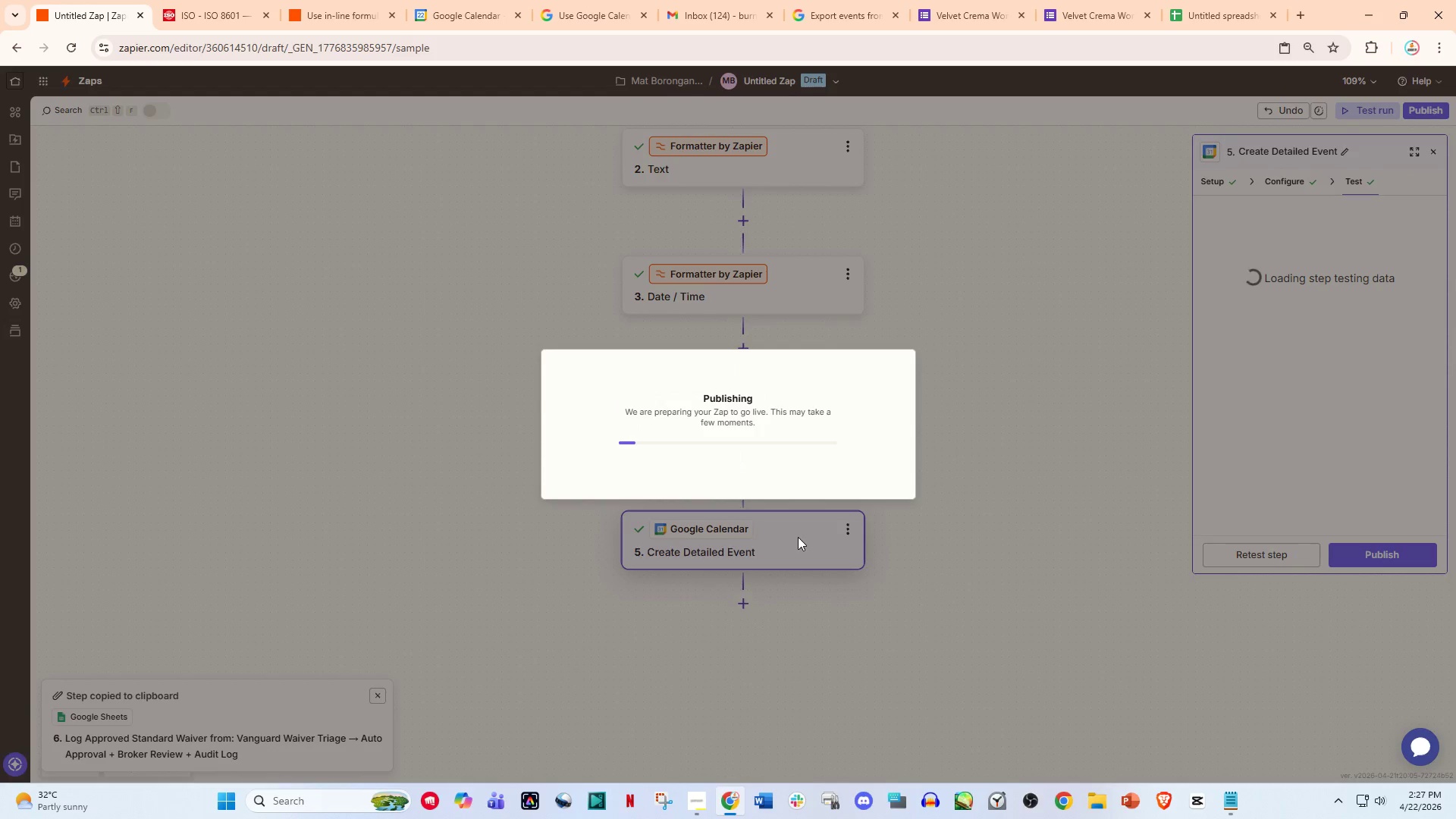 
left_click([780, 71])
 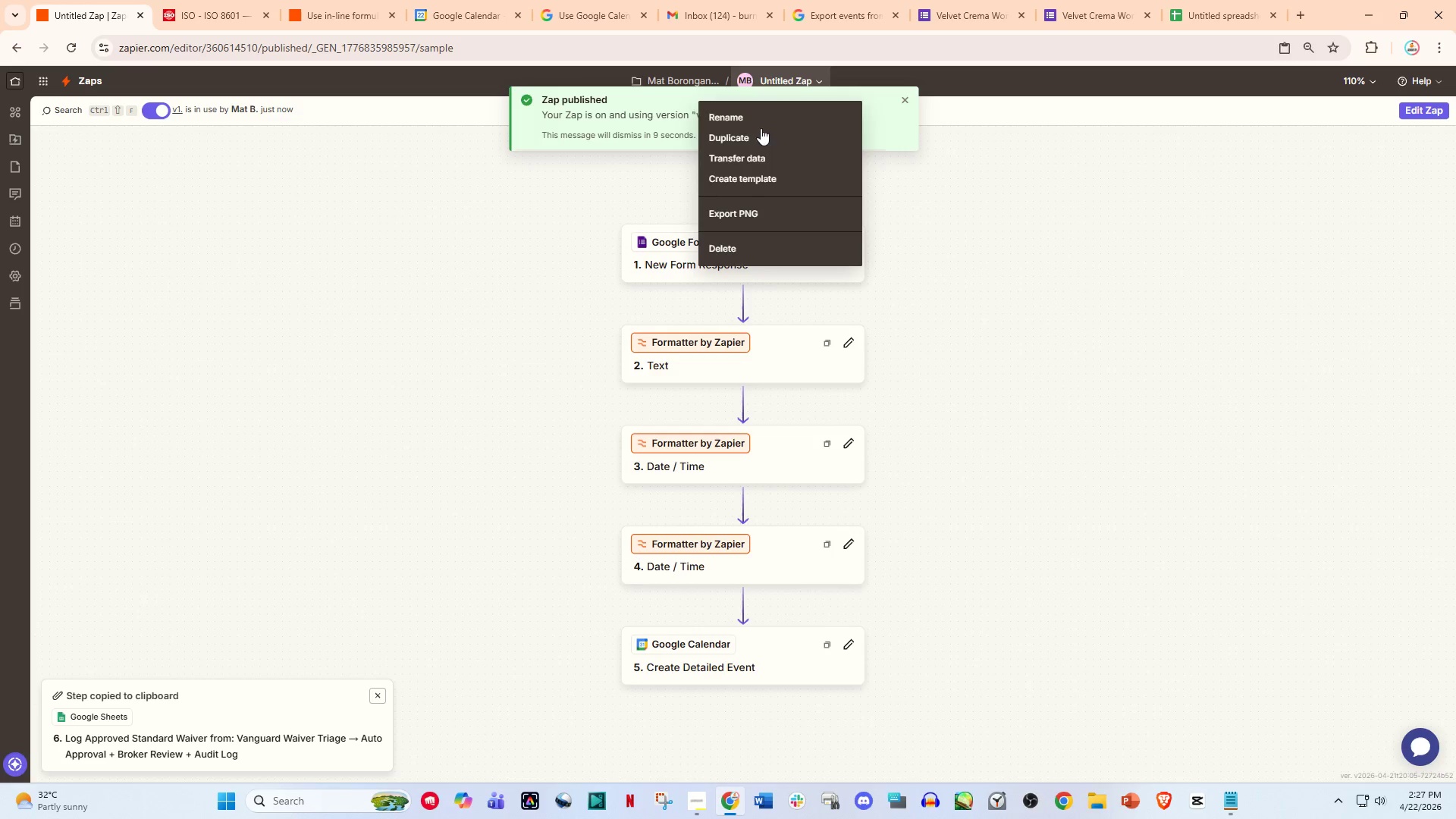 
left_click([547, 306])
 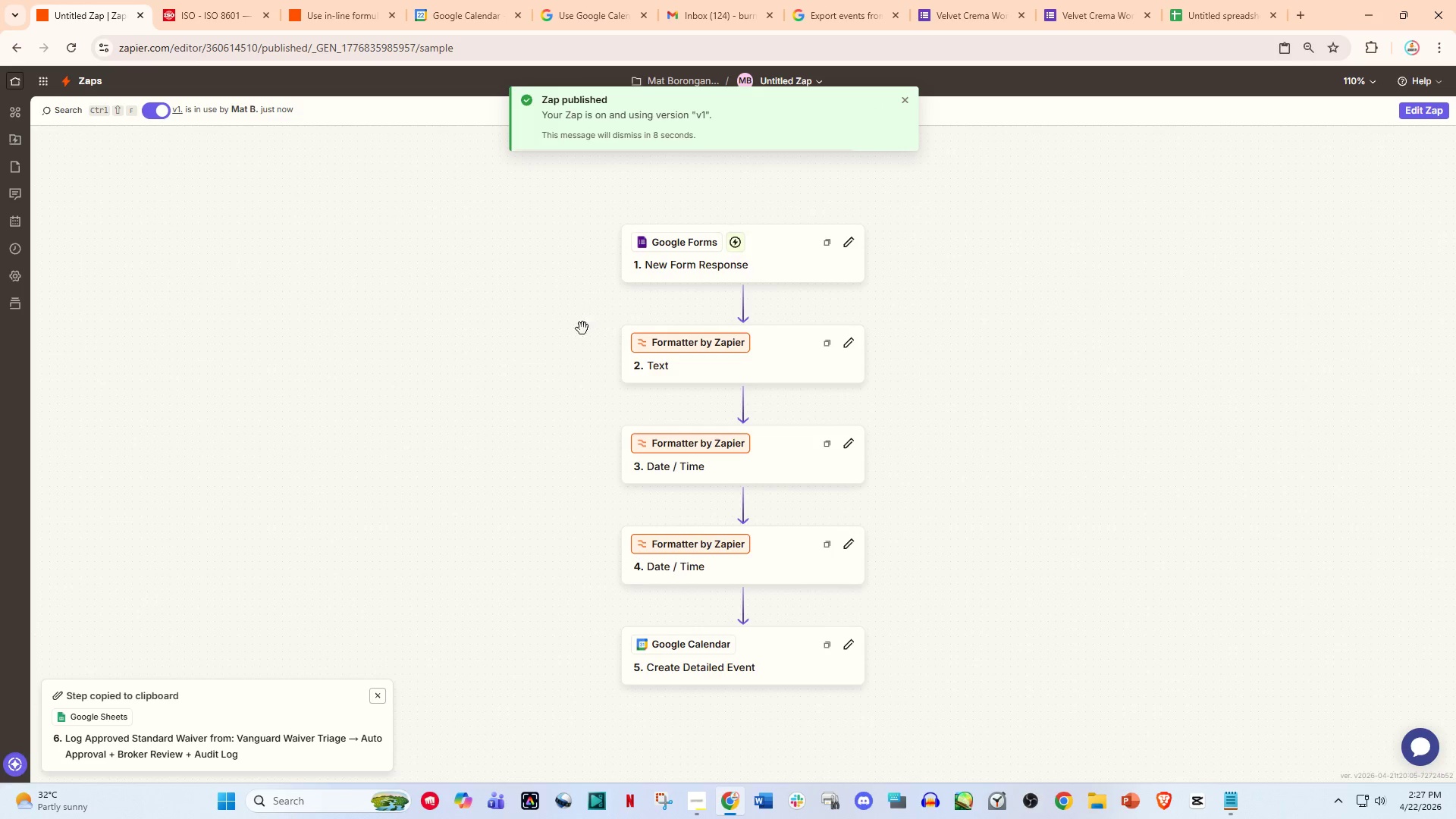 
left_click_drag(start_coordinate=[562, 344], to_coordinate=[479, 331])
 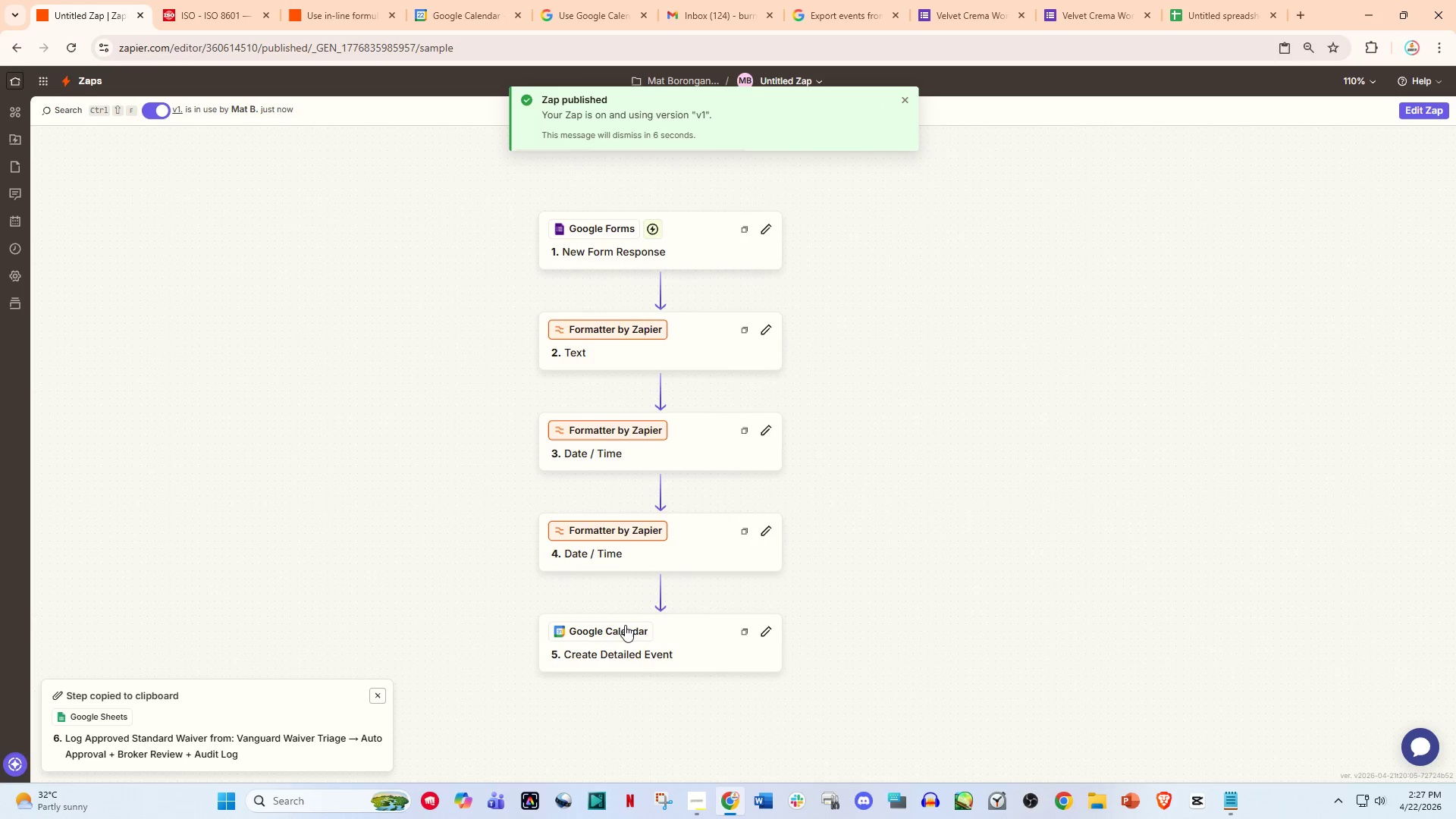 
left_click([627, 629])
 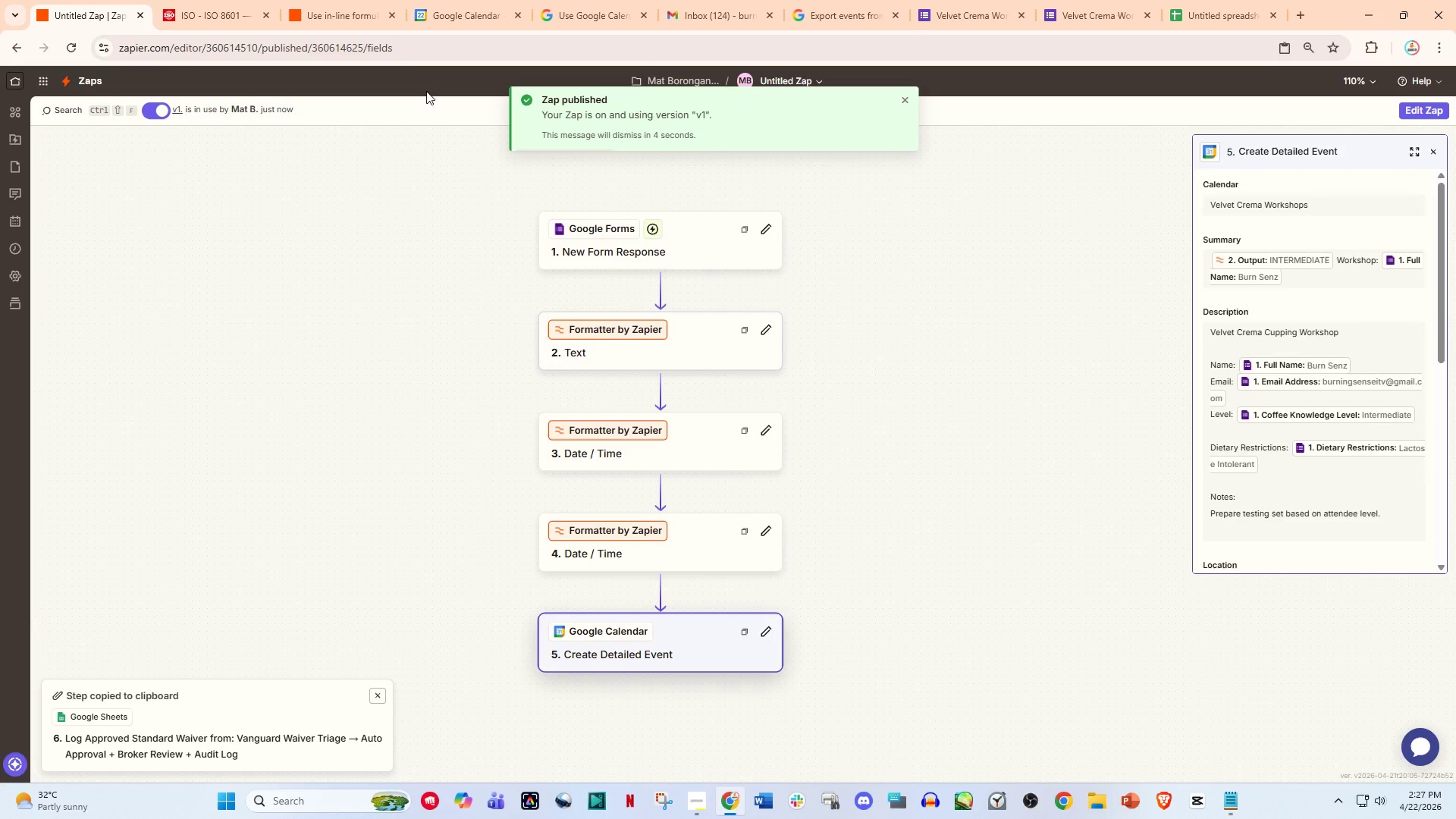 
left_click([333, 0])
 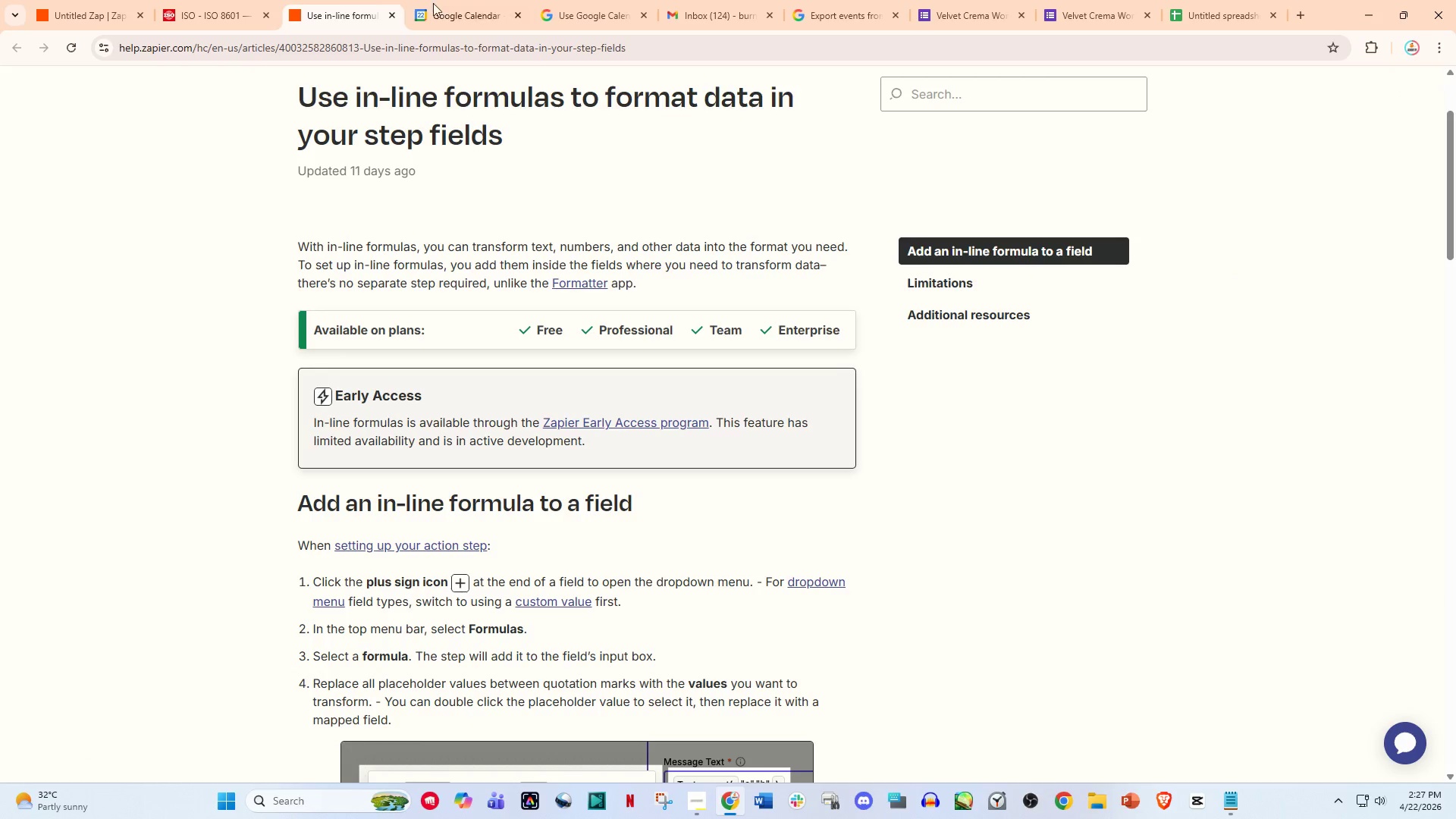 
left_click([475, 3])
 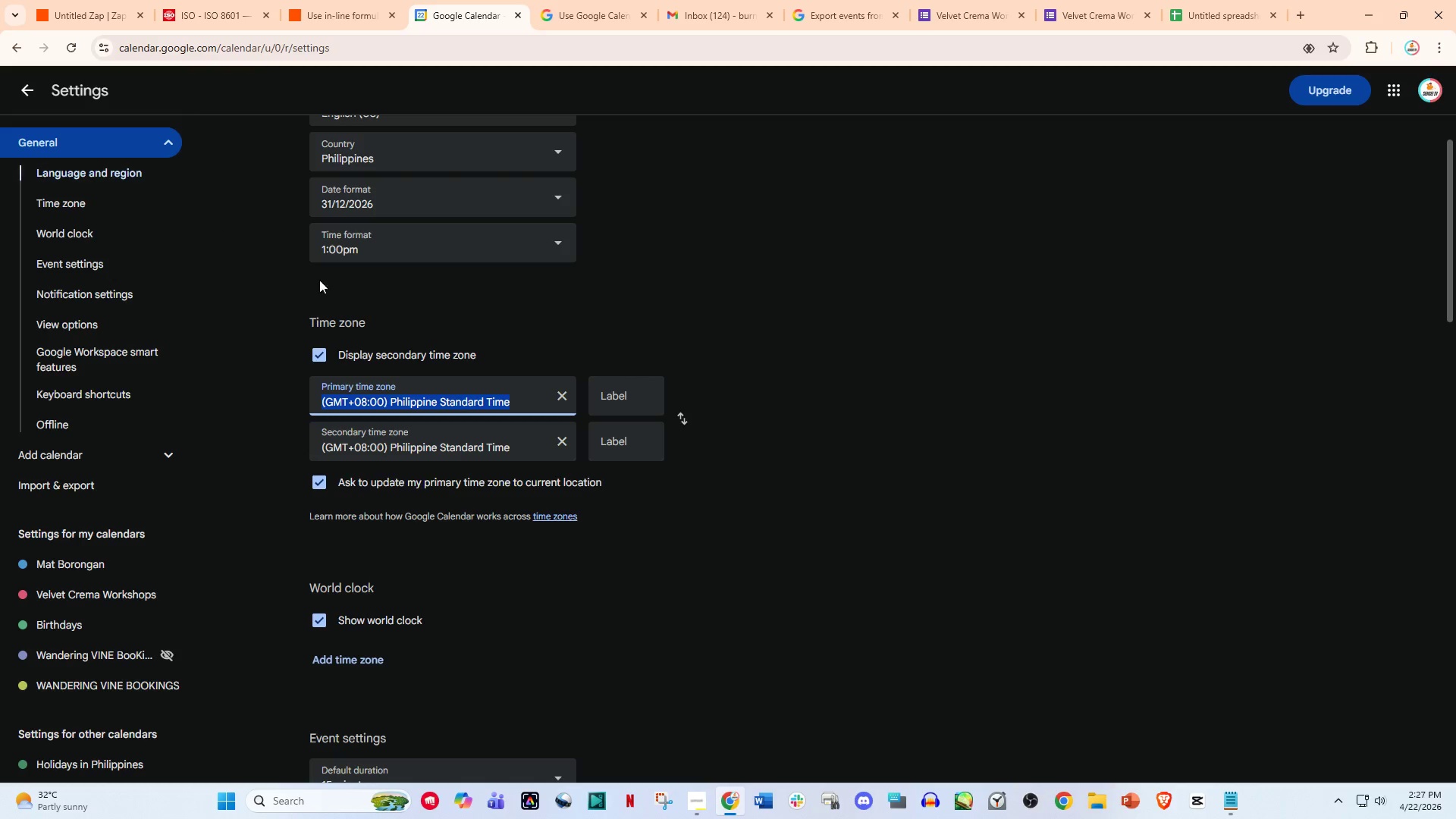 
left_click([316, 359])
 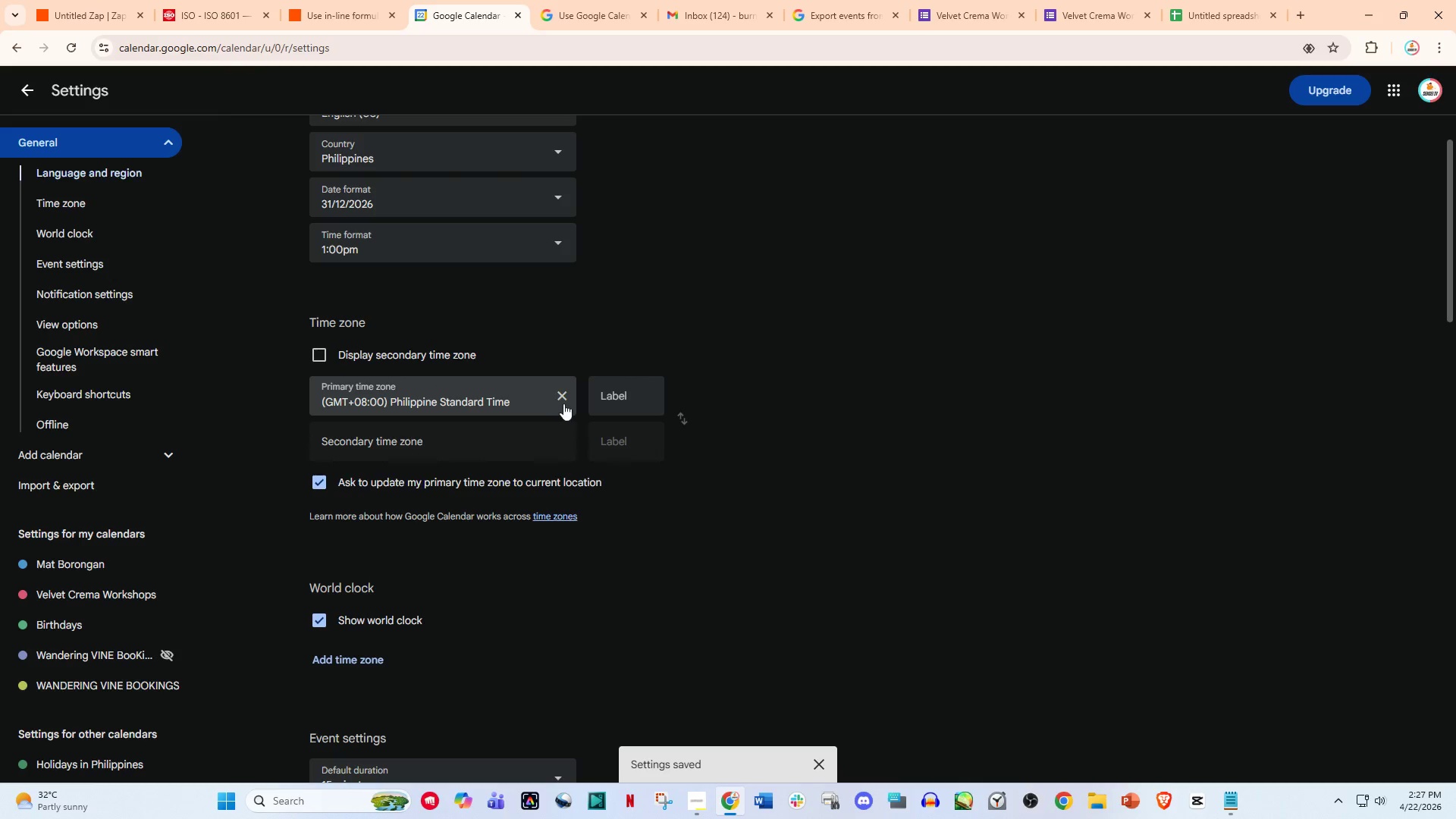 
left_click([539, 430])
 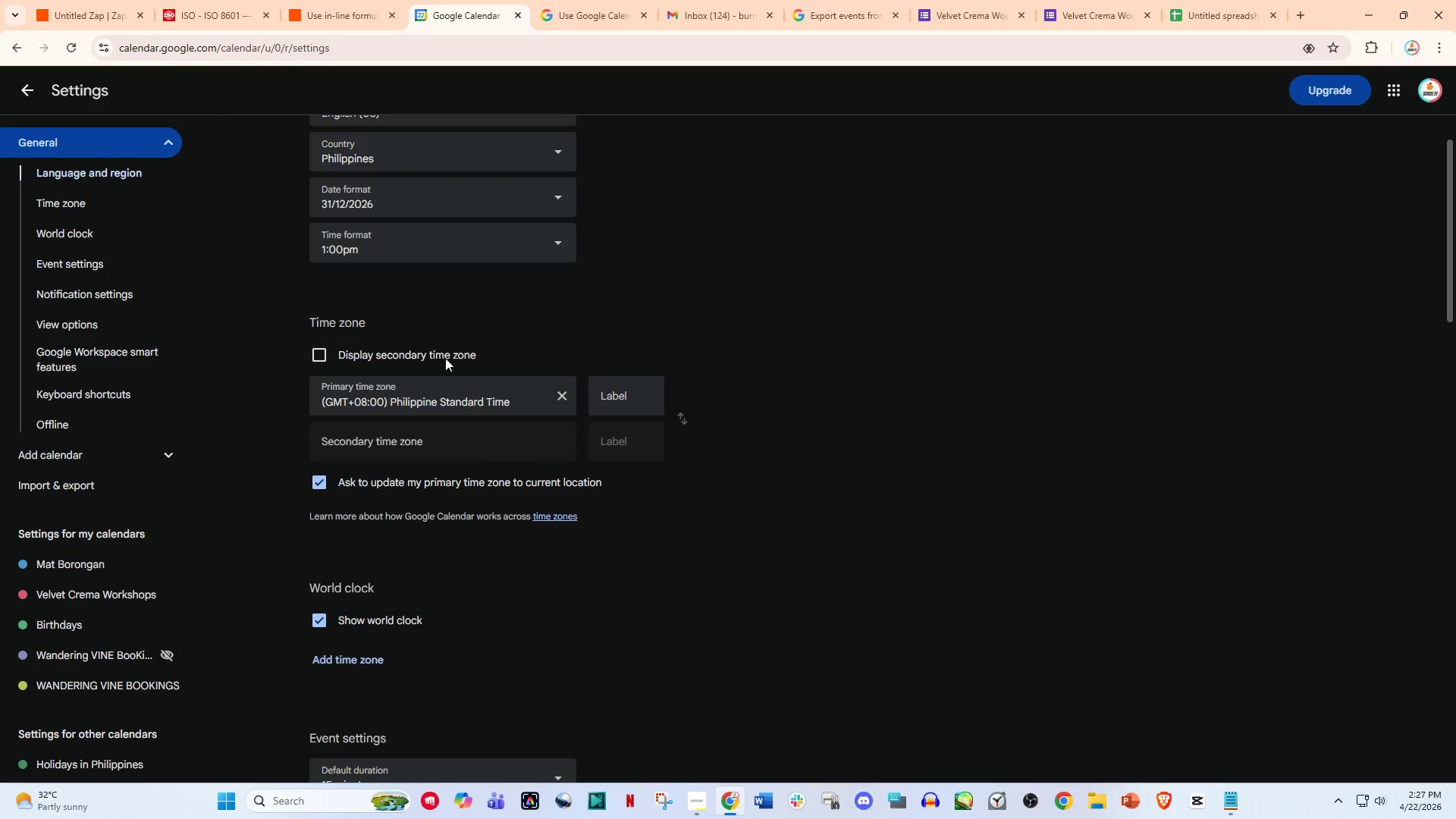 
left_click([561, 392])
 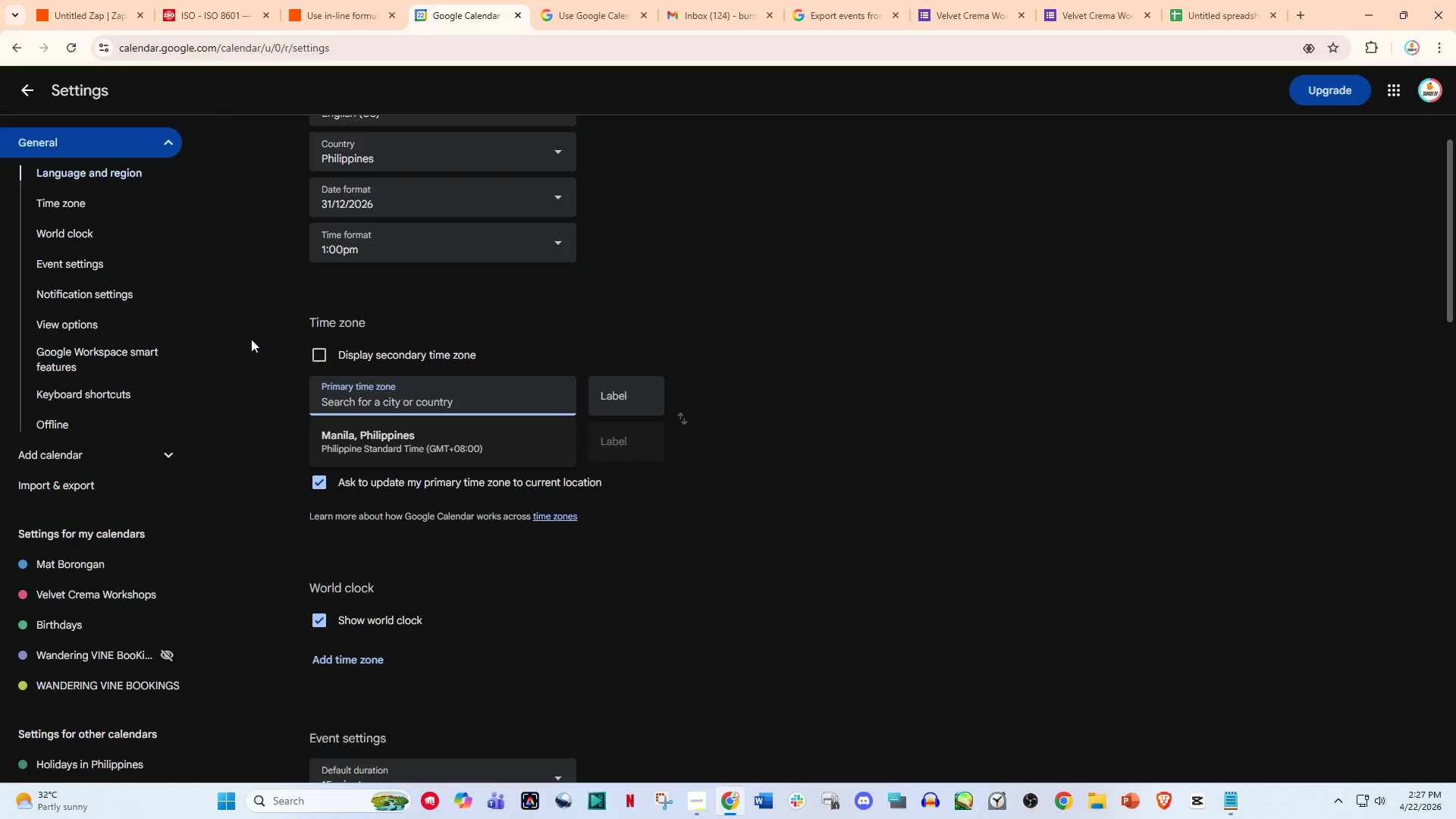 
left_click([250, 339])
 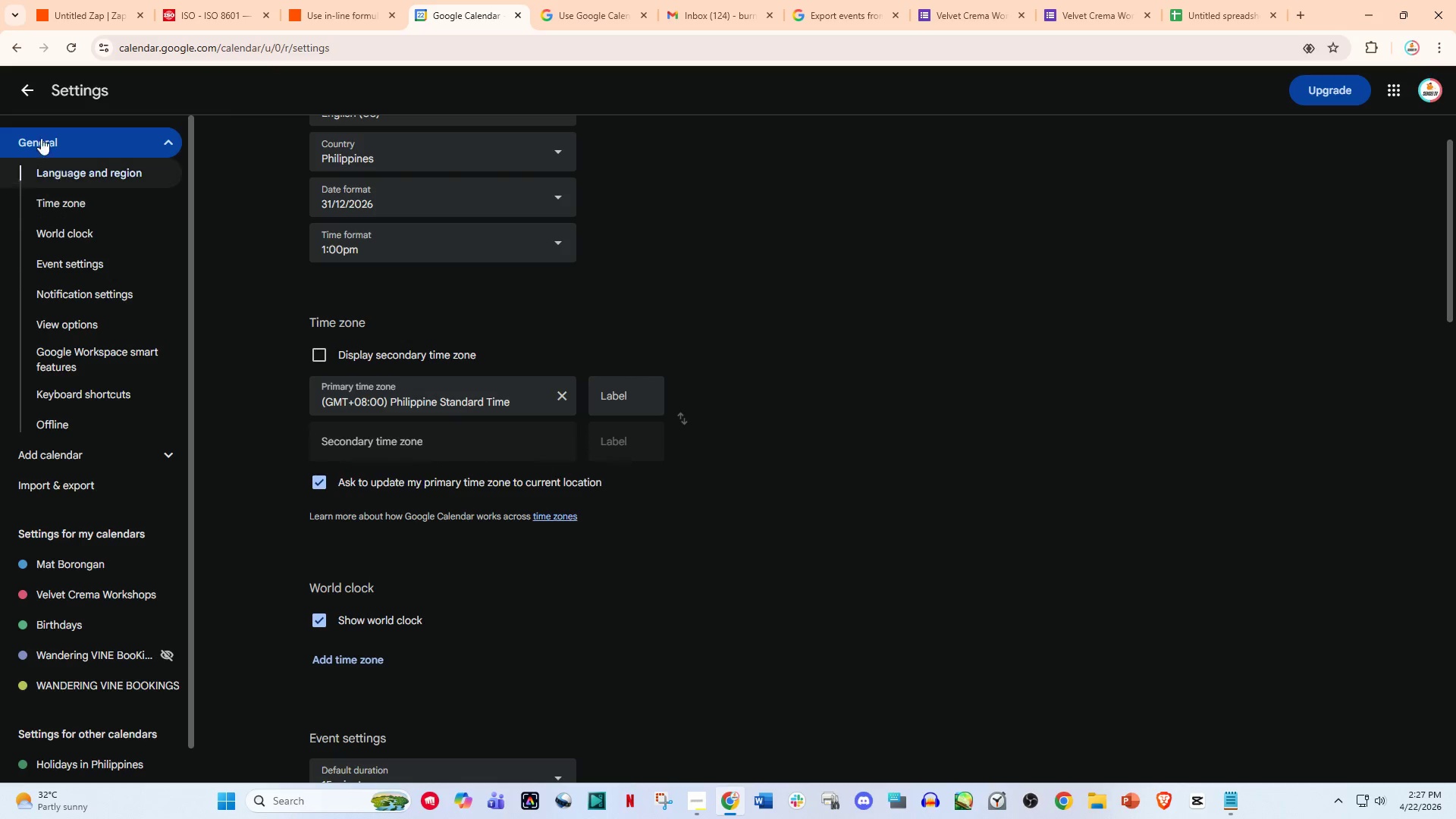 
left_click([19, 93])
 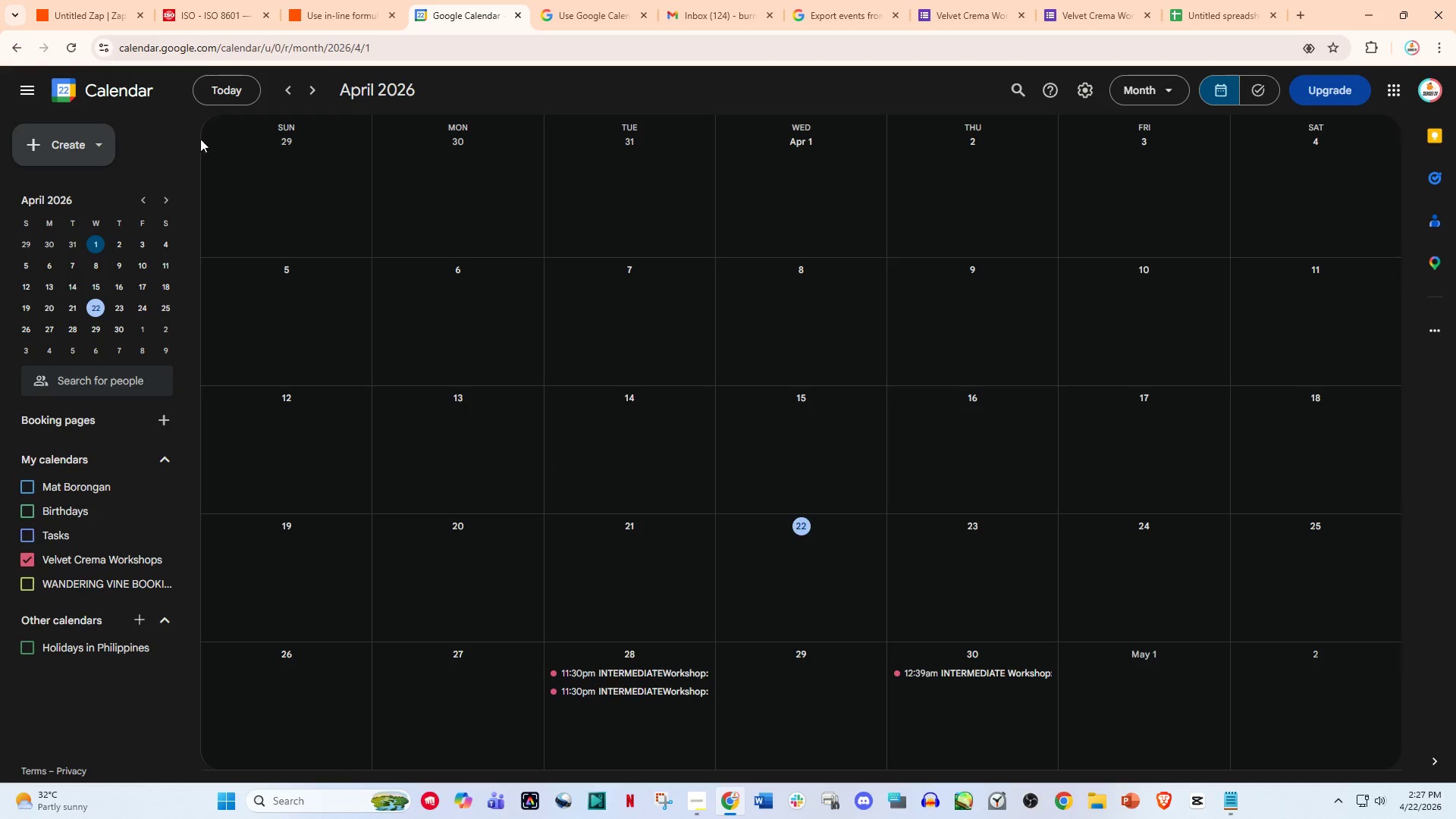 
left_click([325, 0])
 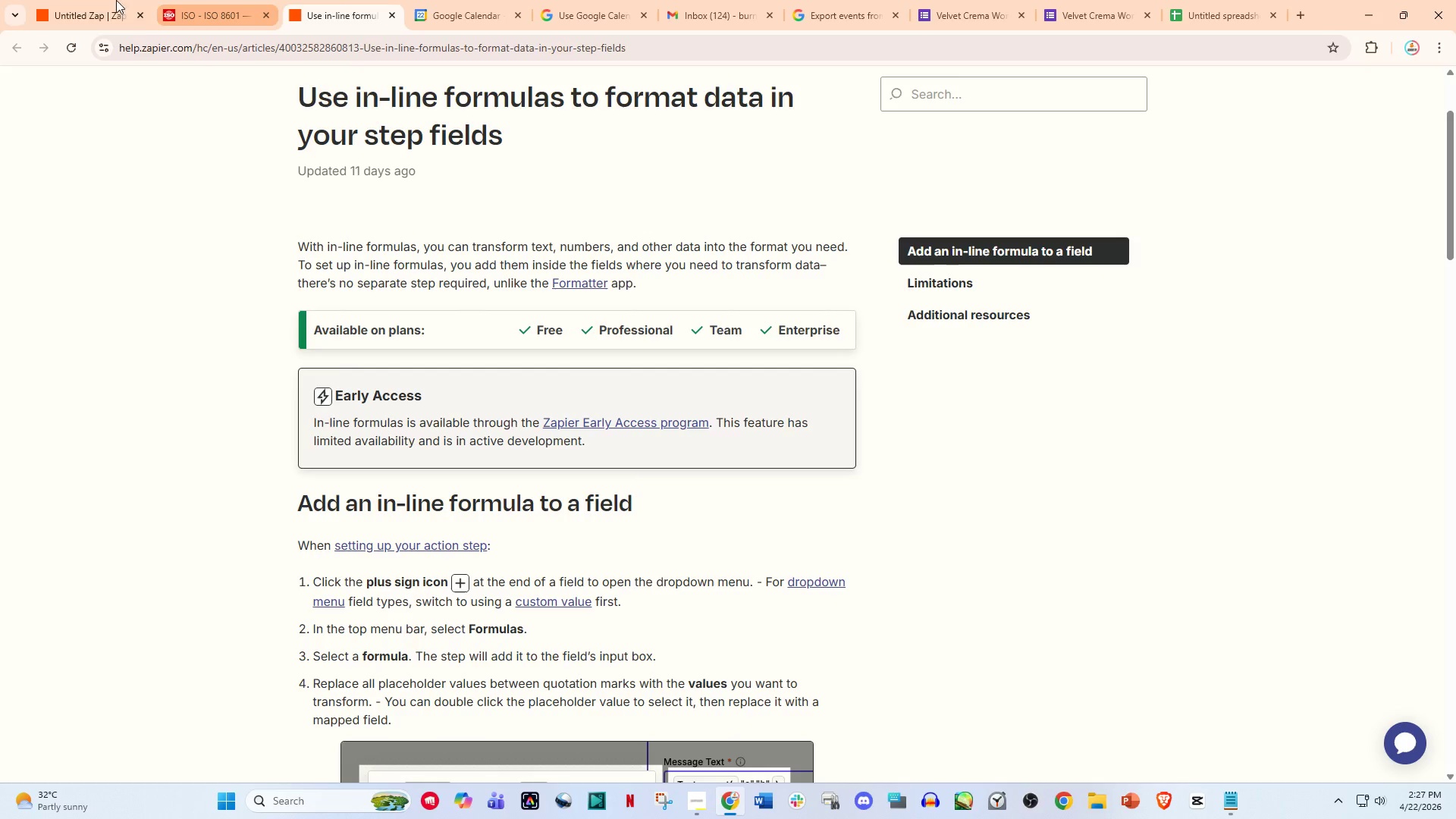 
left_click([73, 0])
 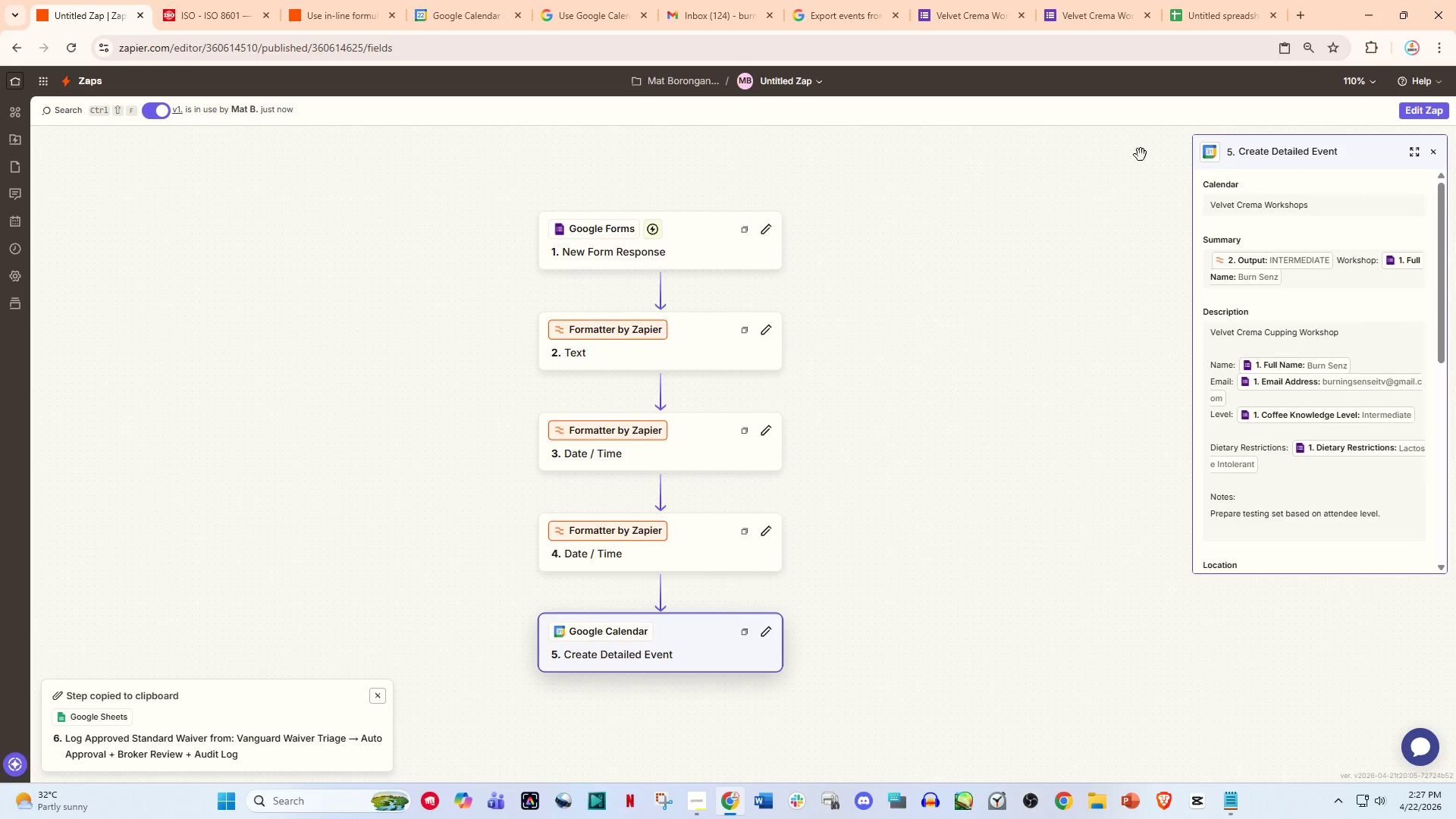 
left_click([1412, 115])
 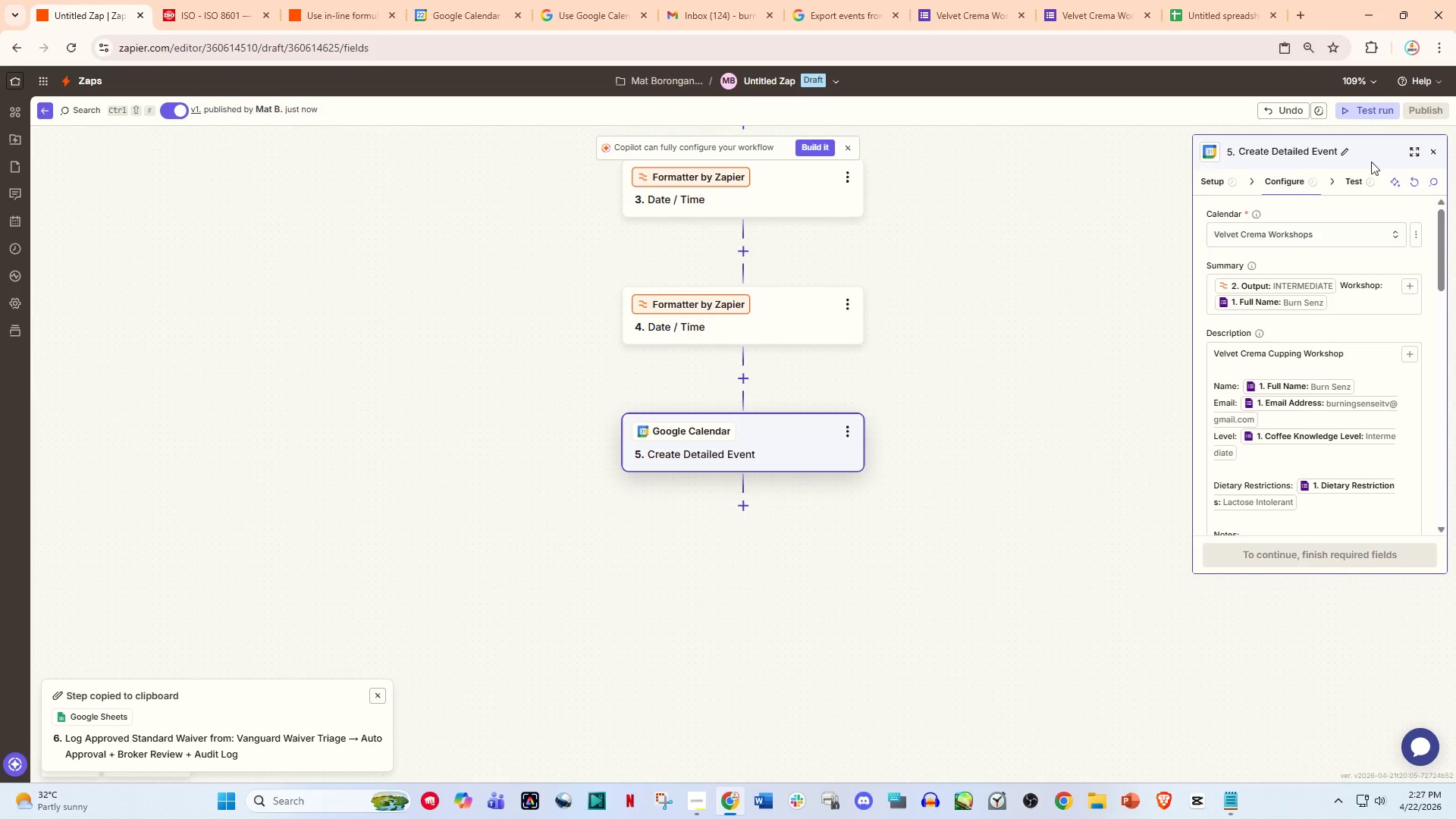 
left_click([1379, 106])
 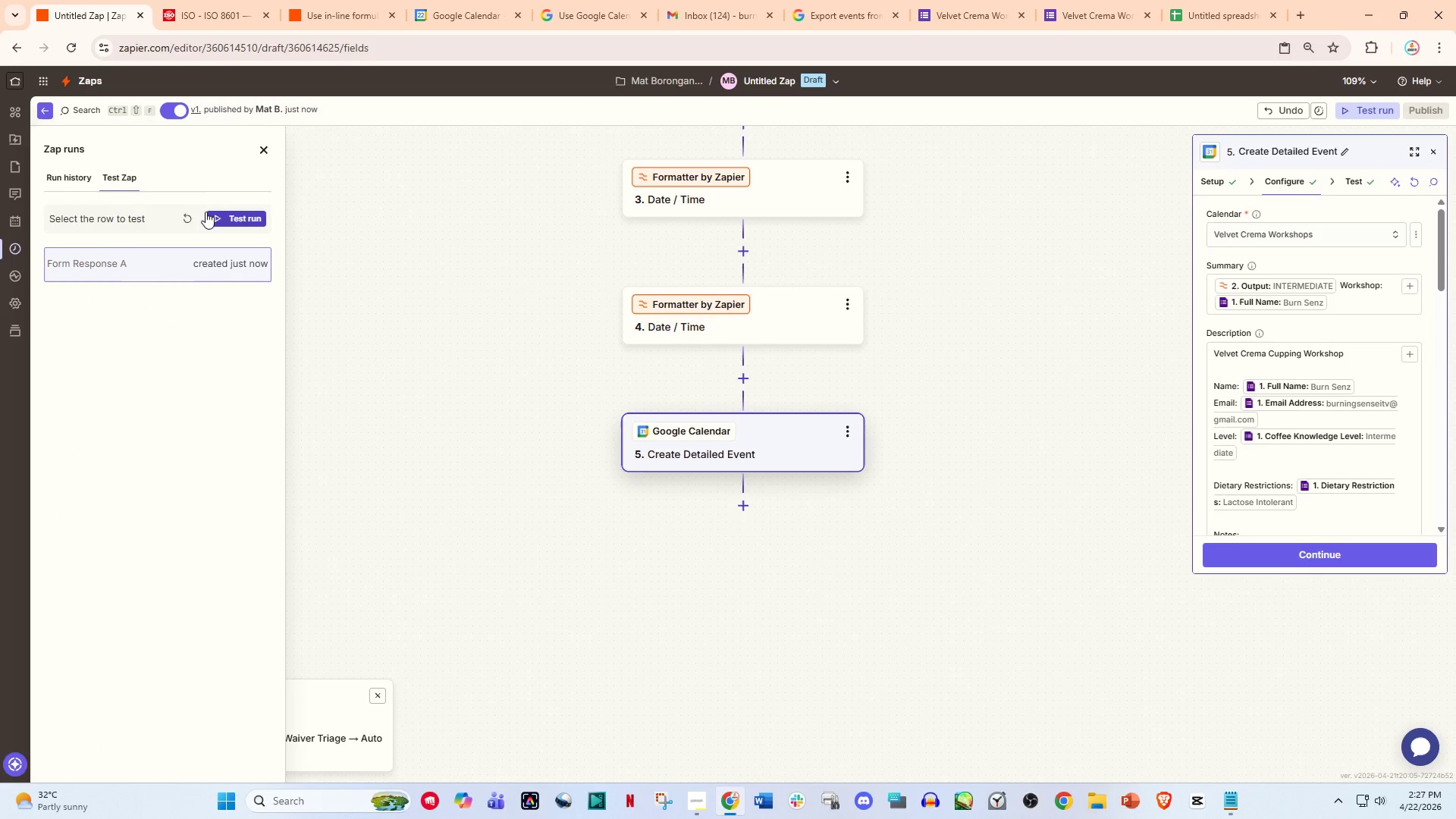 
left_click([187, 212])
 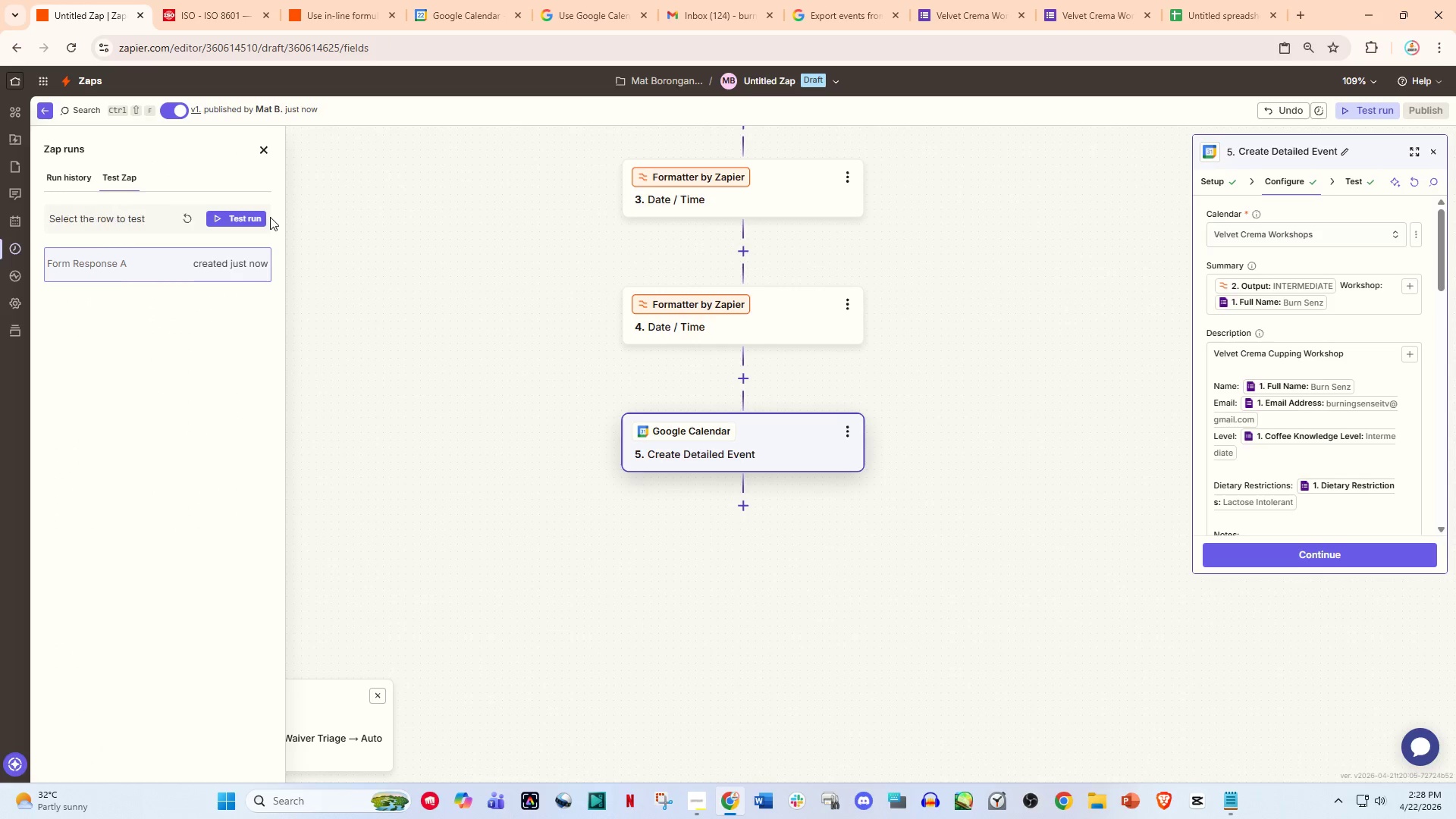 
left_click([232, 221])
 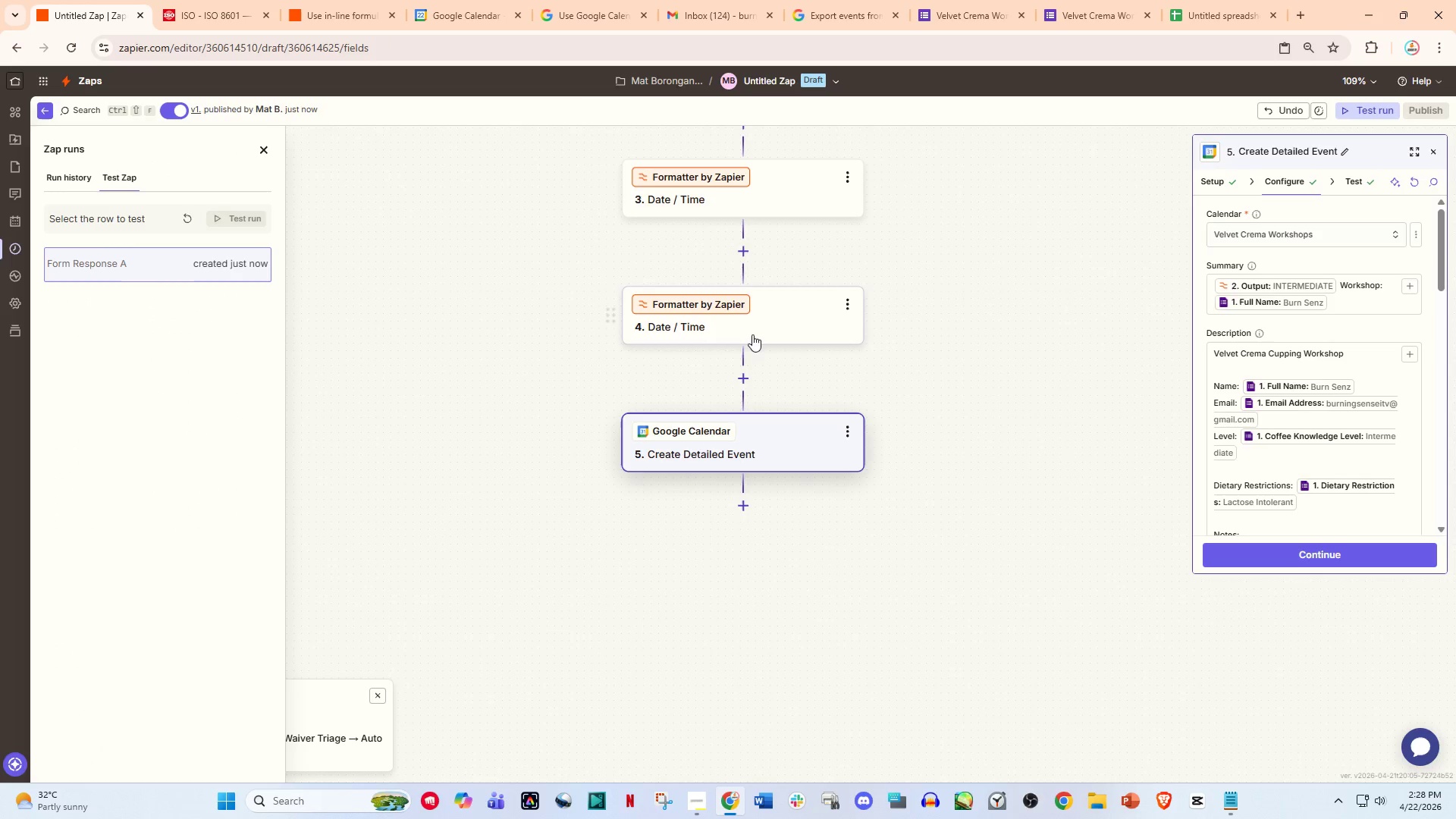 
scroll: coordinate [761, 344], scroll_direction: up, amount: 2.0
 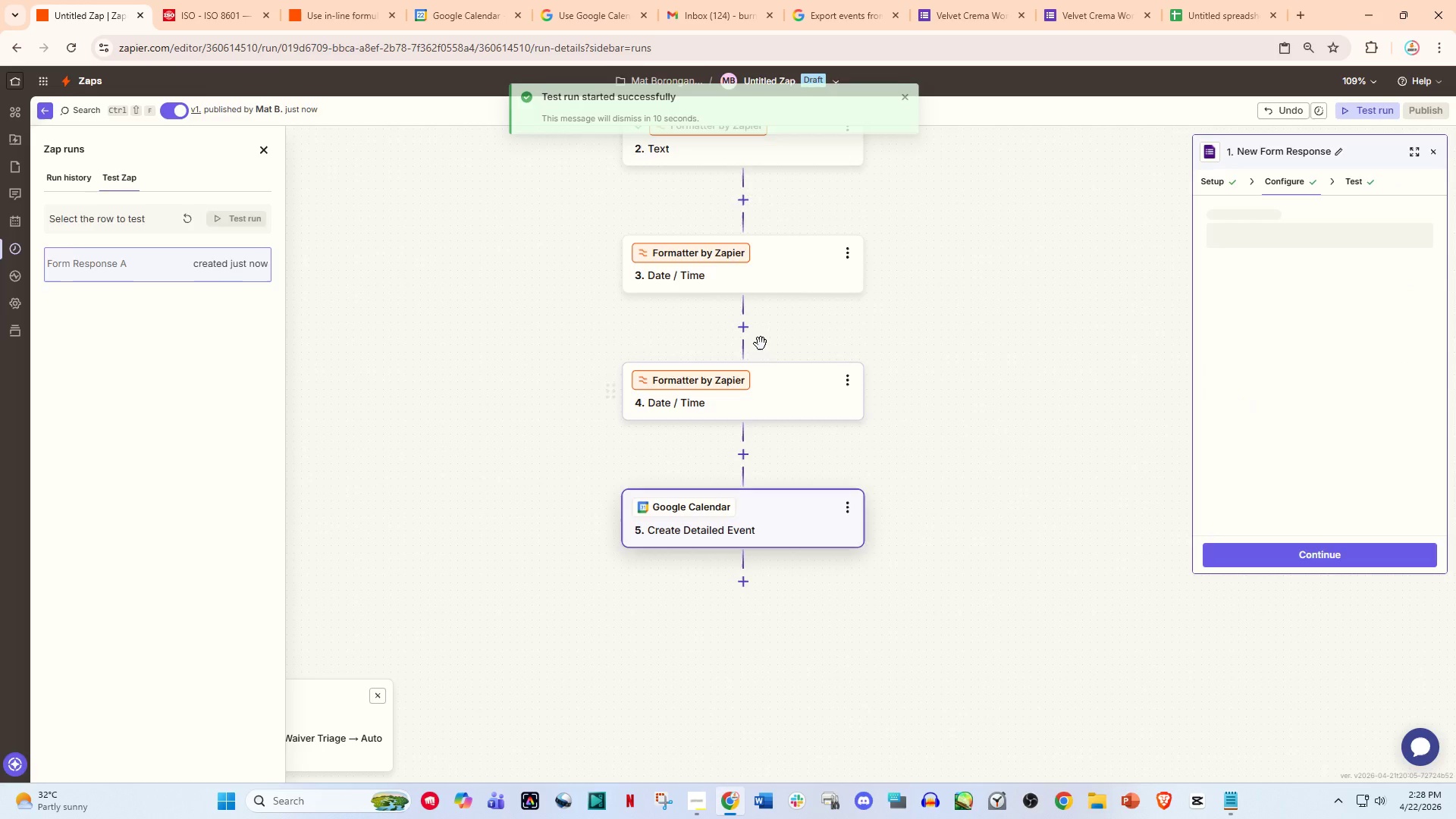 
mouse_move([793, 358])
 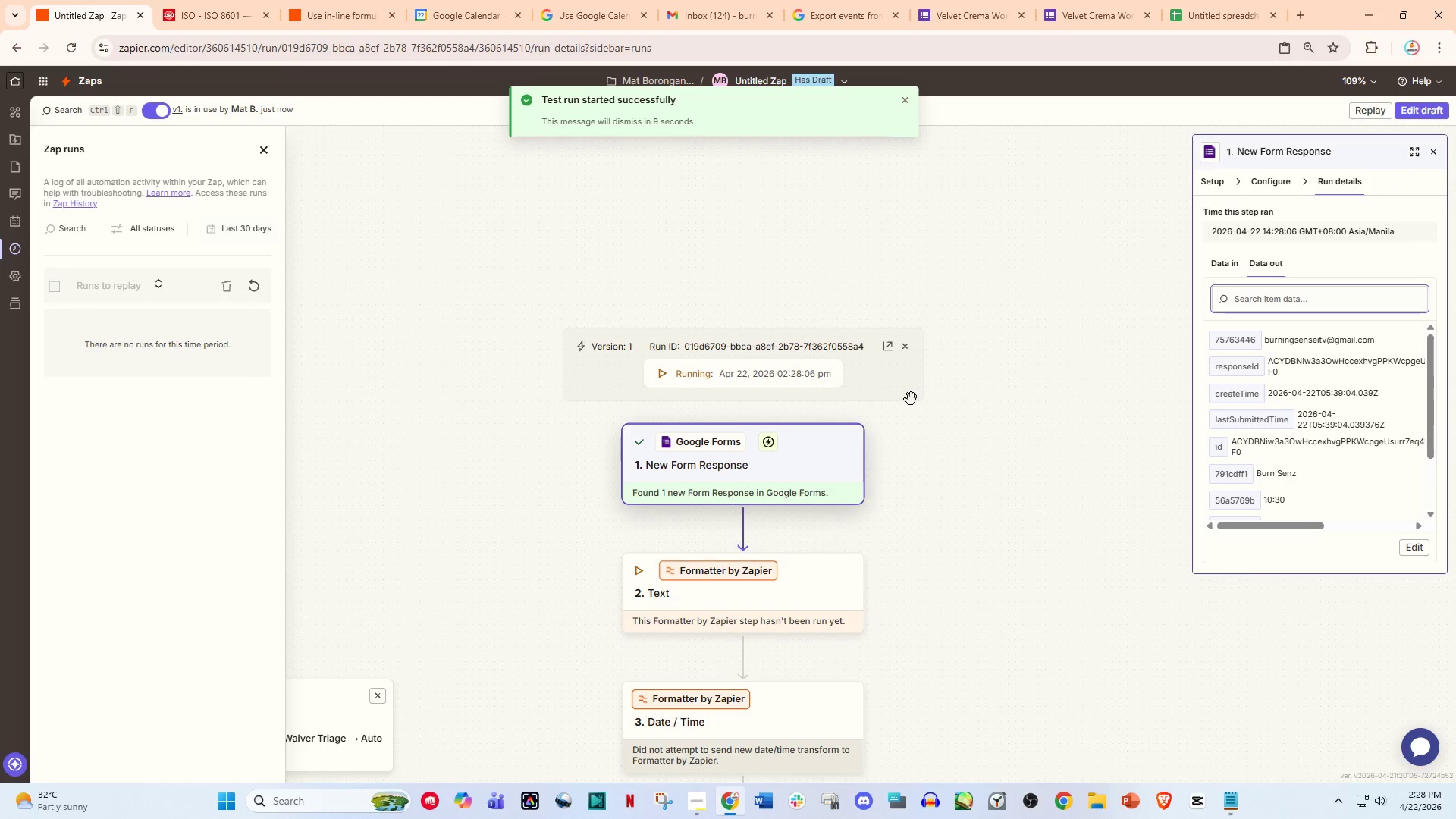 
scroll: coordinate [911, 399], scroll_direction: down, amount: 1.0
 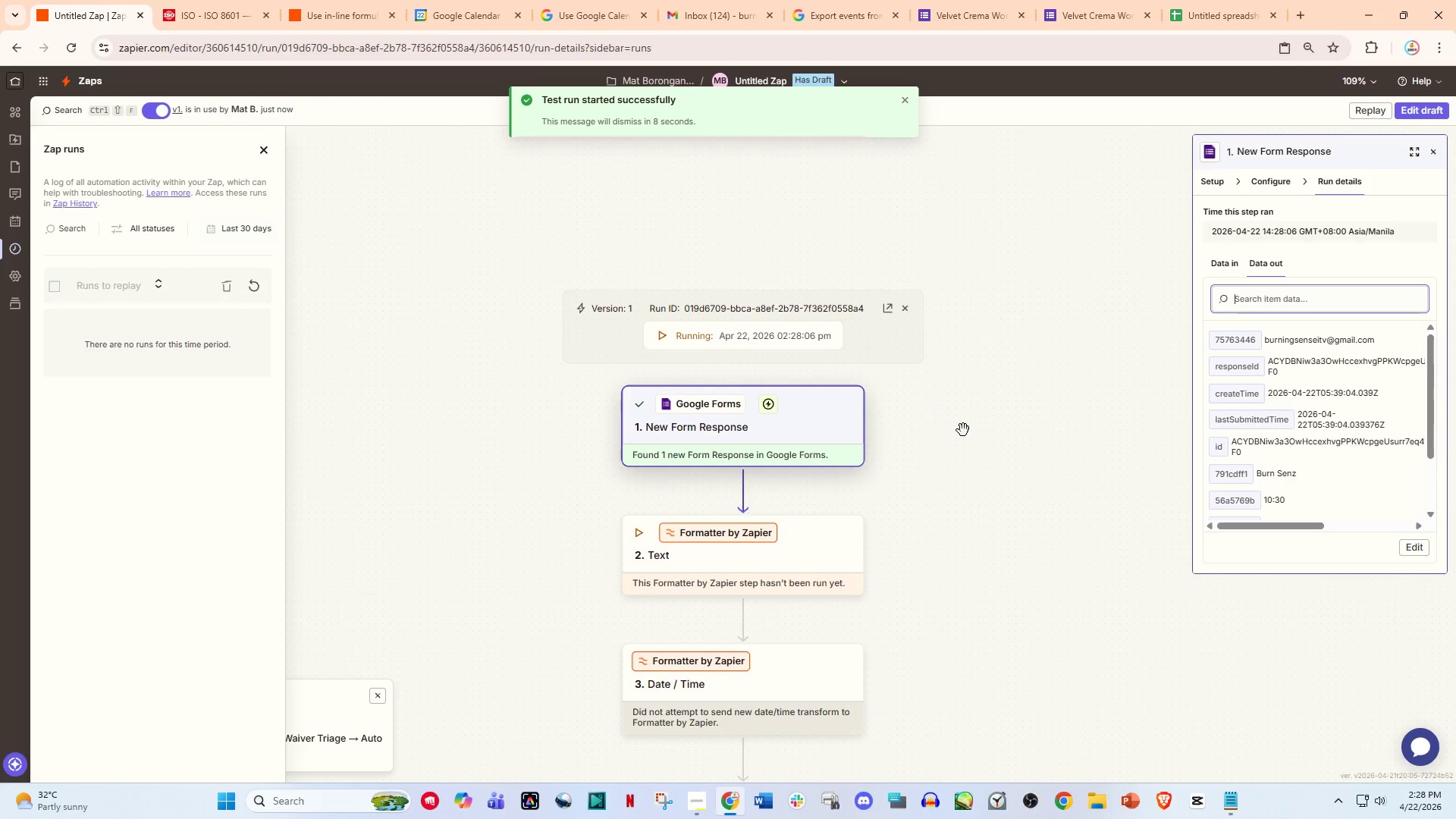 
left_click_drag(start_coordinate=[965, 432], to_coordinate=[837, 252])
 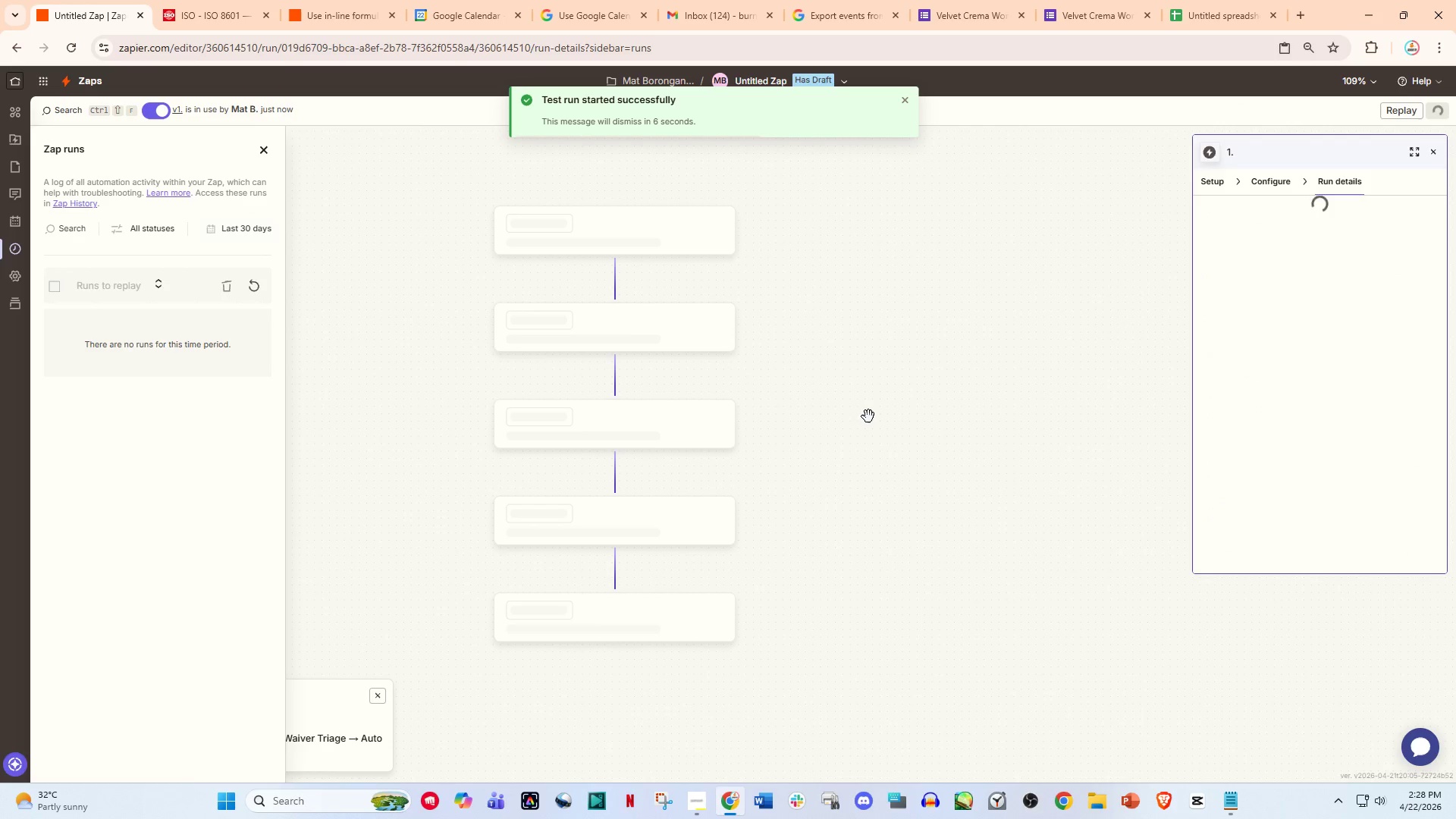 
left_click_drag(start_coordinate=[868, 417], to_coordinate=[843, 297])
 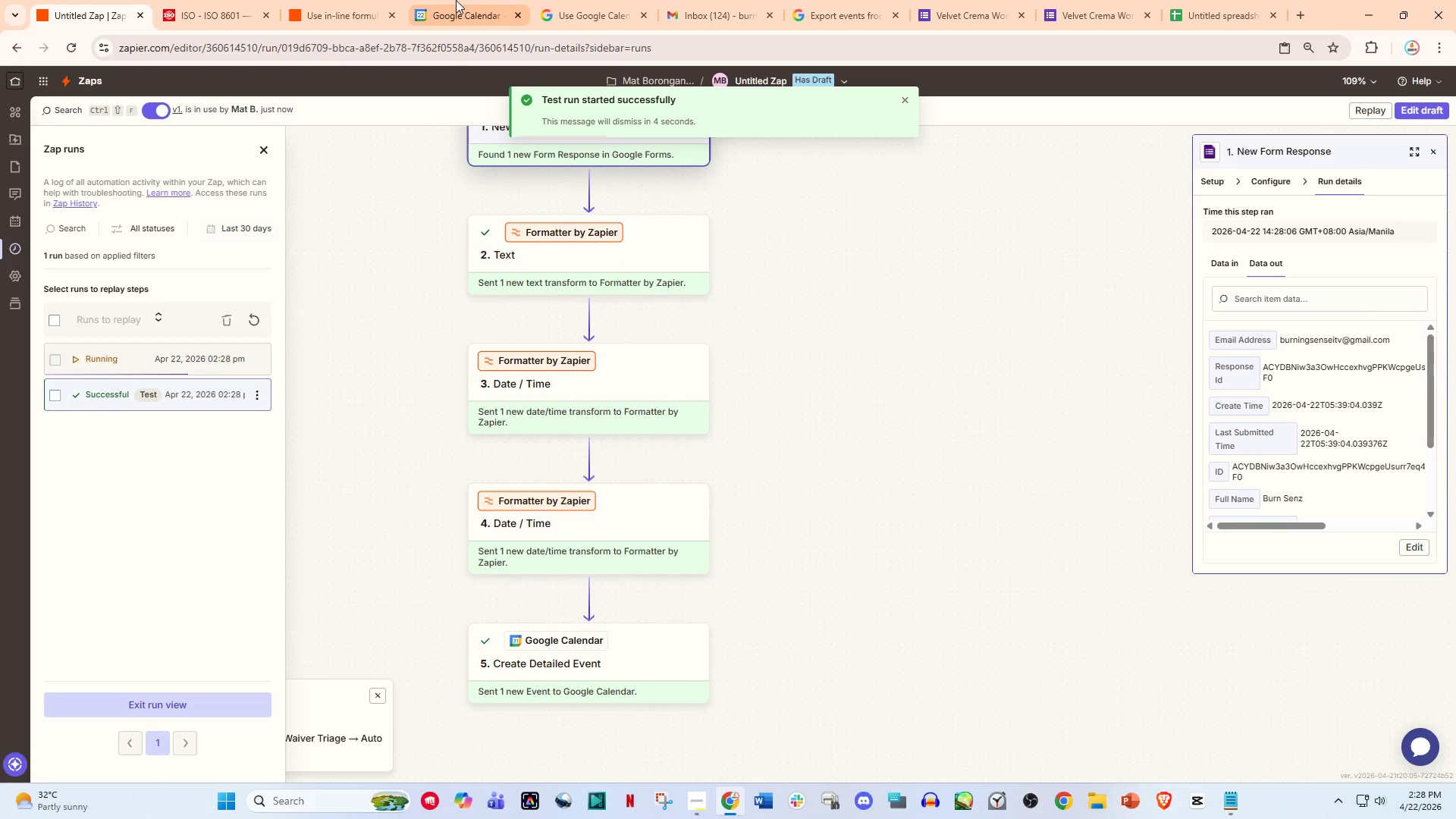 
left_click([457, 0])
 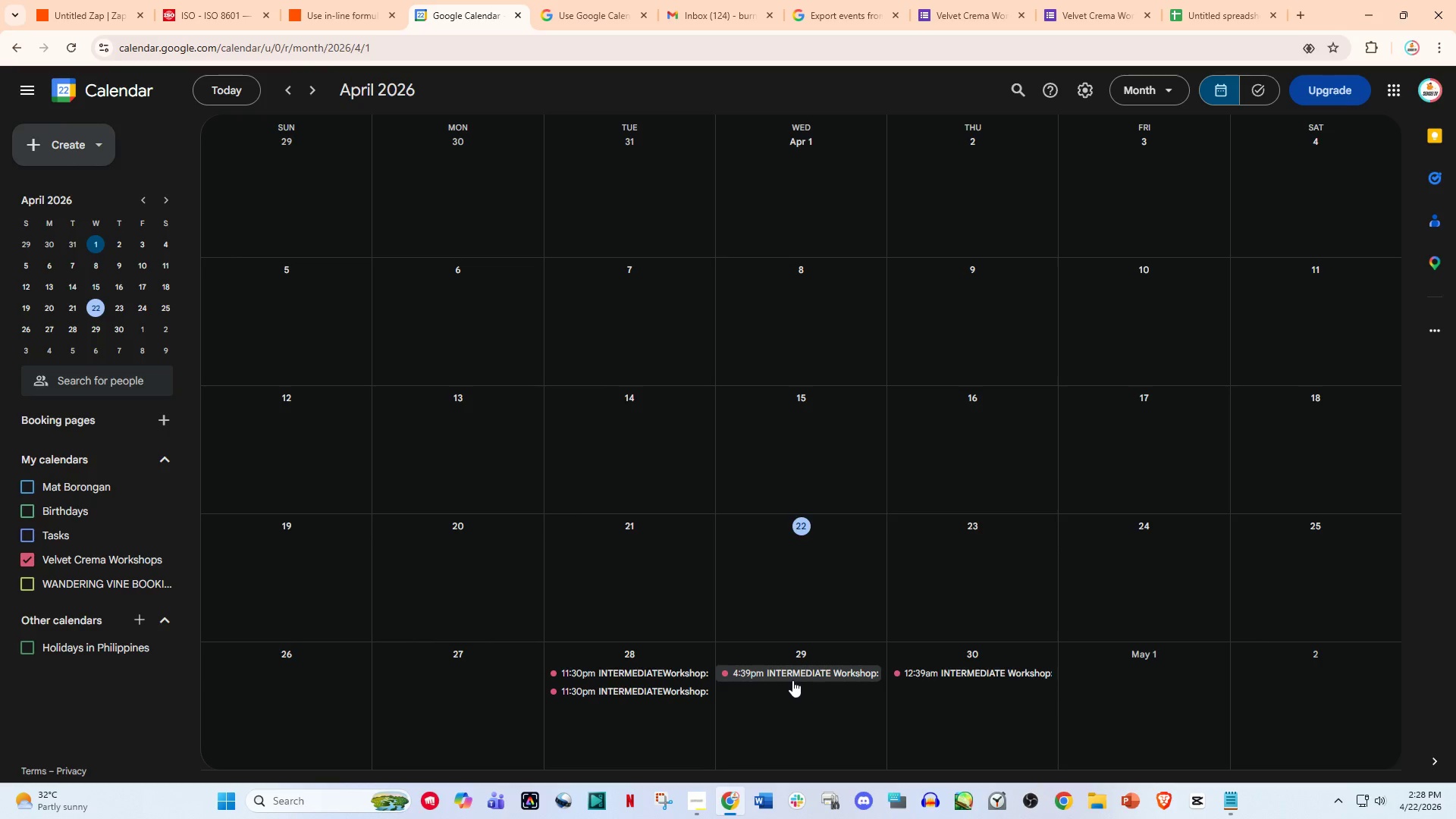 
left_click([792, 680])
 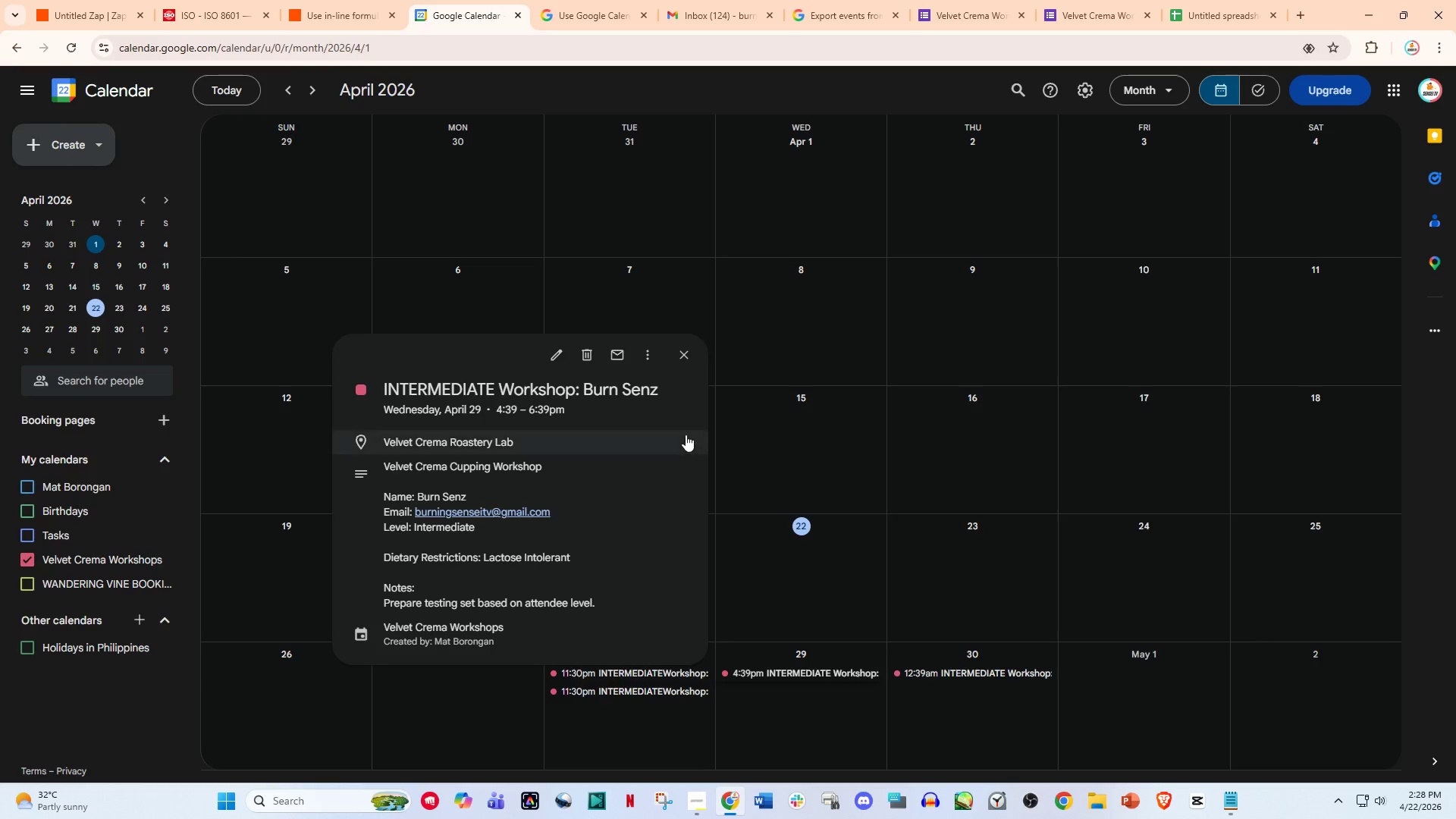 
mouse_move([695, 339])
 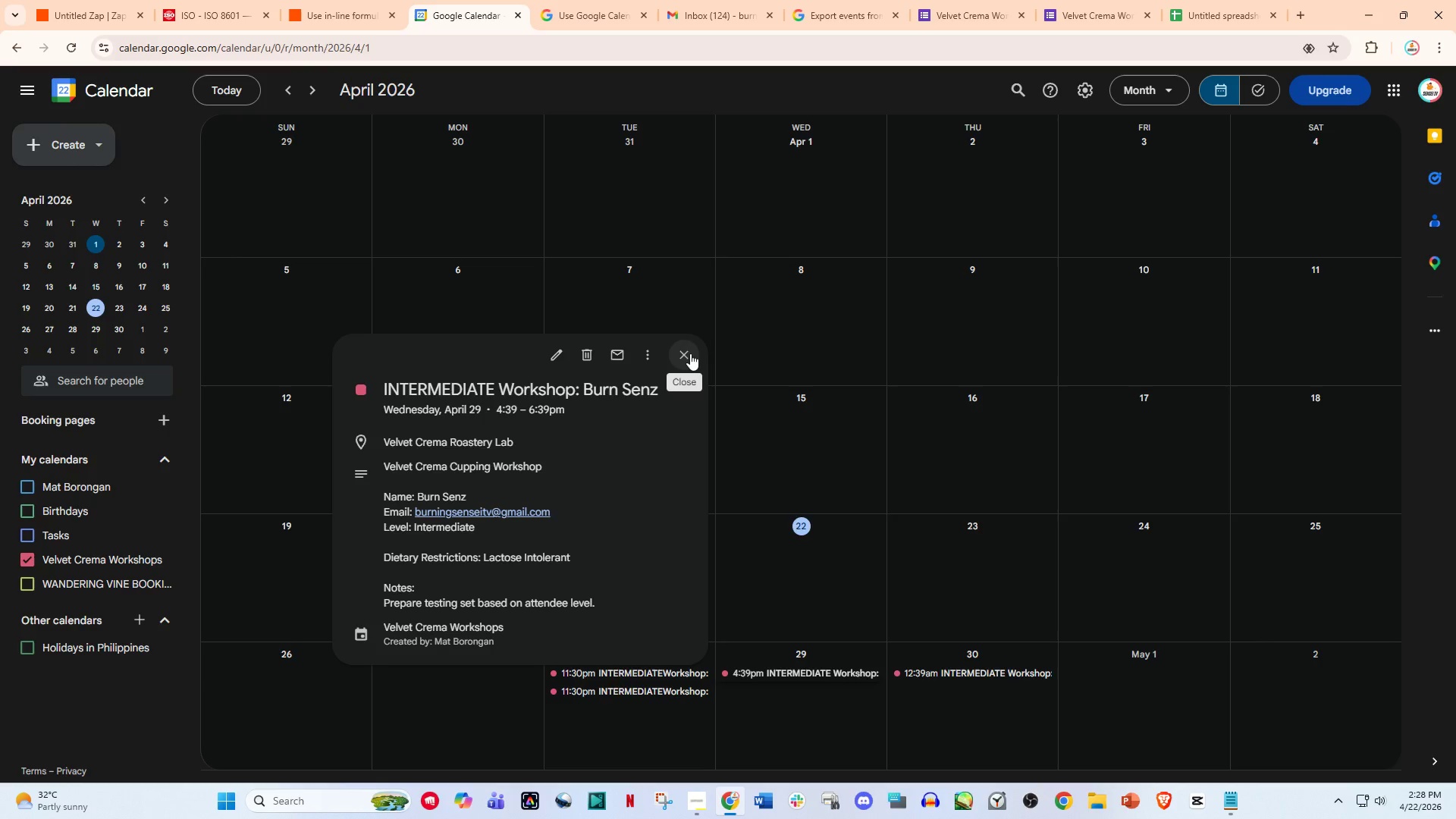 
left_click([690, 353])
 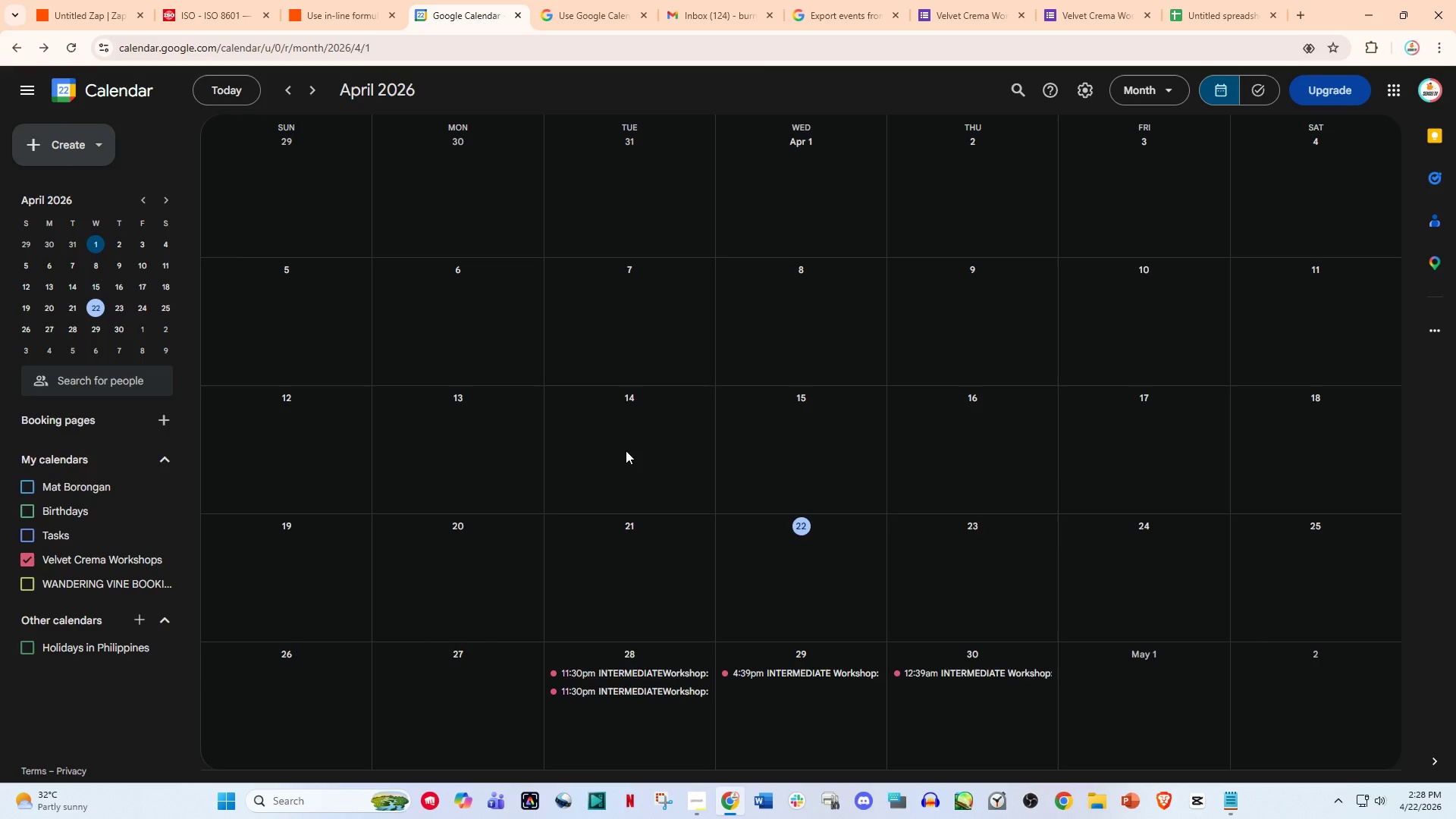 
wait(37.58)
 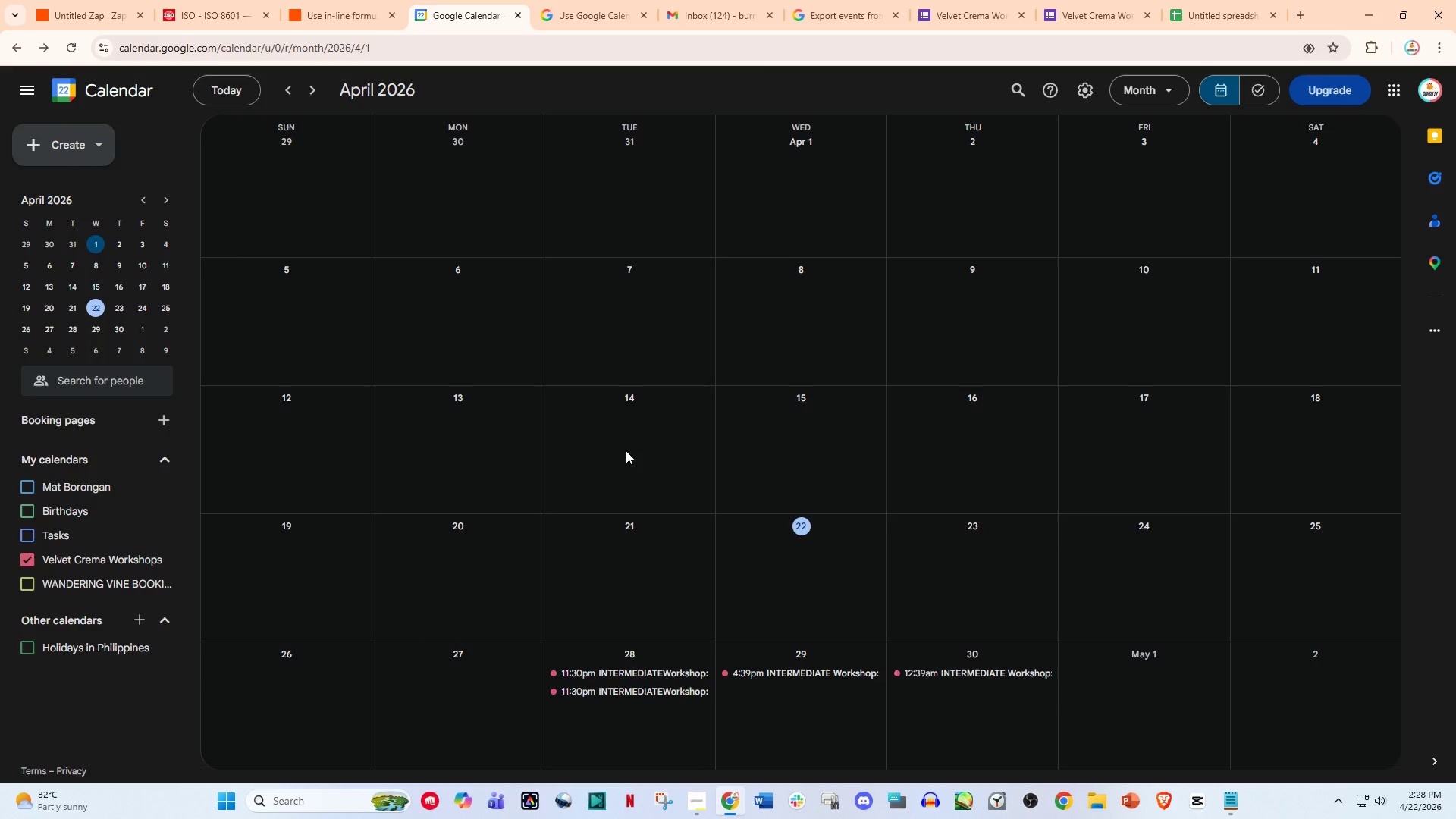 
scroll: coordinate [740, 526], scroll_direction: down, amount: 2.0
 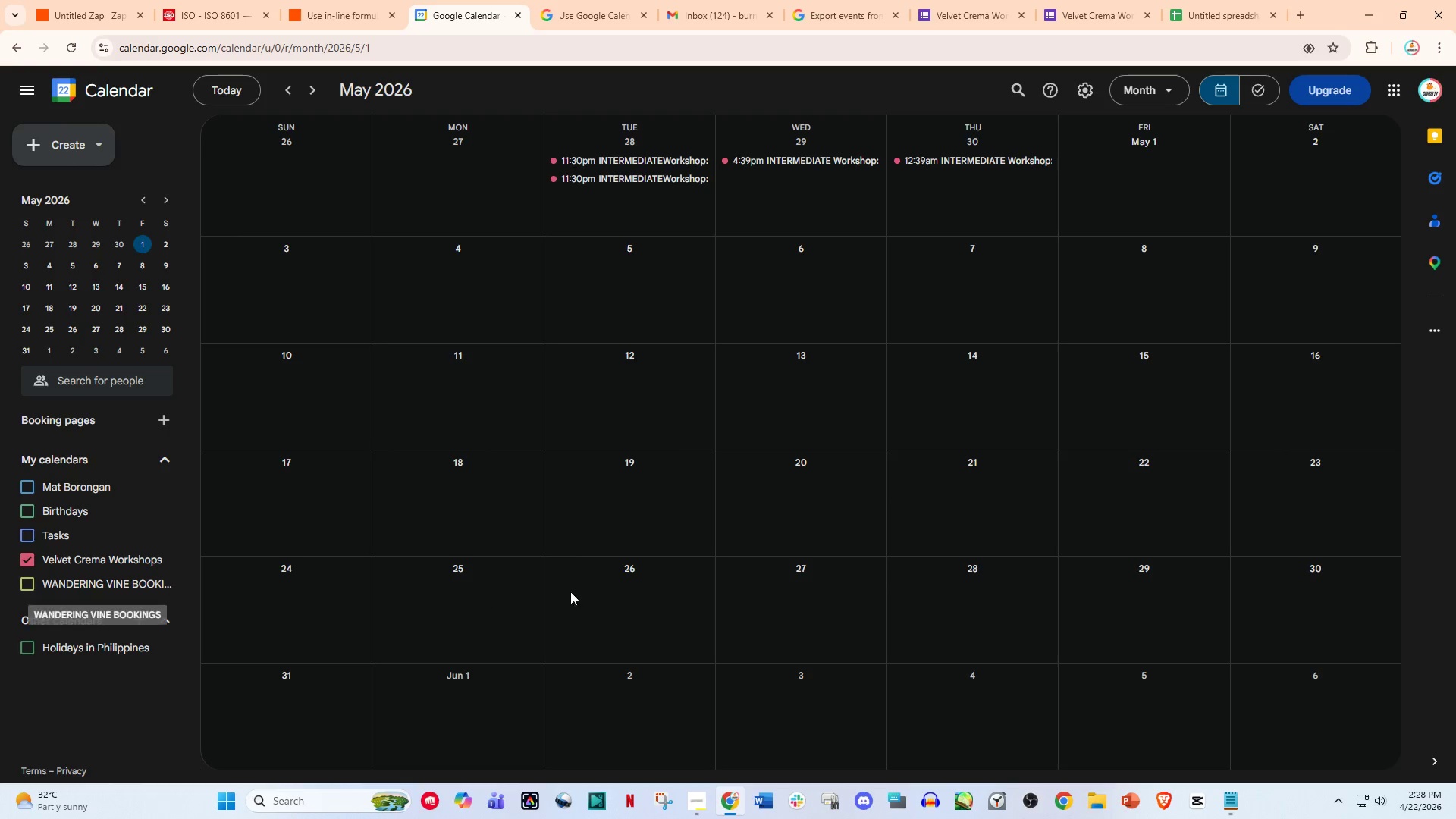 
scroll: coordinate [670, 573], scroll_direction: up, amount: 1.0
 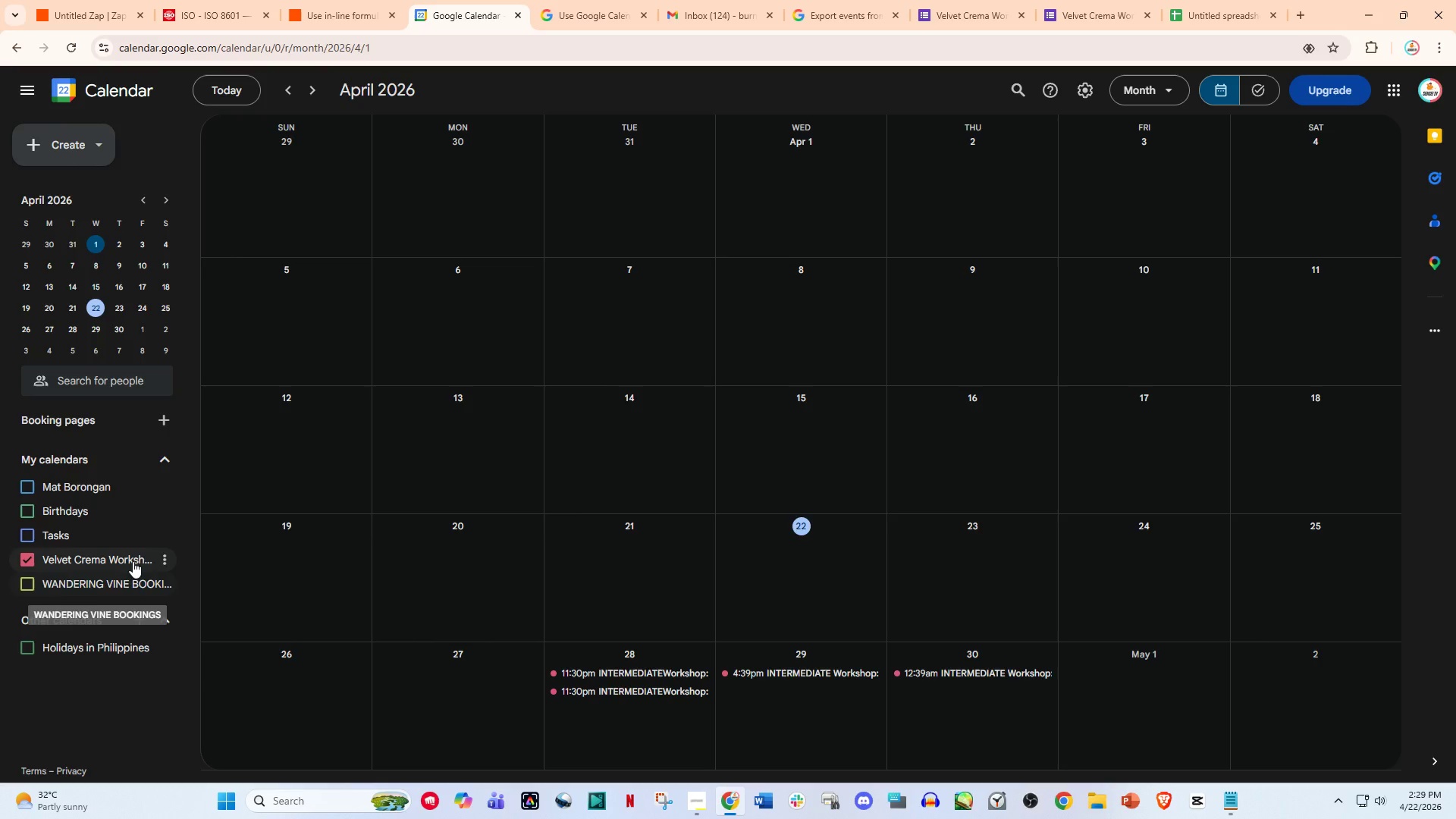 
wait(38.17)
 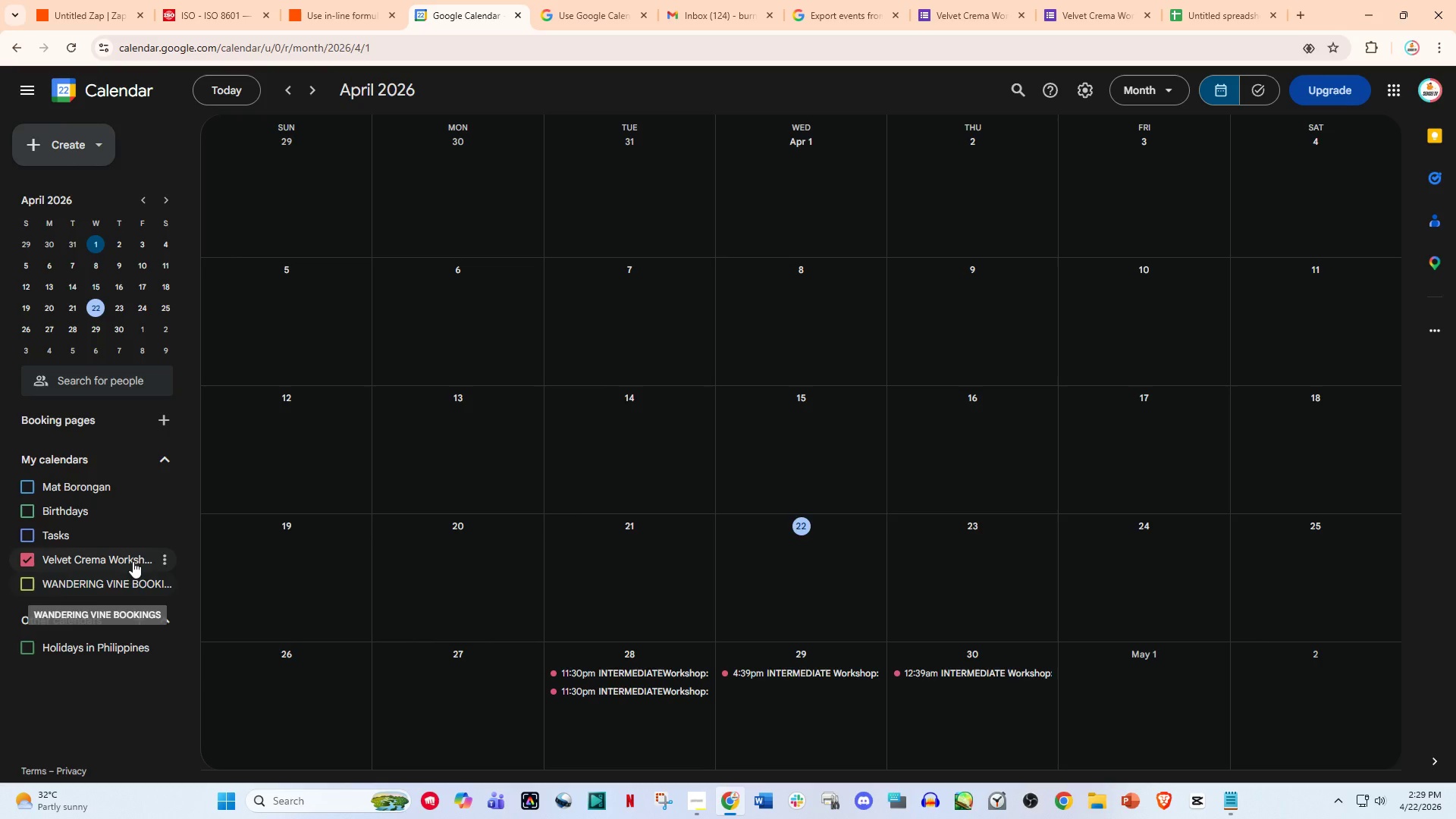 
left_click([76, 149])
 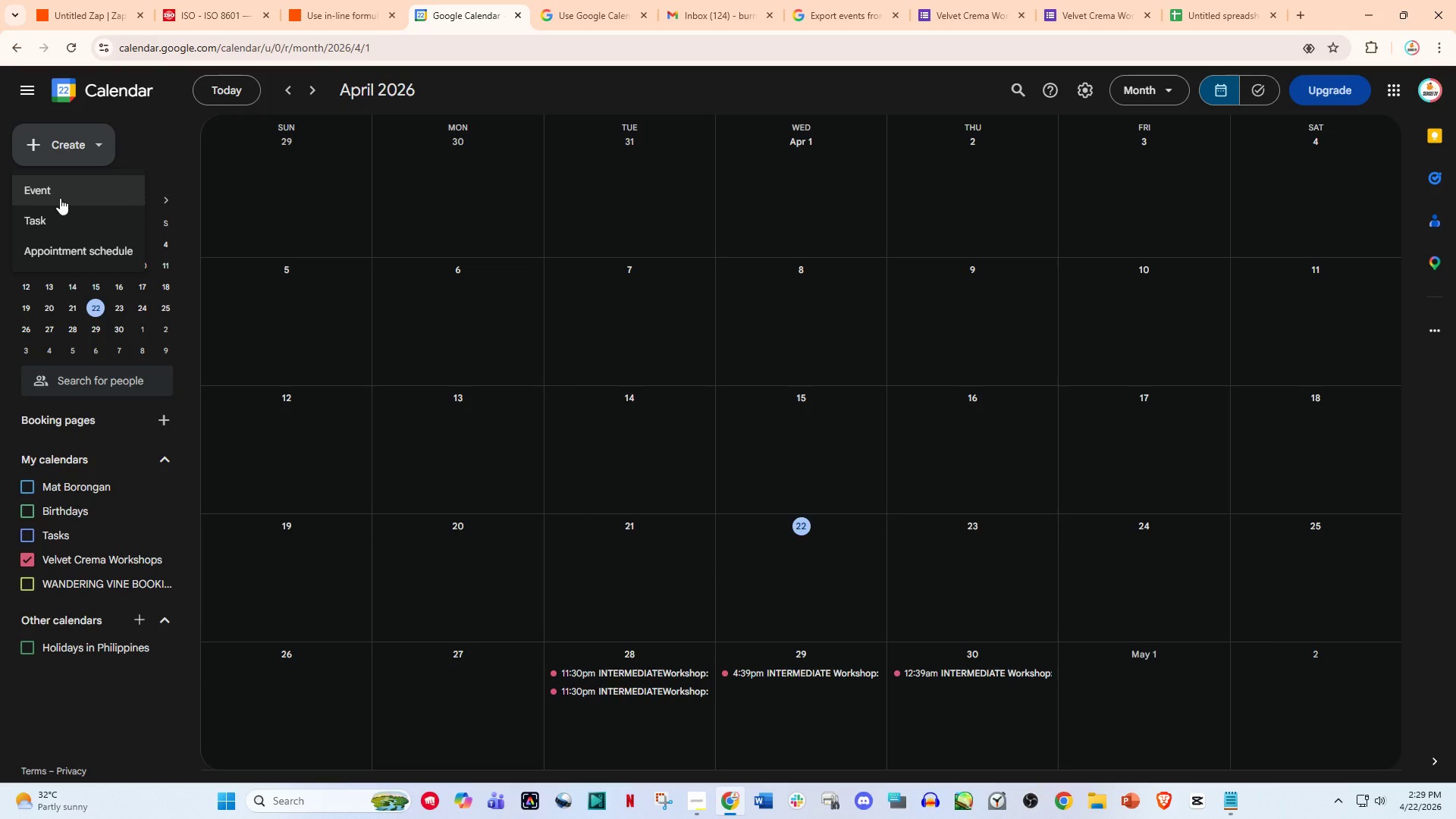 
left_click([60, 198])
 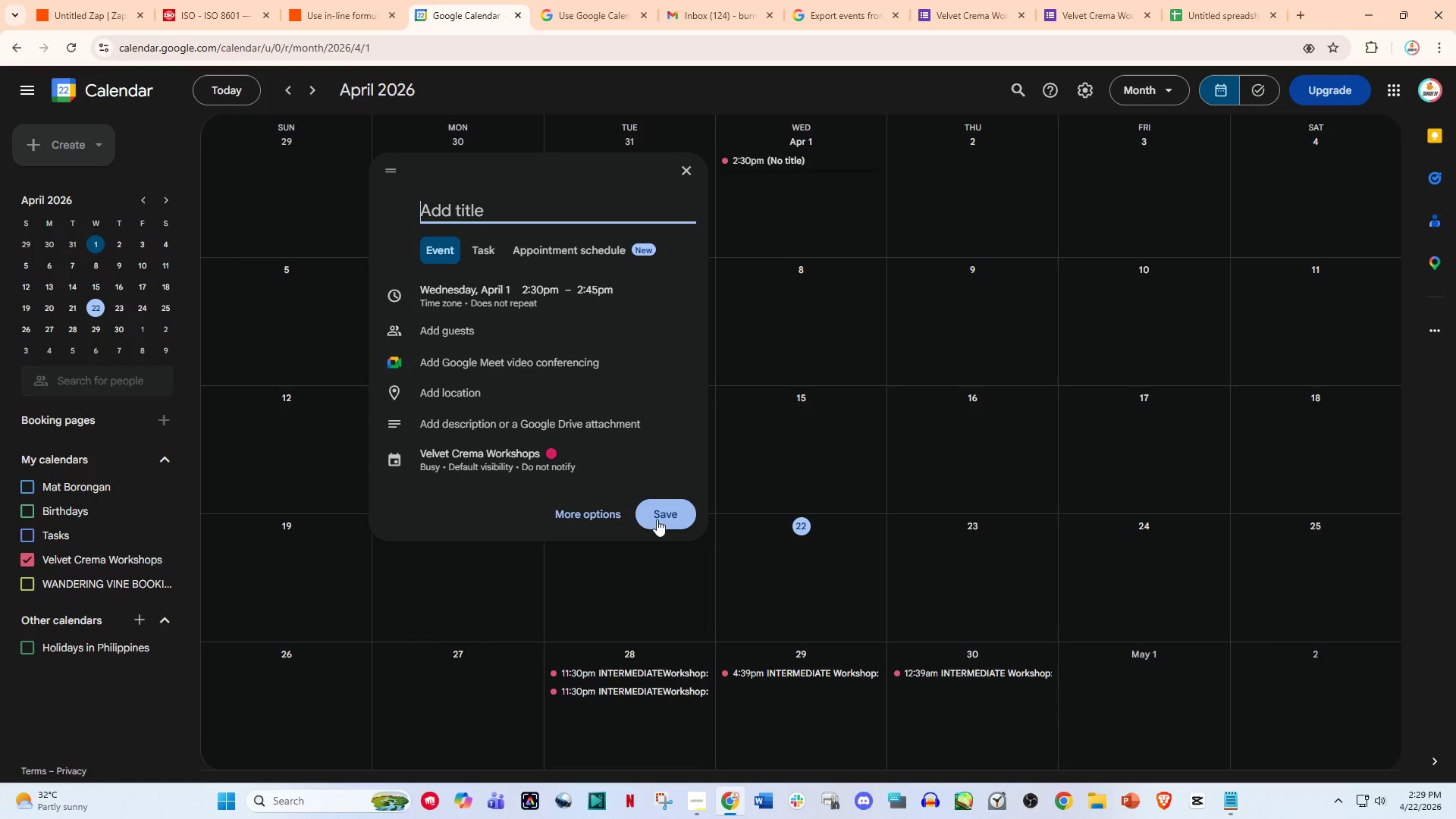 
left_click([92, 156])
 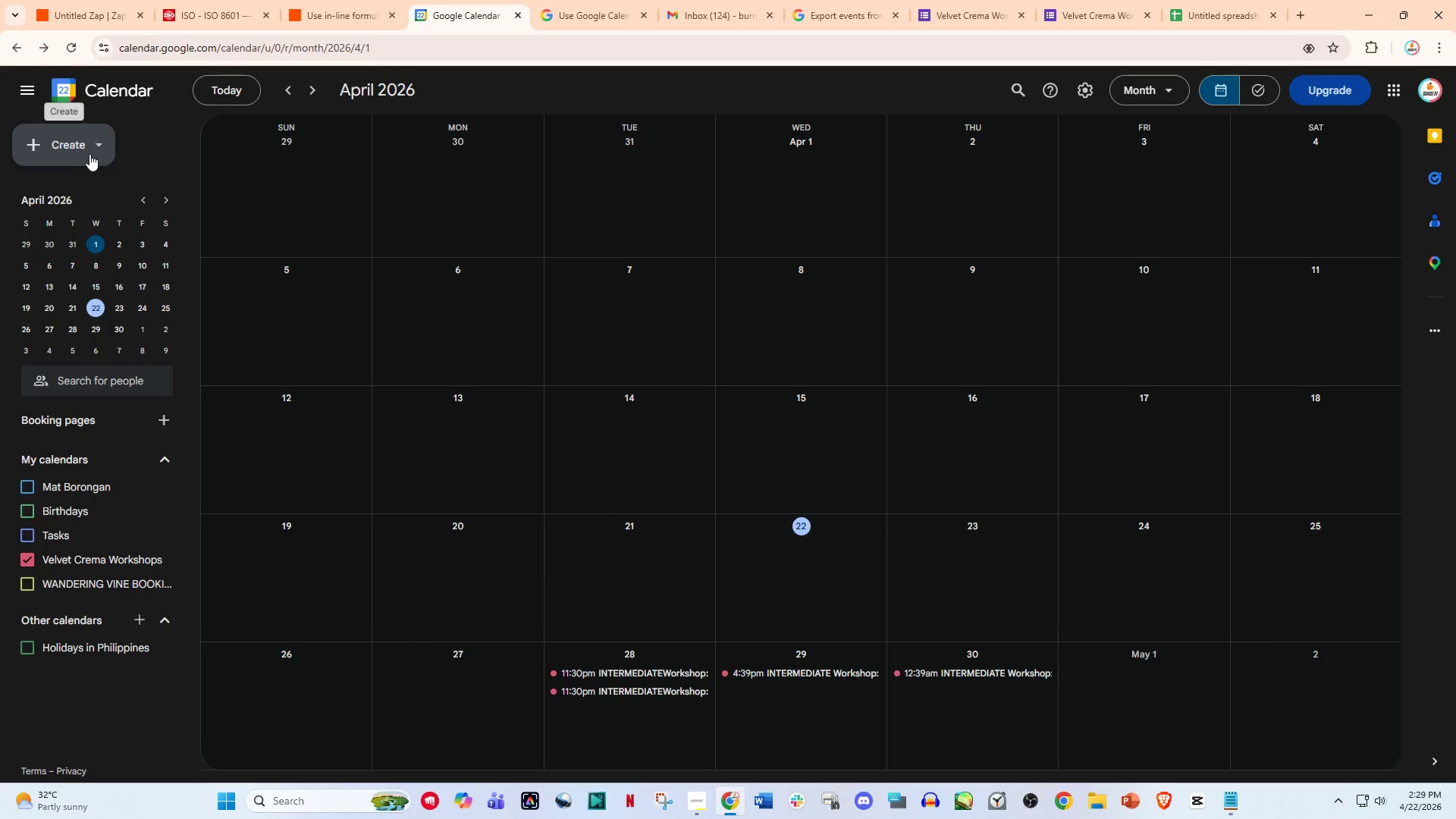 
left_click([80, 143])
 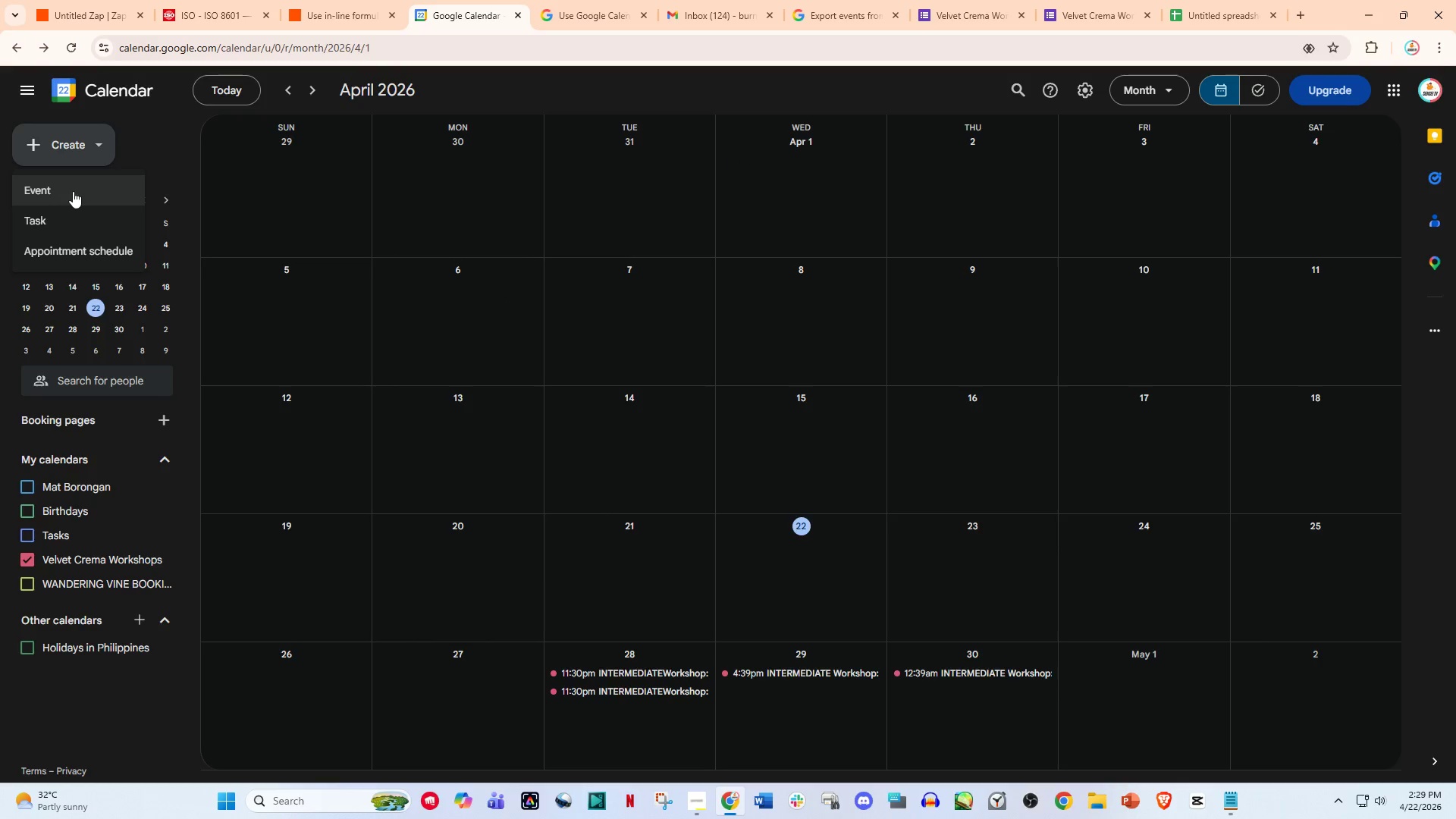 
left_click([73, 191])
 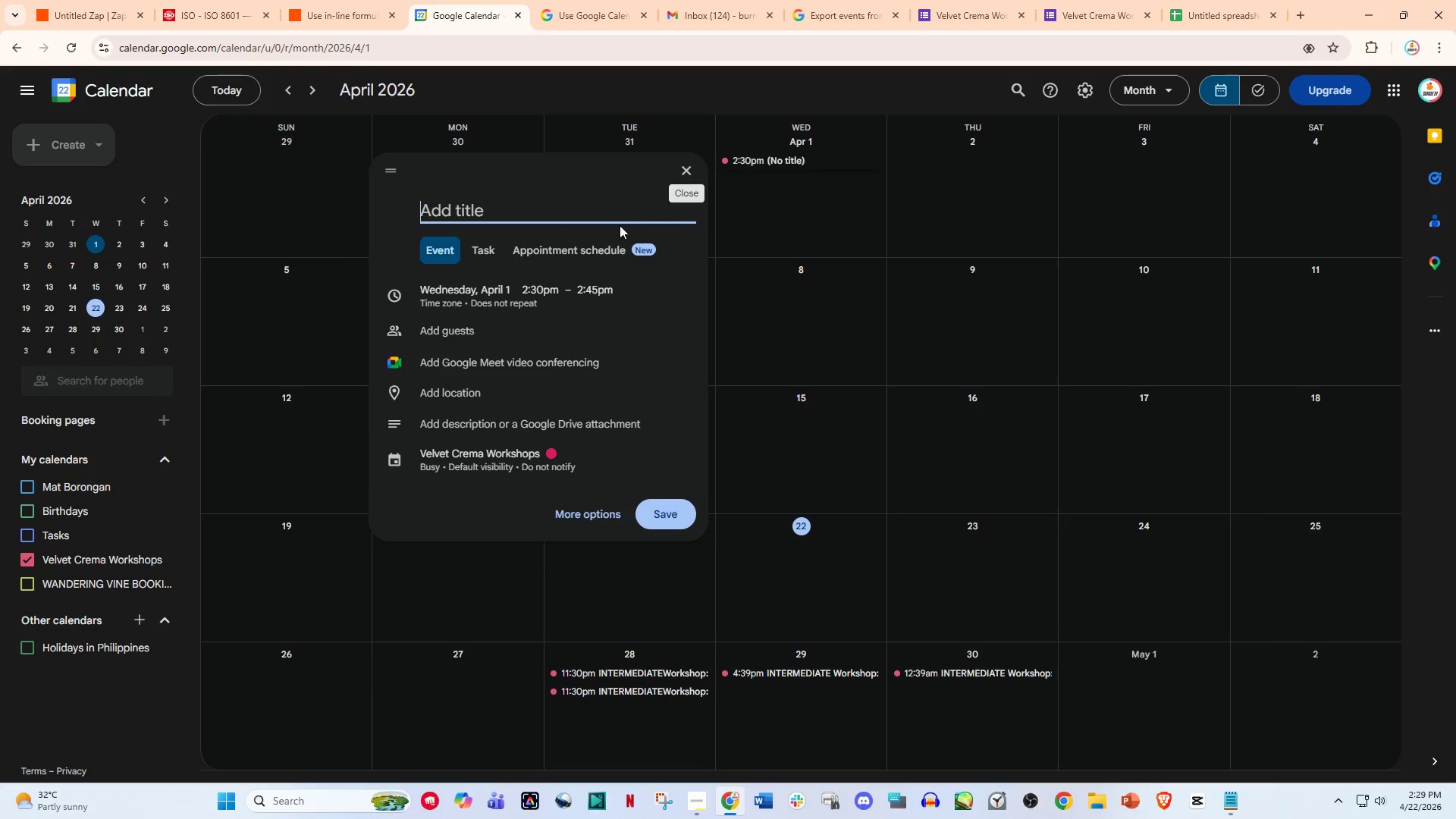 
wait(5.14)
 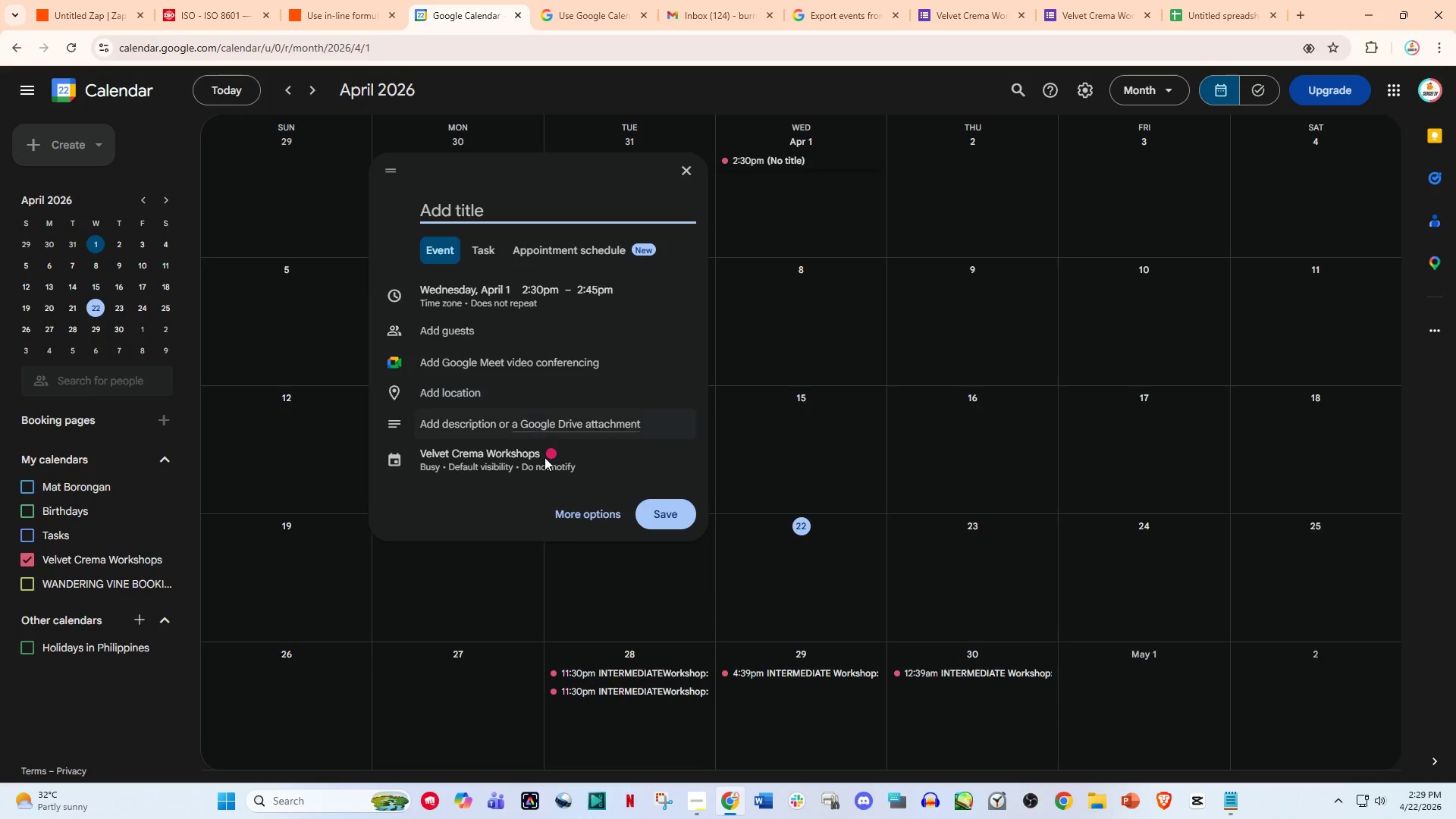 
left_click([450, 207])
 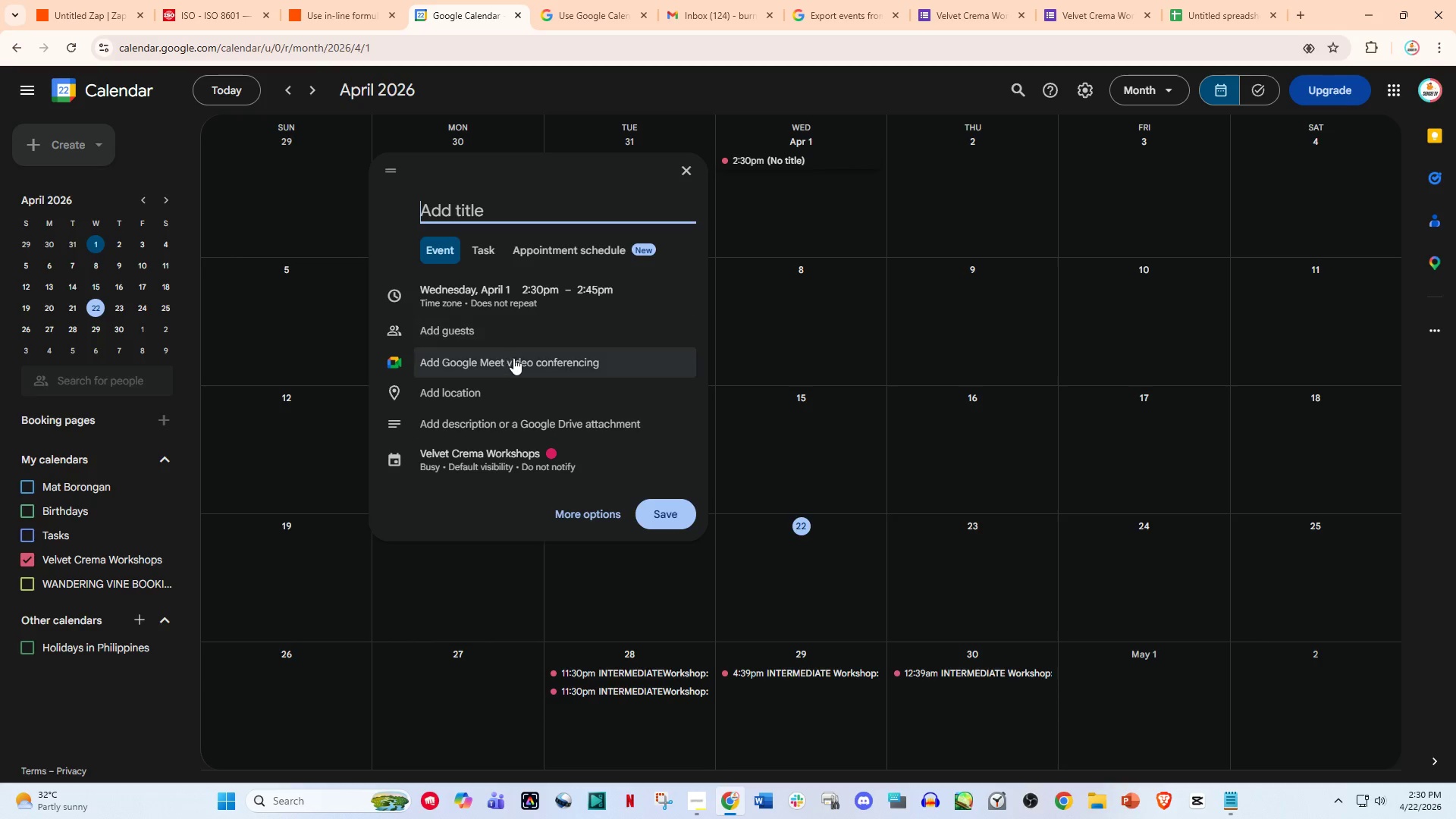 
wait(42.44)
 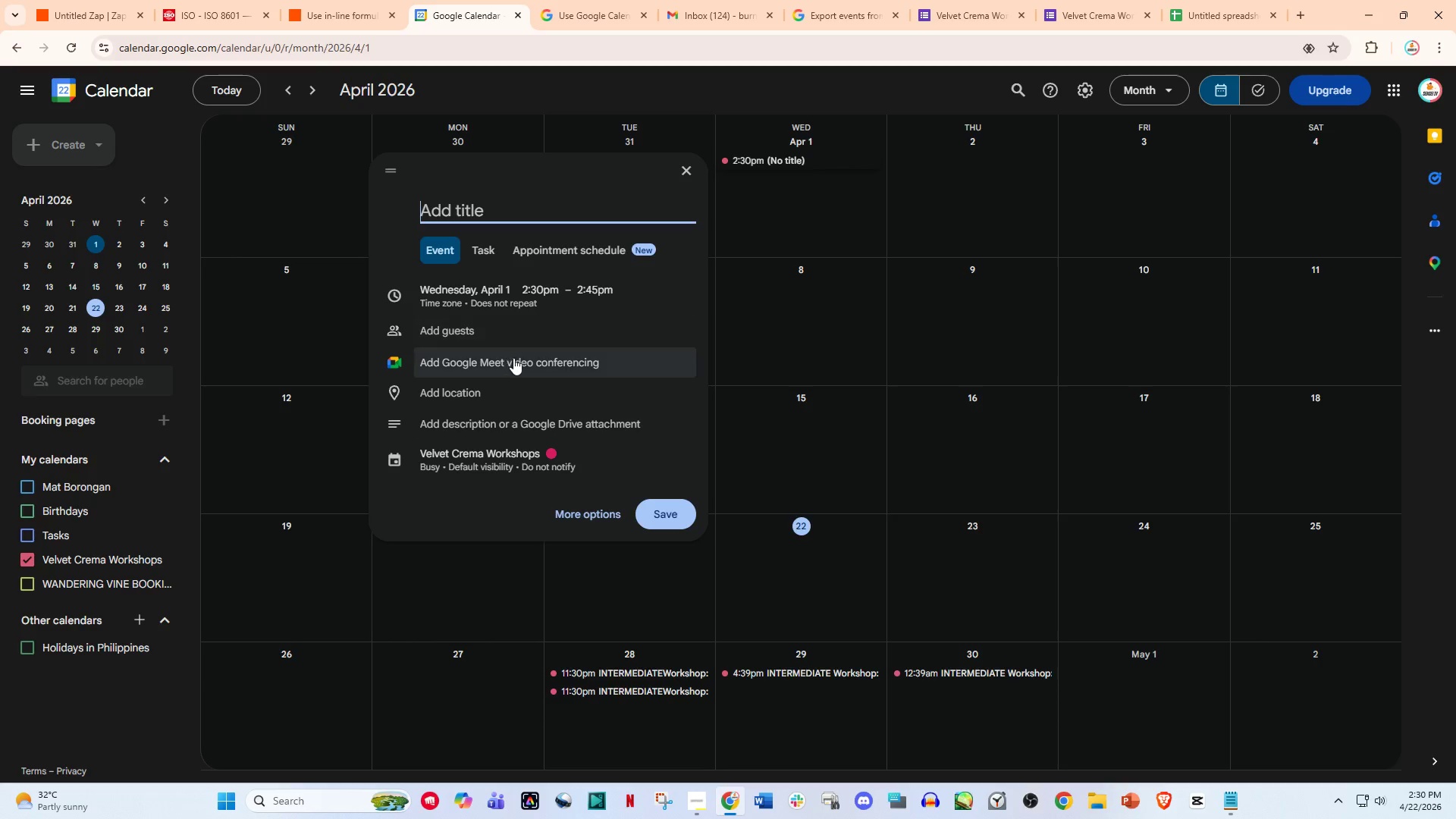 
left_click([132, 613])
 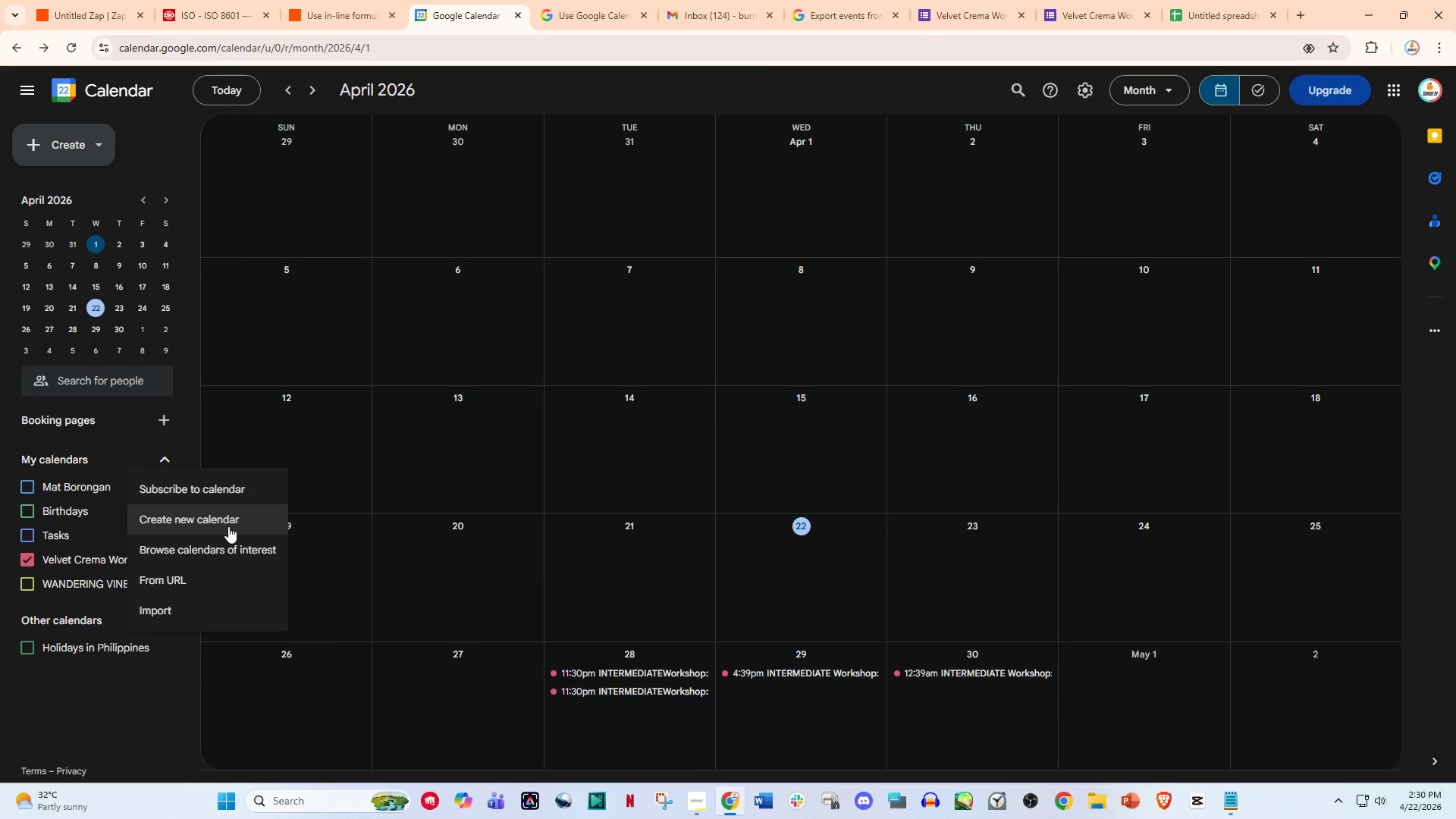 
wait(5.05)
 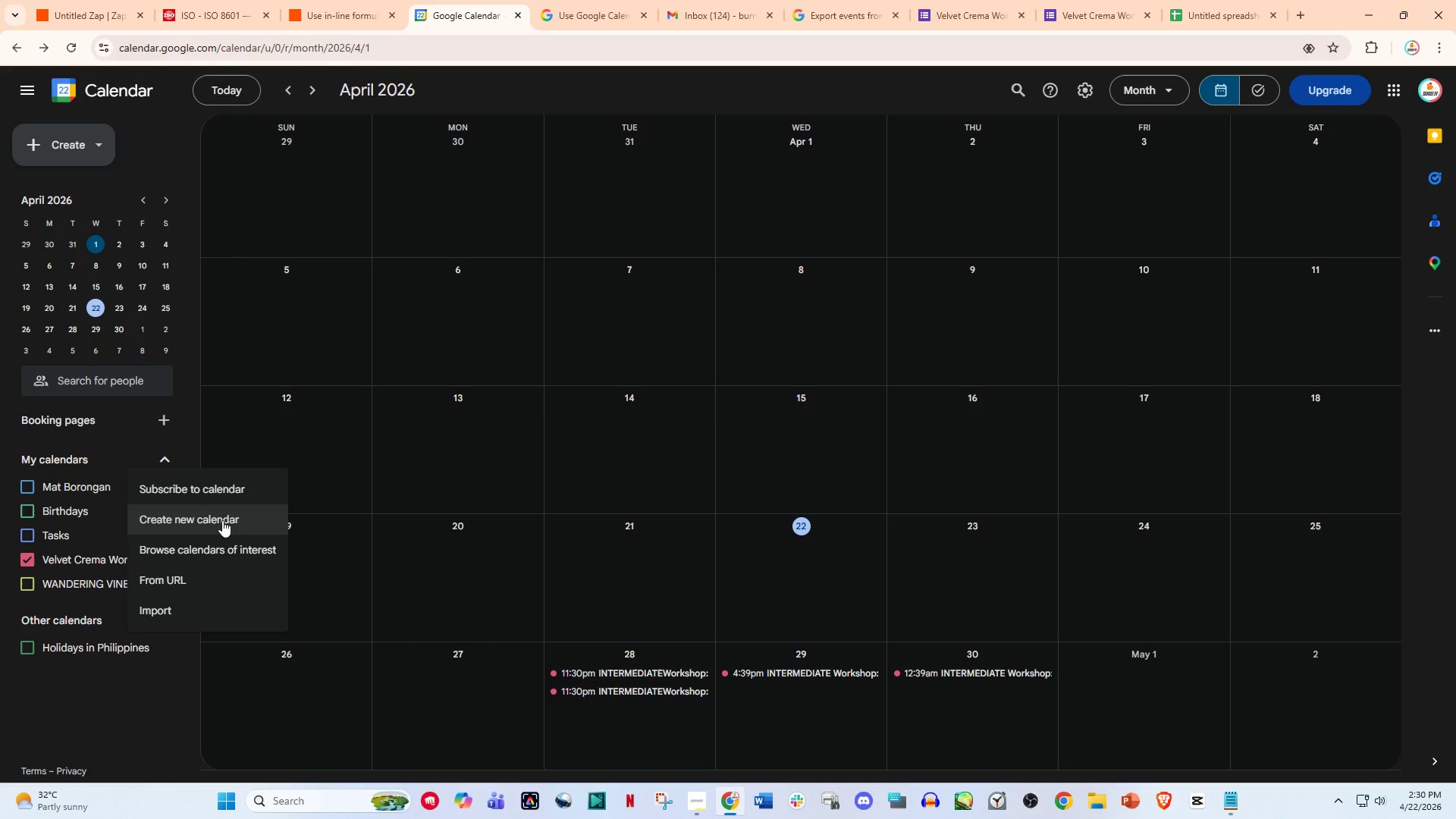 
left_click([228, 526])
 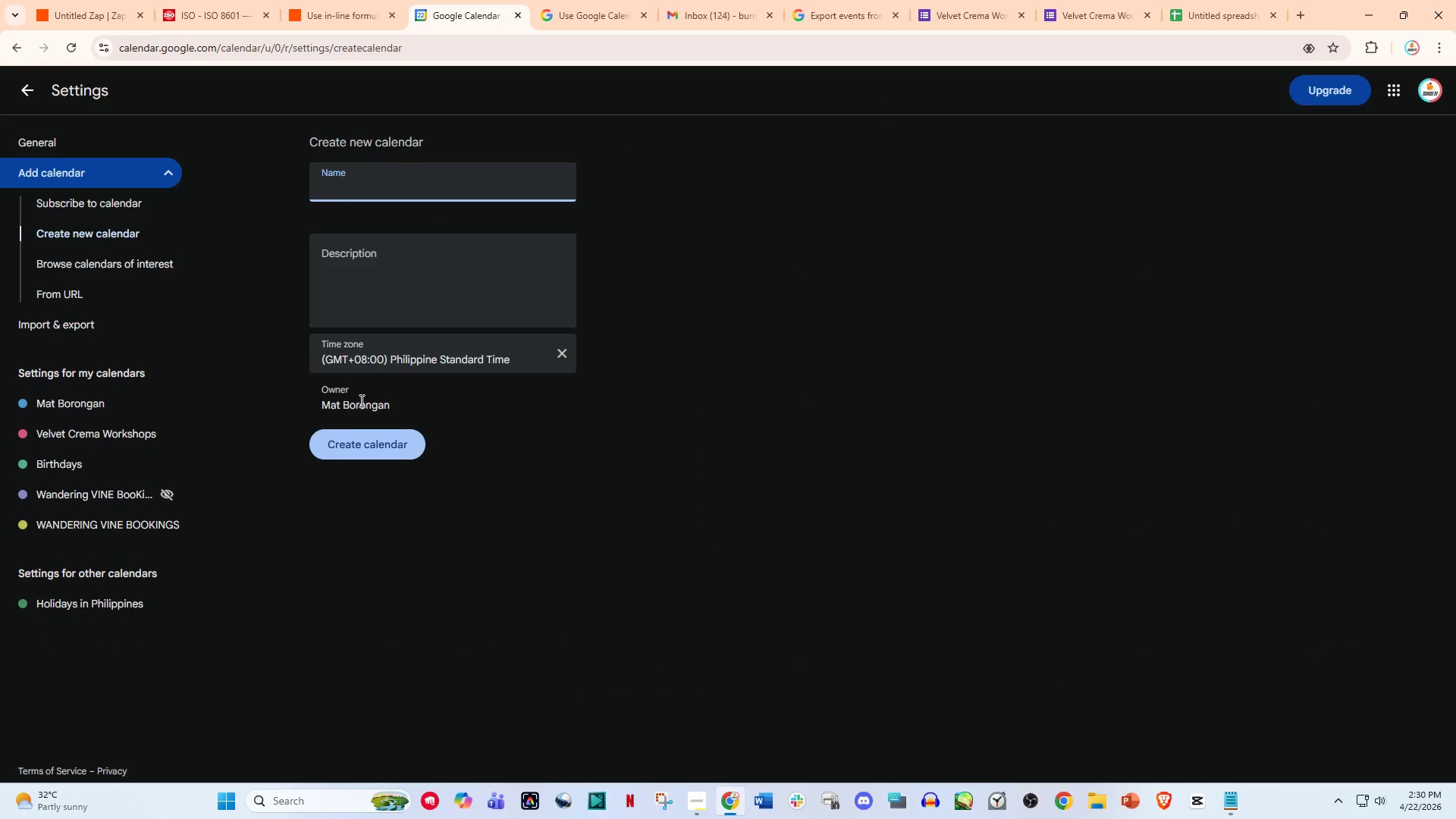 
left_click([410, 366])
 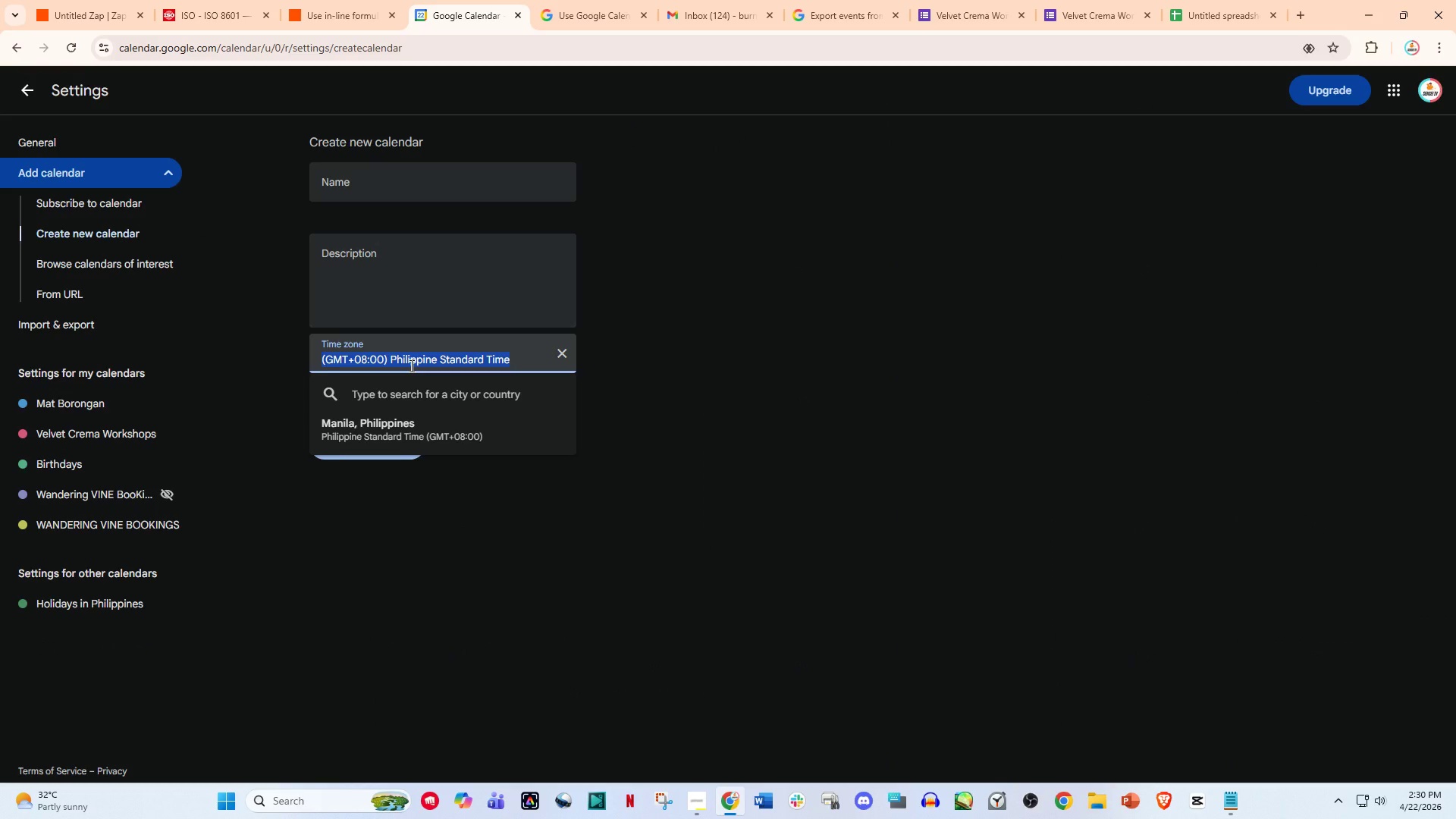 
left_click([410, 366])
 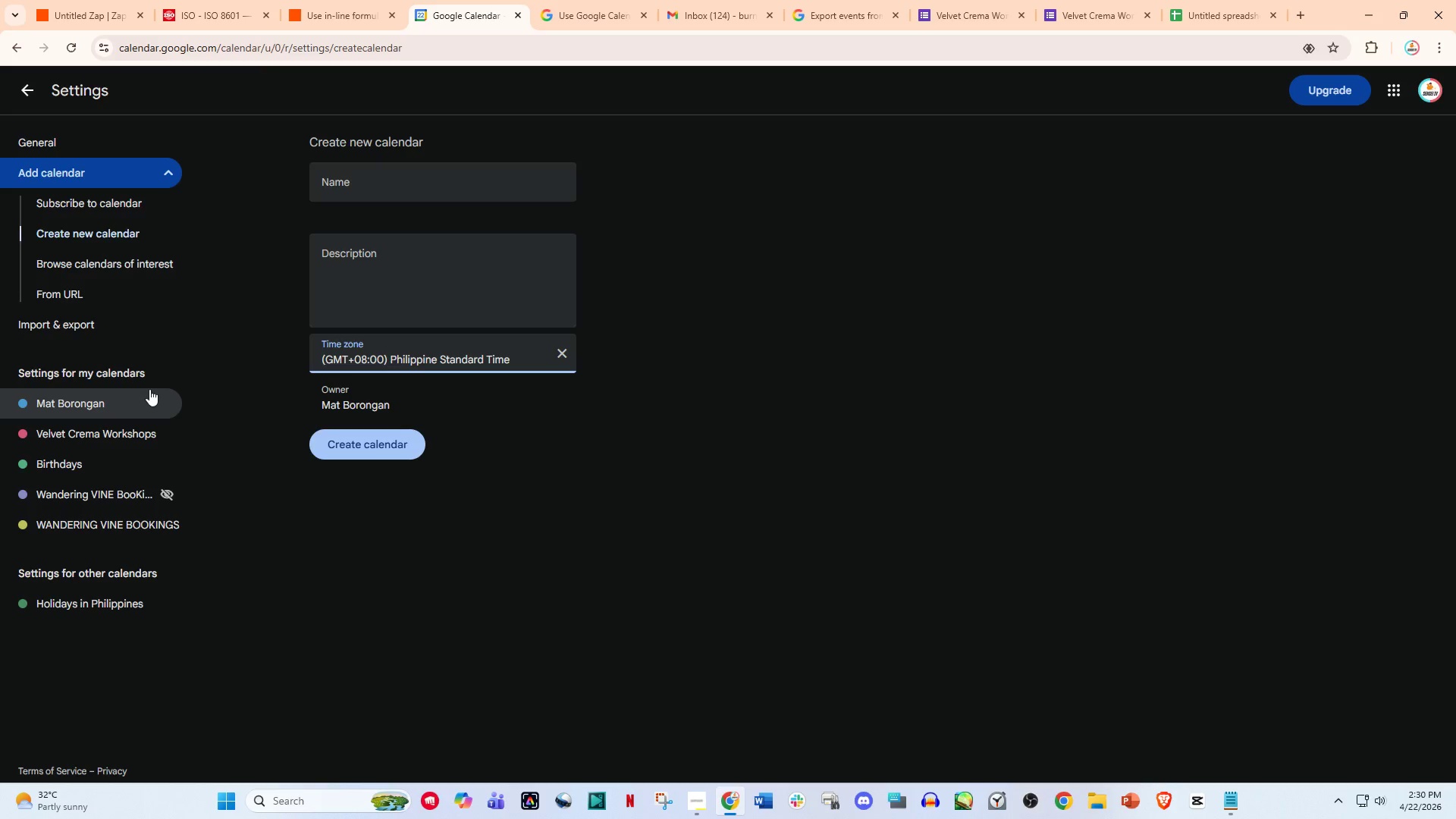 
wait(6.62)
 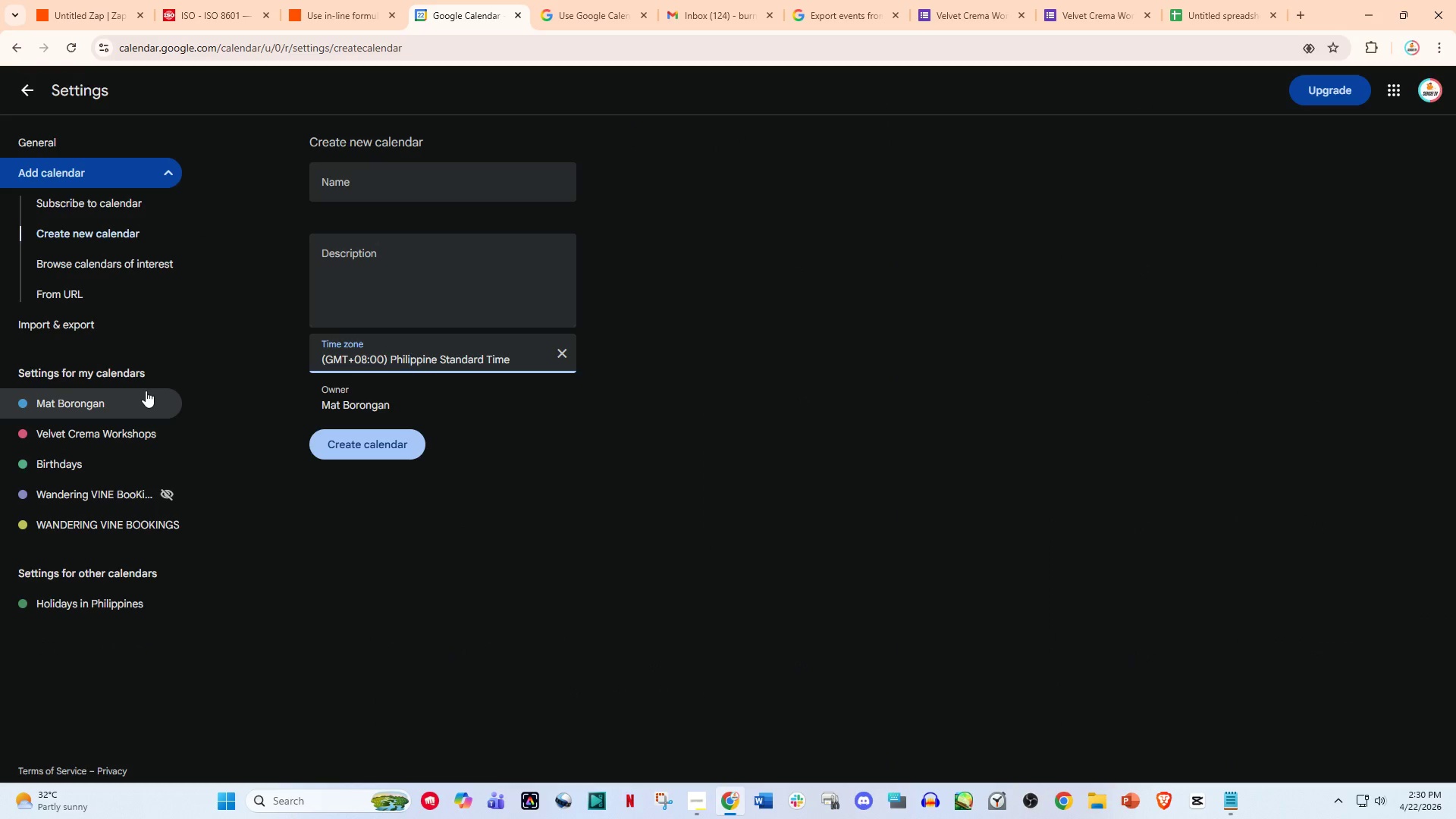 
scroll: coordinate [129, 494], scroll_direction: down, amount: 3.0
 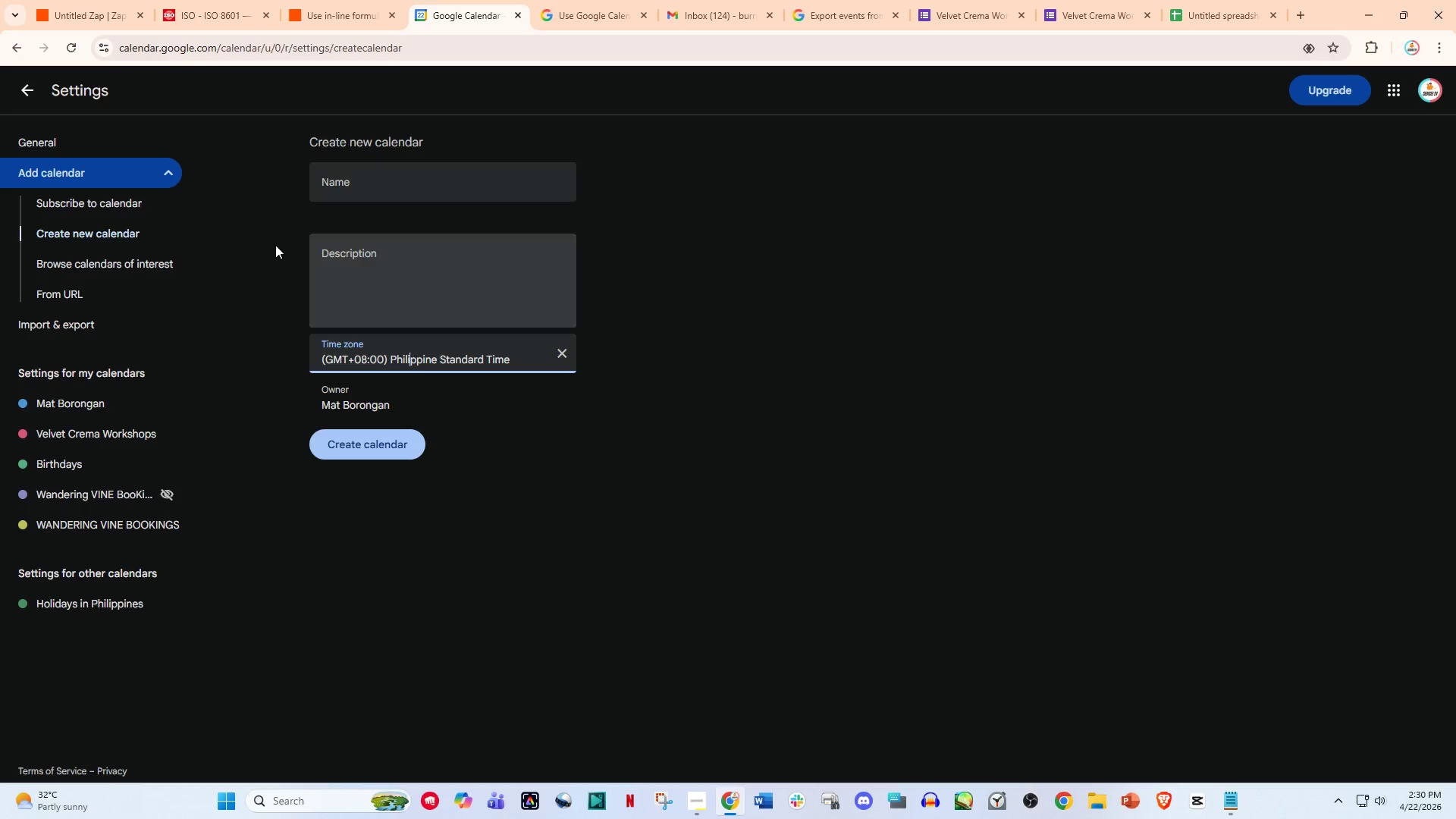 
left_click([26, 84])
 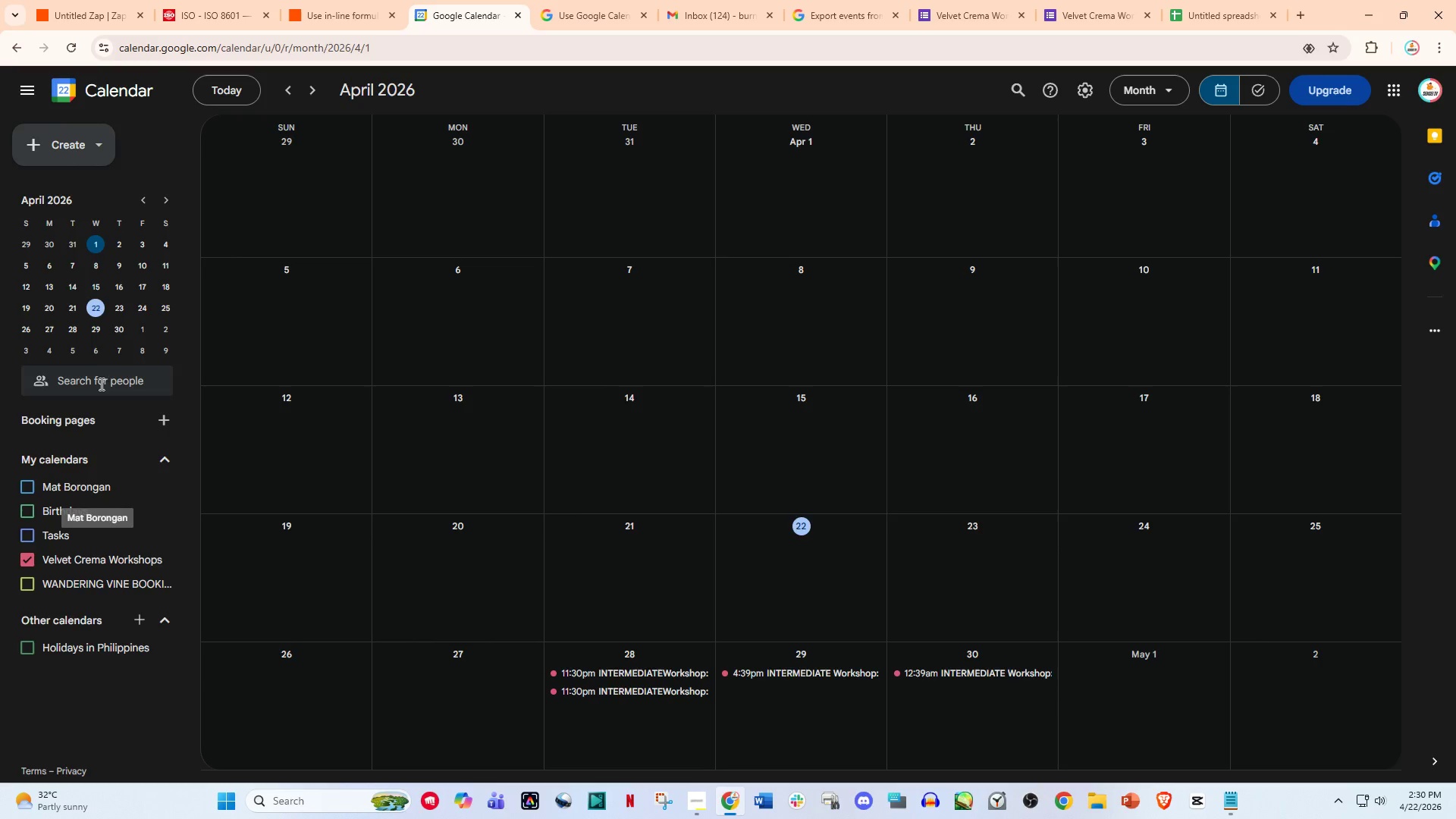 
left_click([55, 145])
 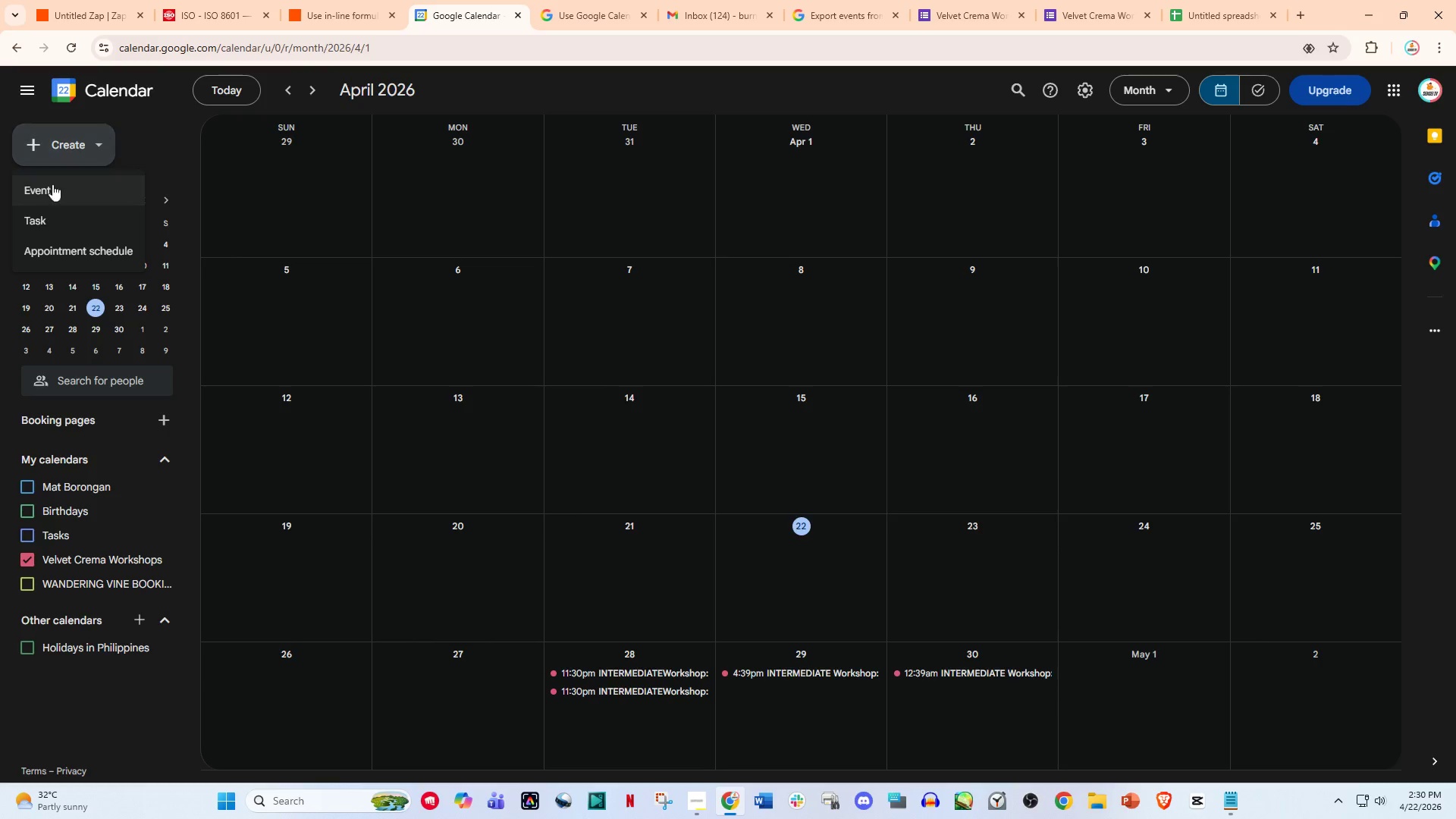 
left_click([46, 198])
 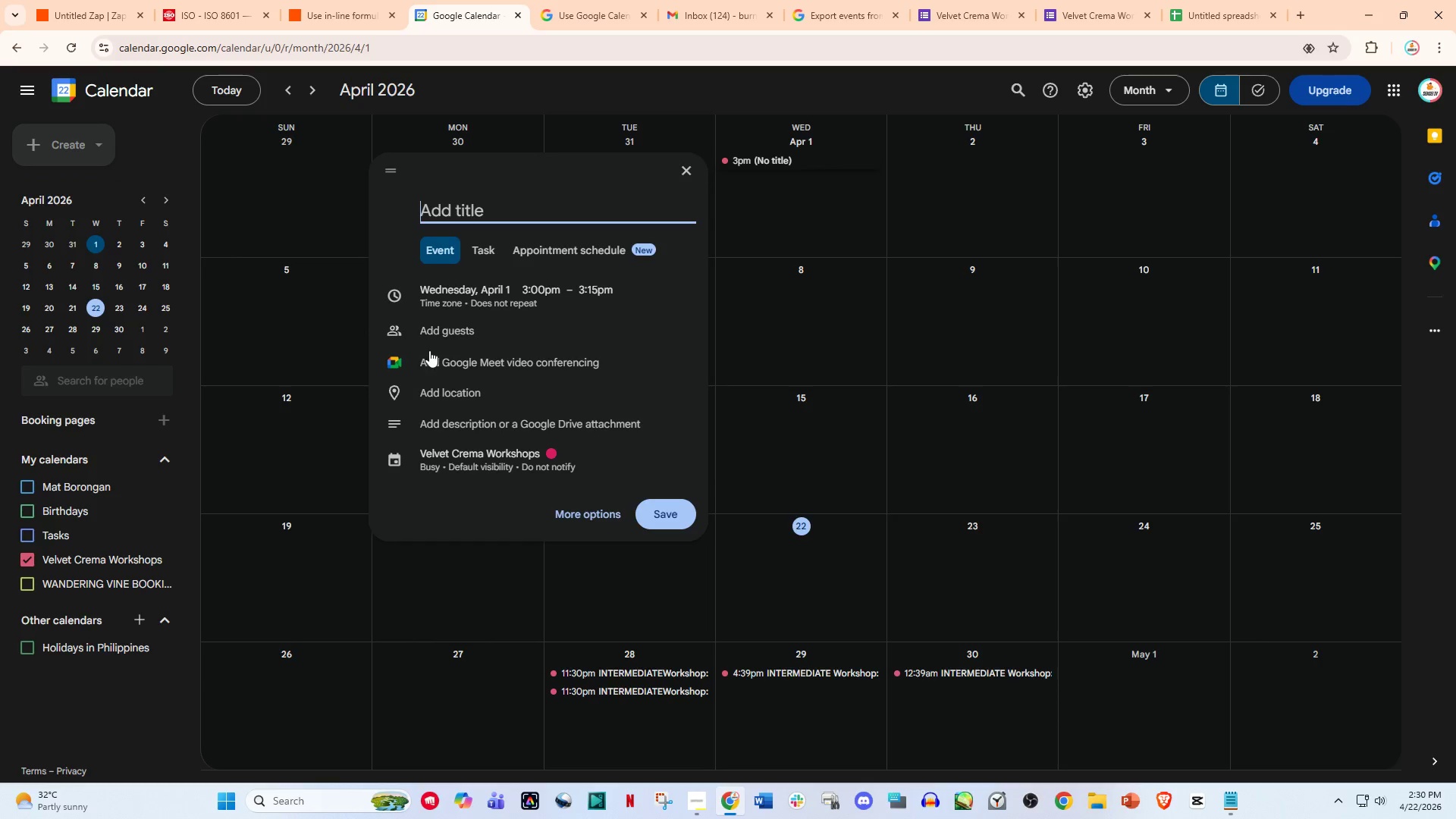 
scroll: coordinate [481, 384], scroll_direction: down, amount: 2.0
 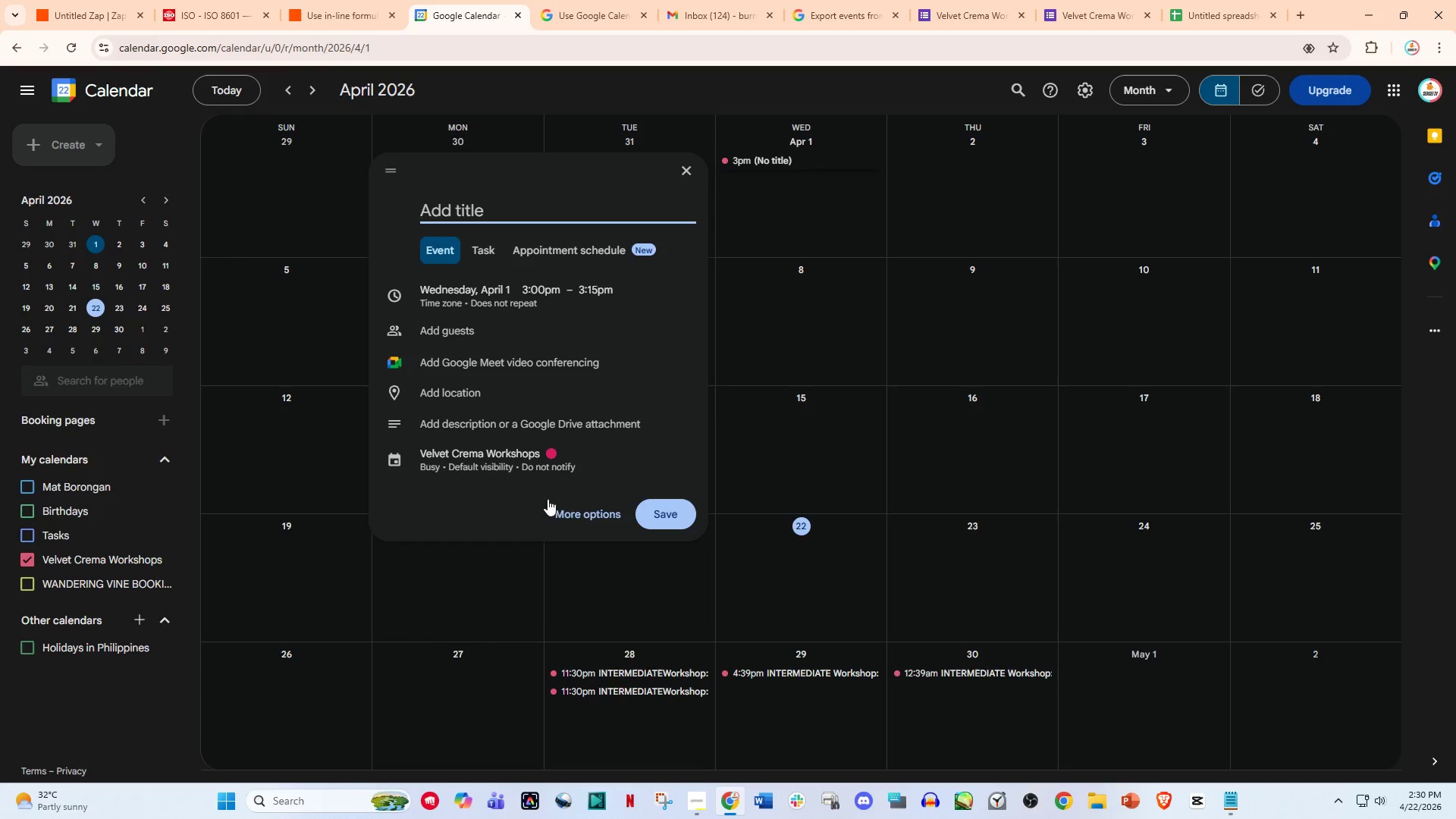 
left_click([563, 507])
 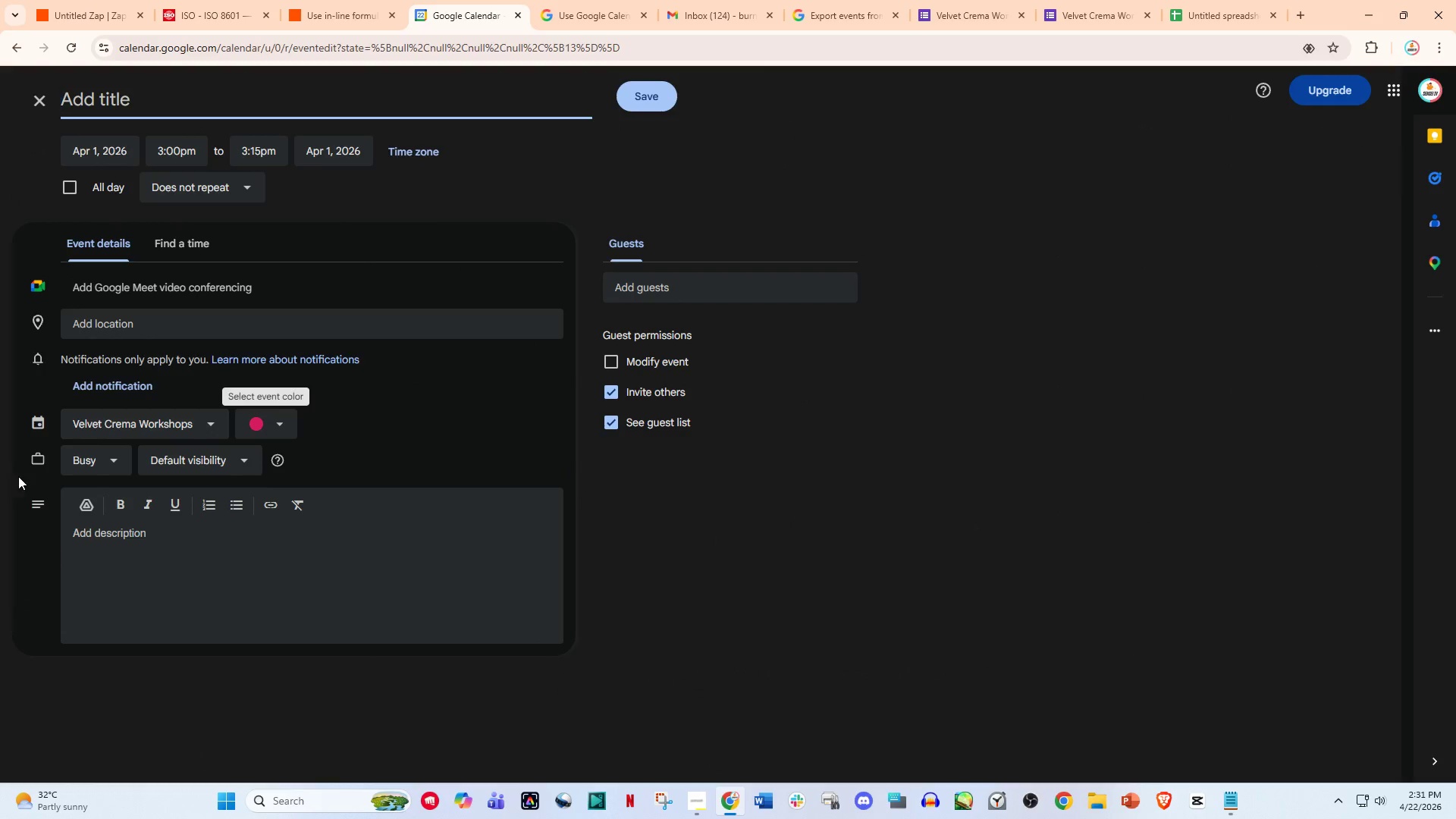 
left_click([30, 504])
 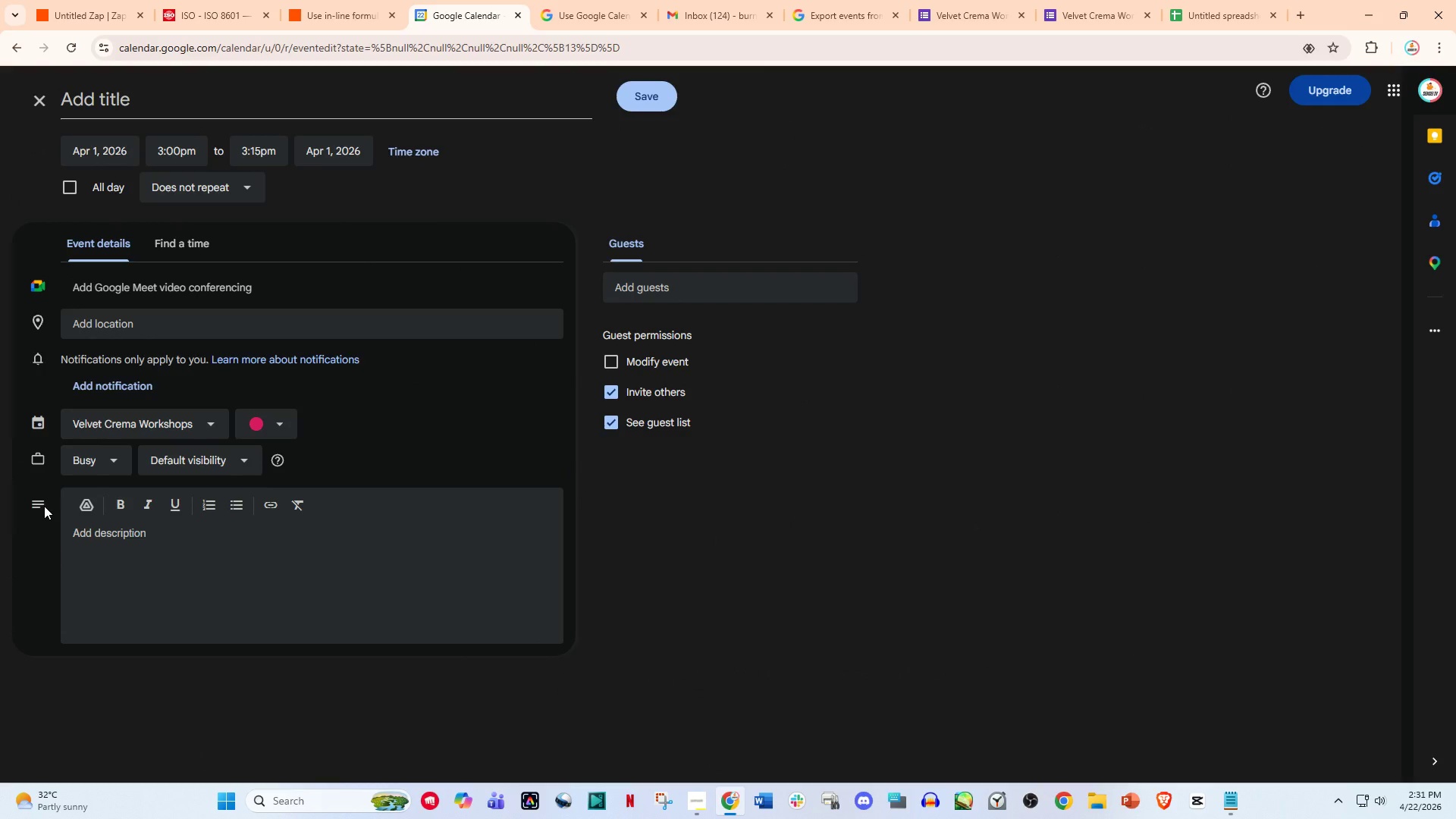 
left_click([44, 506])
 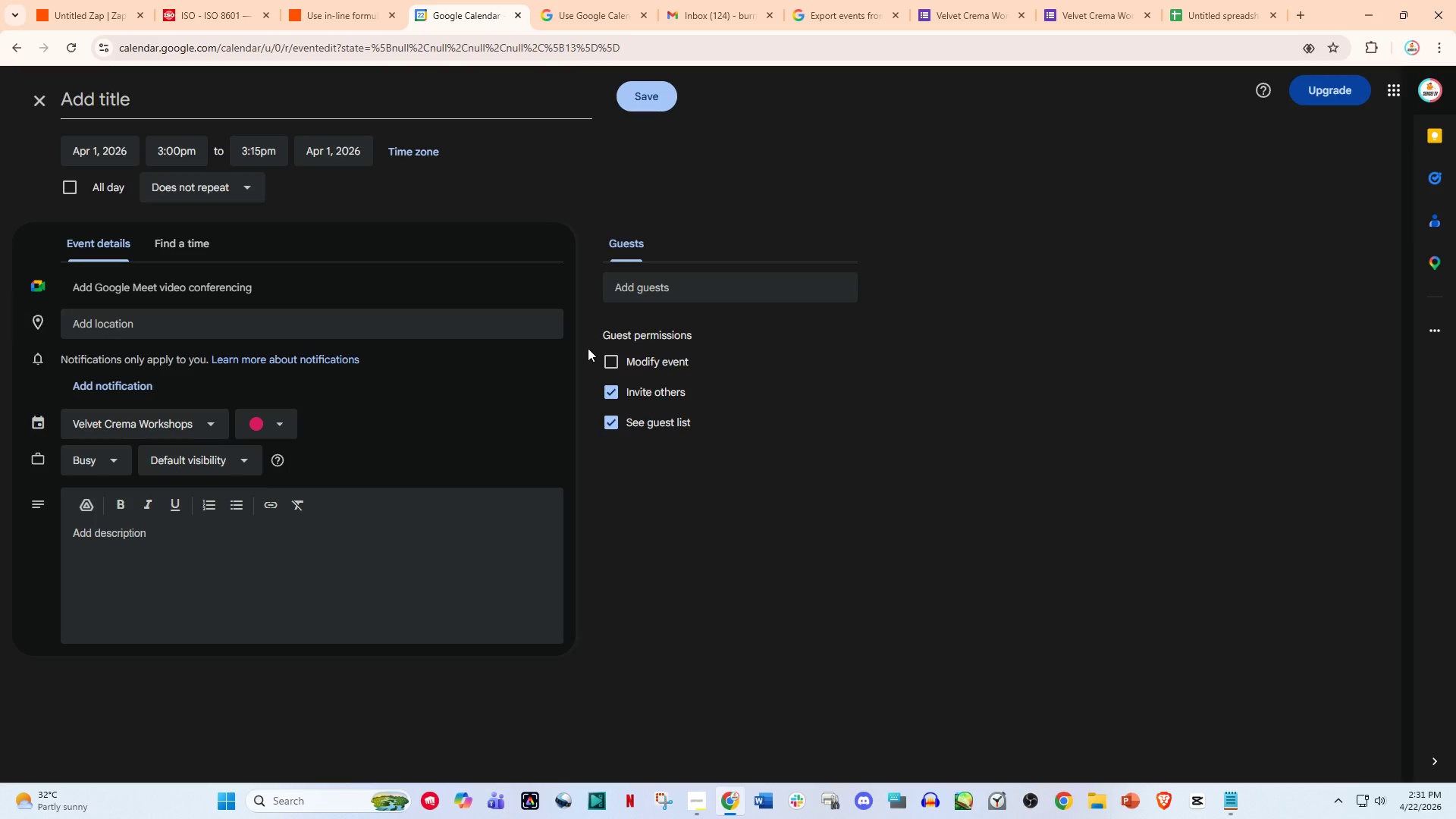 
wait(5.48)
 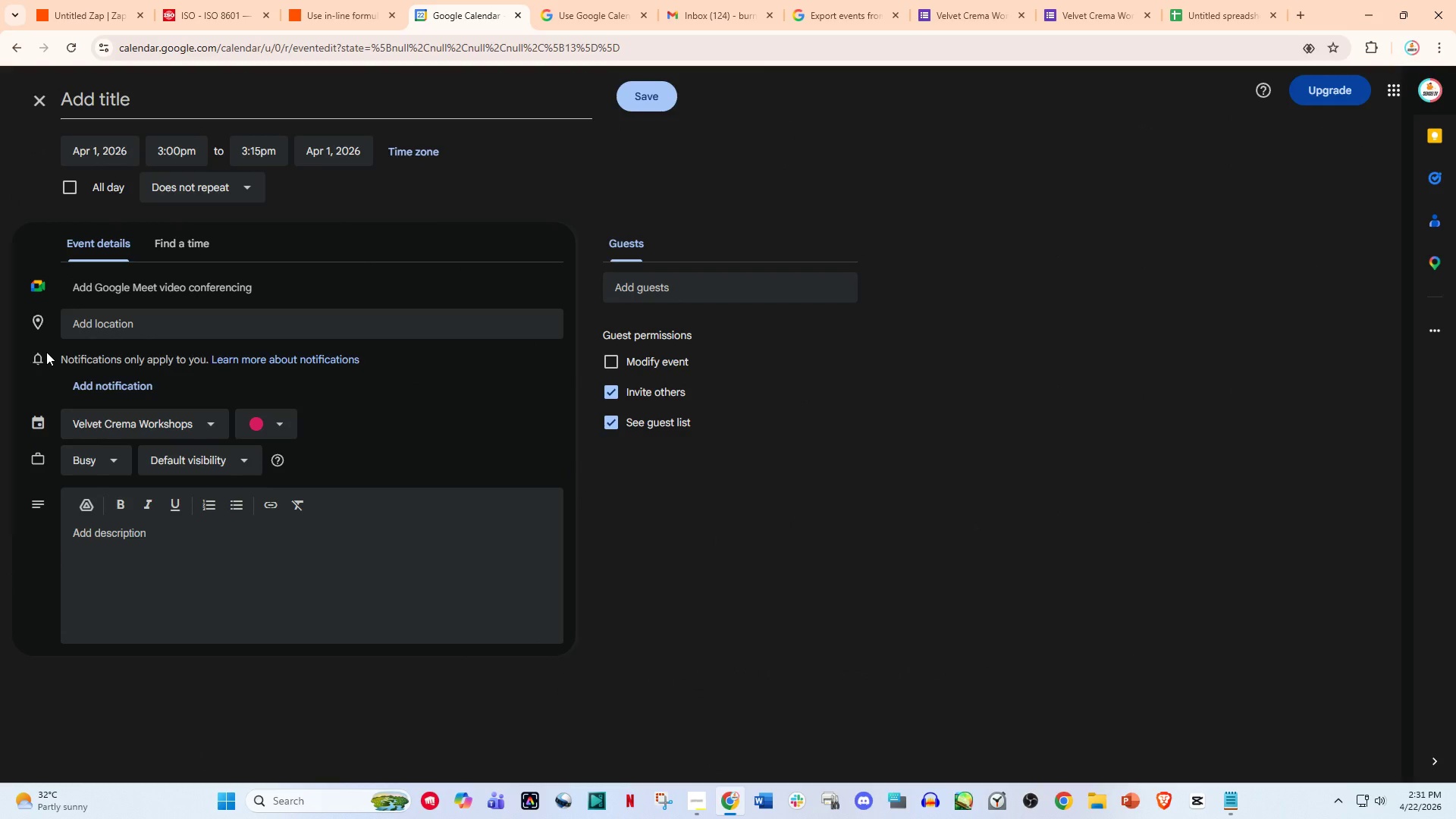 
key(NumpadEnter)
 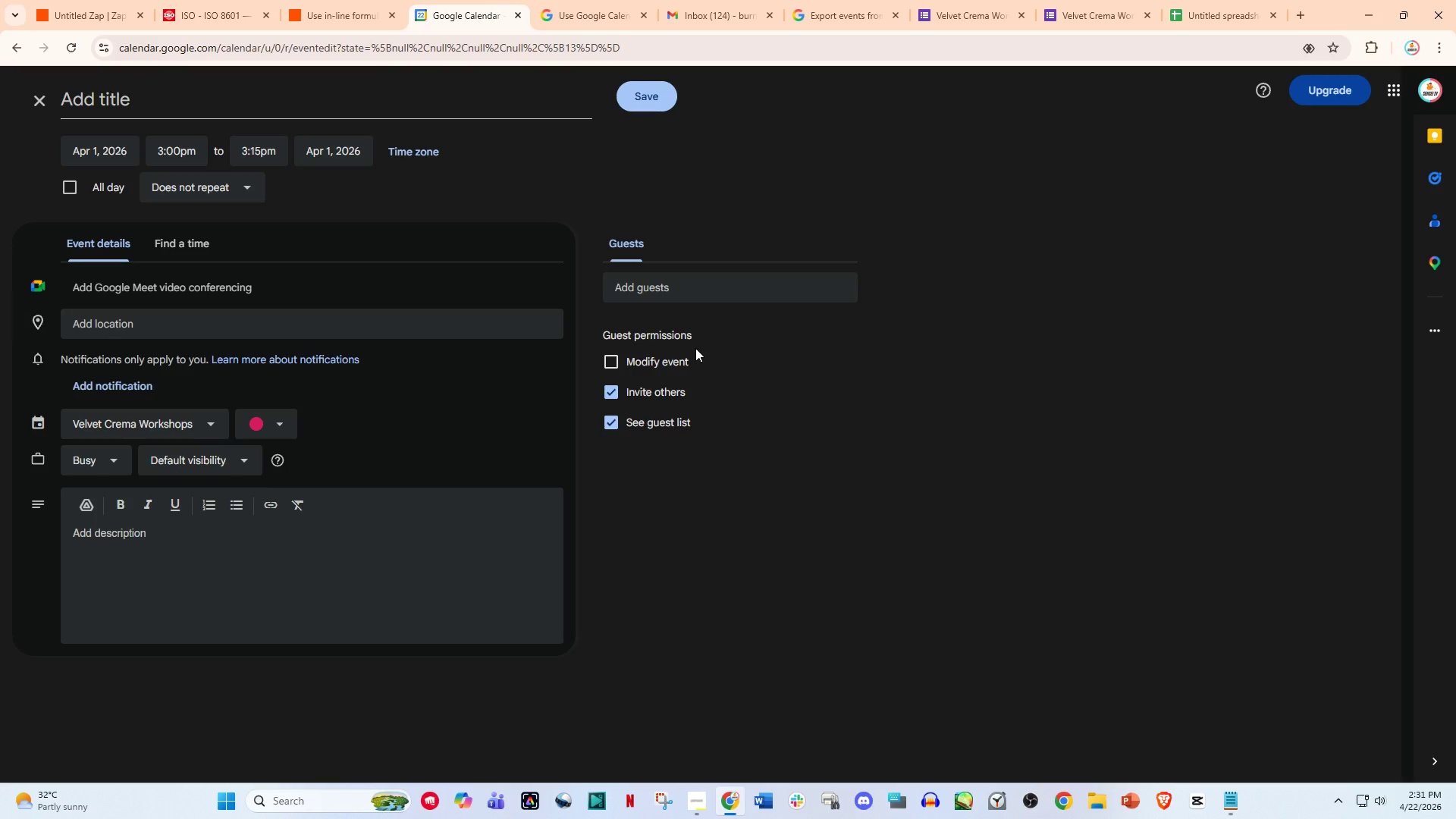 
wait(21.47)
 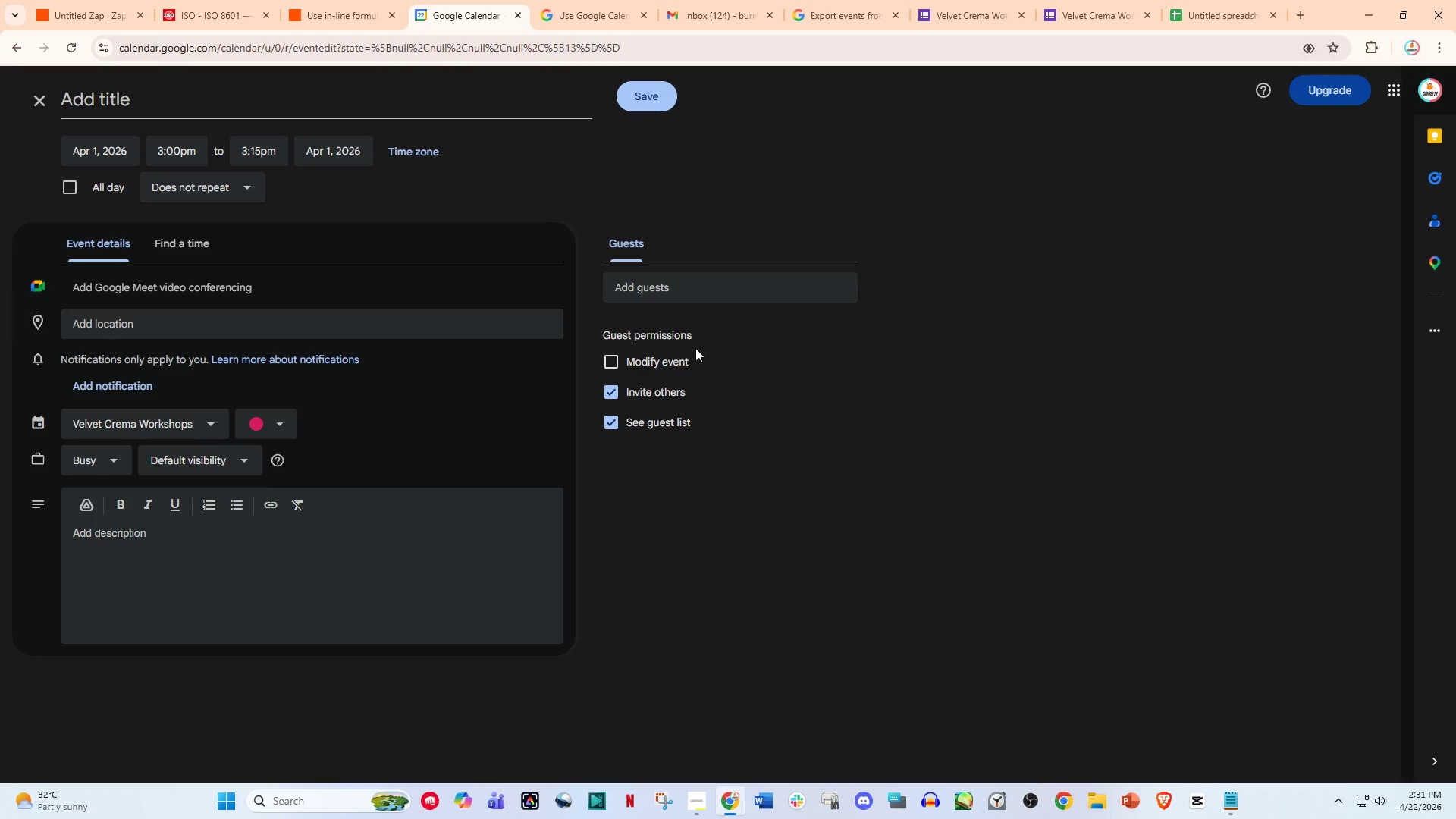 
left_click([406, 147])
 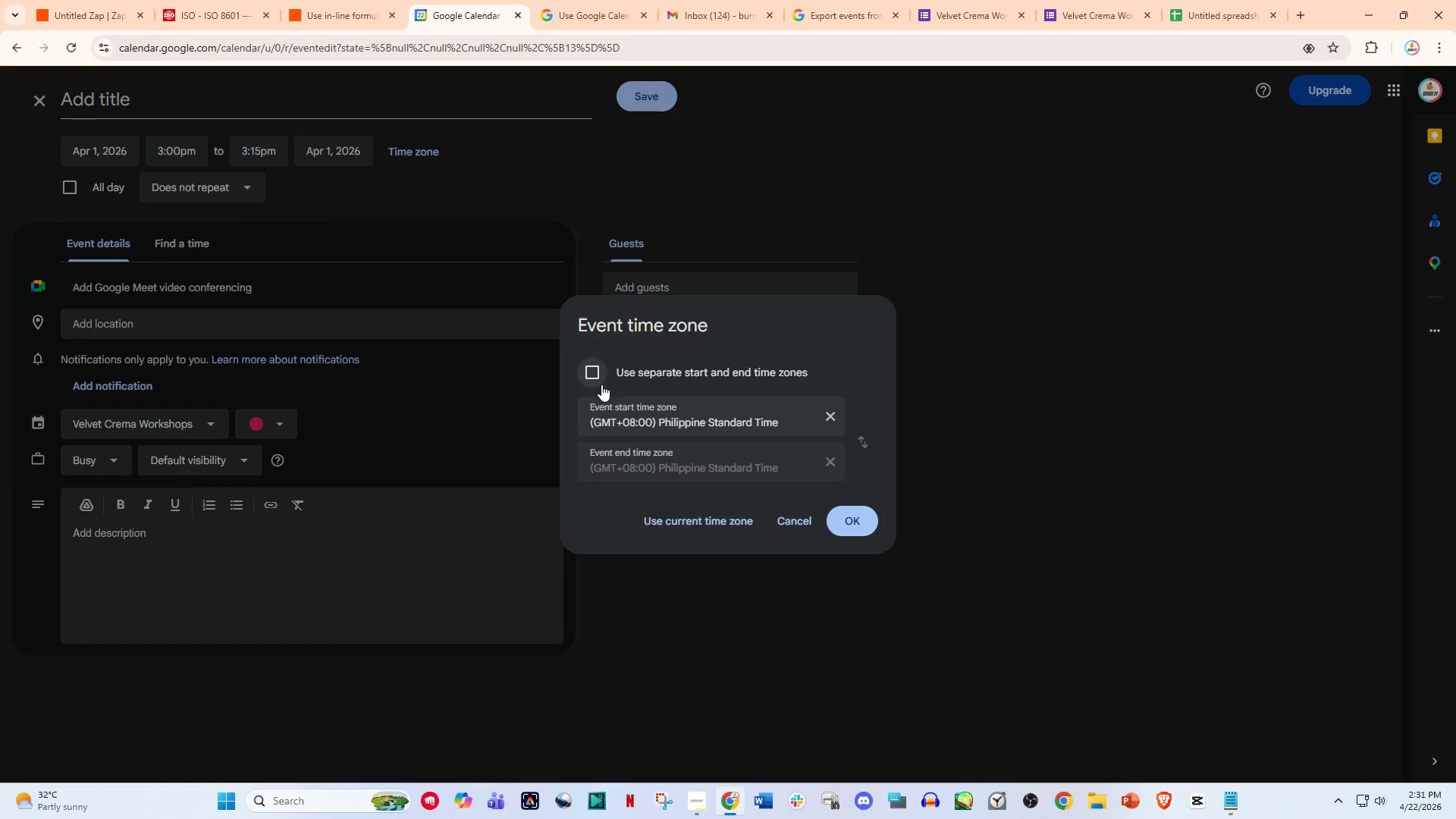 
left_click([659, 410])
 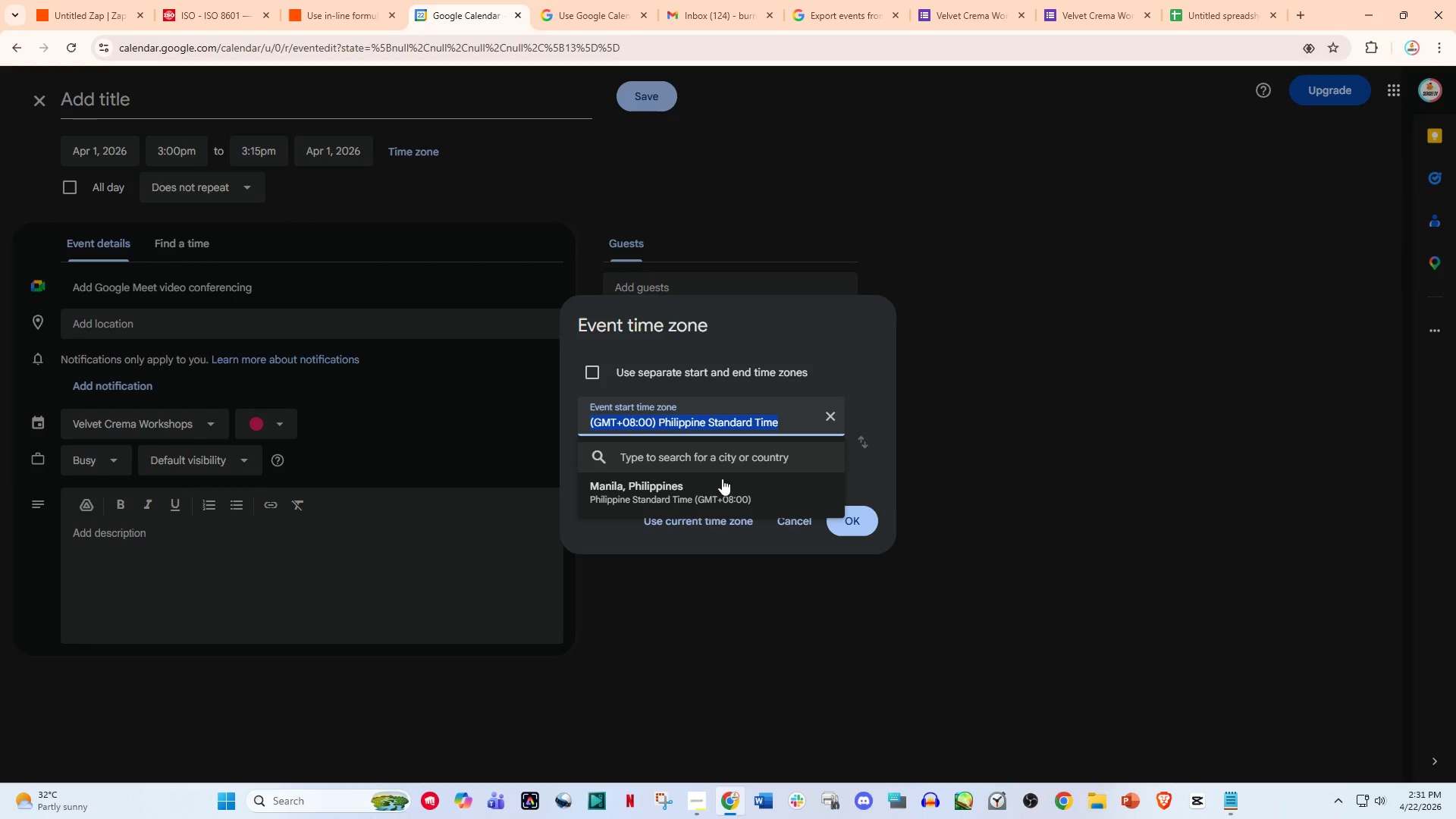 
left_click([717, 481])
 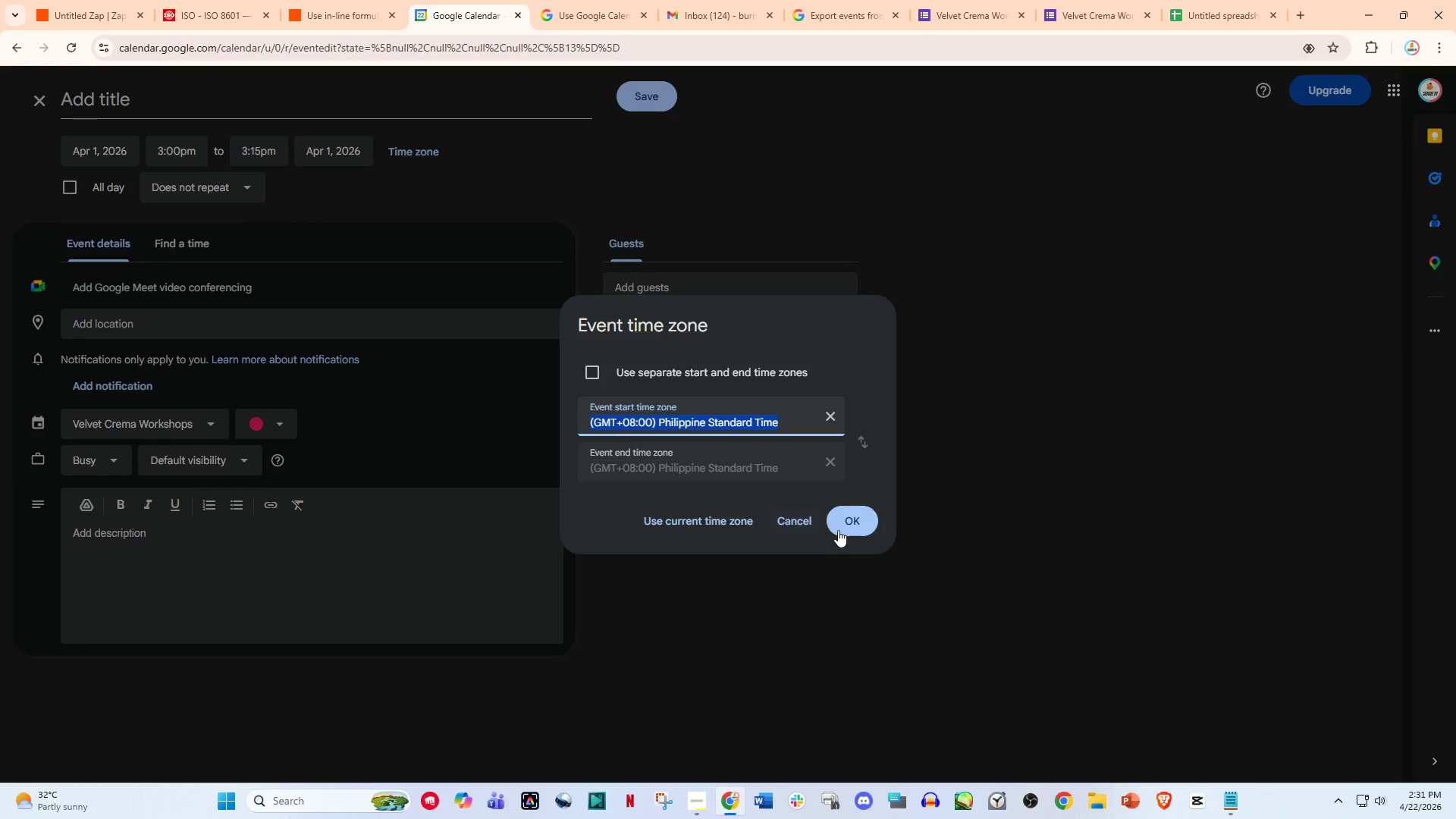 
left_click([849, 522])
 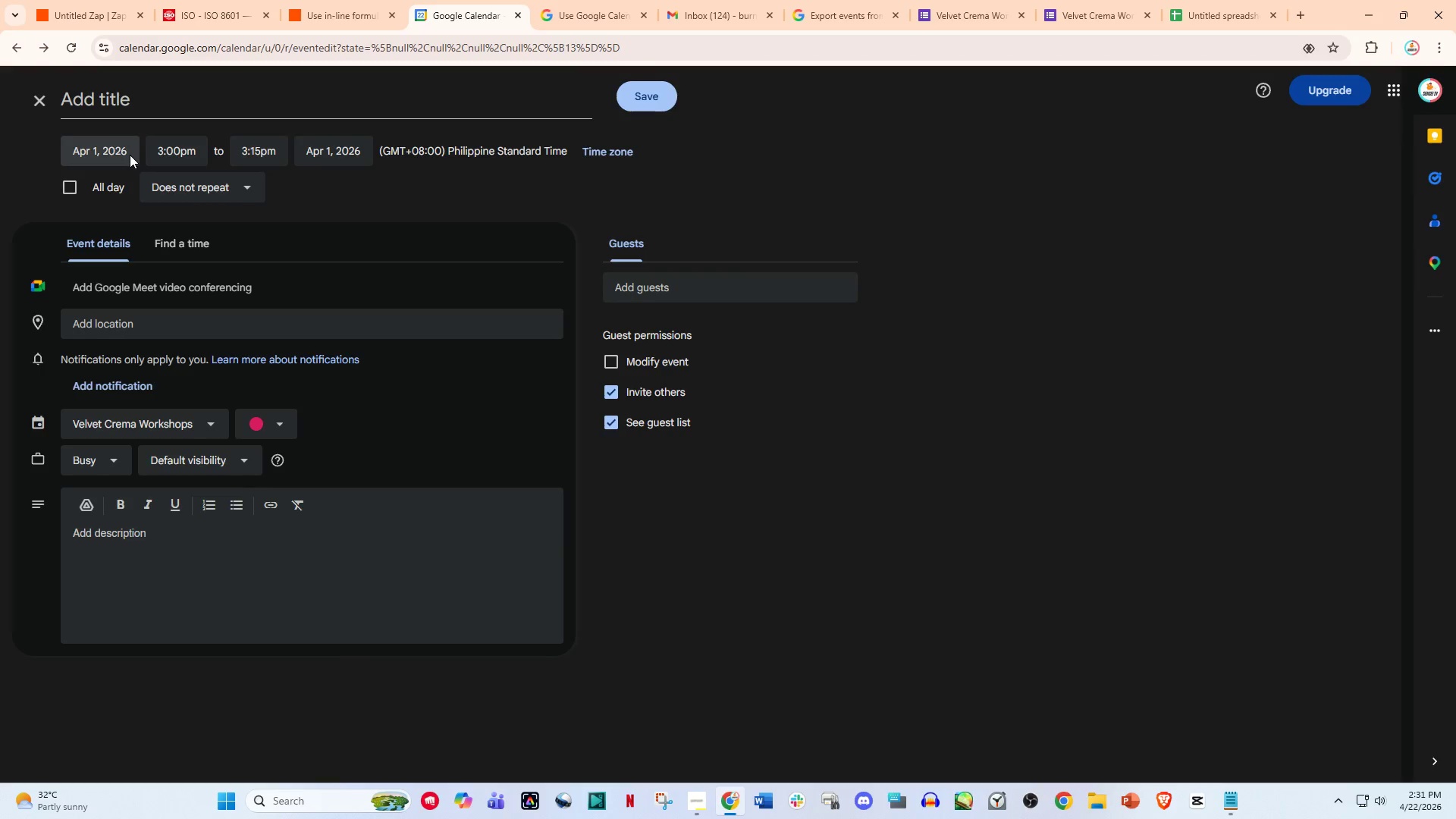 
left_click([112, 146])
 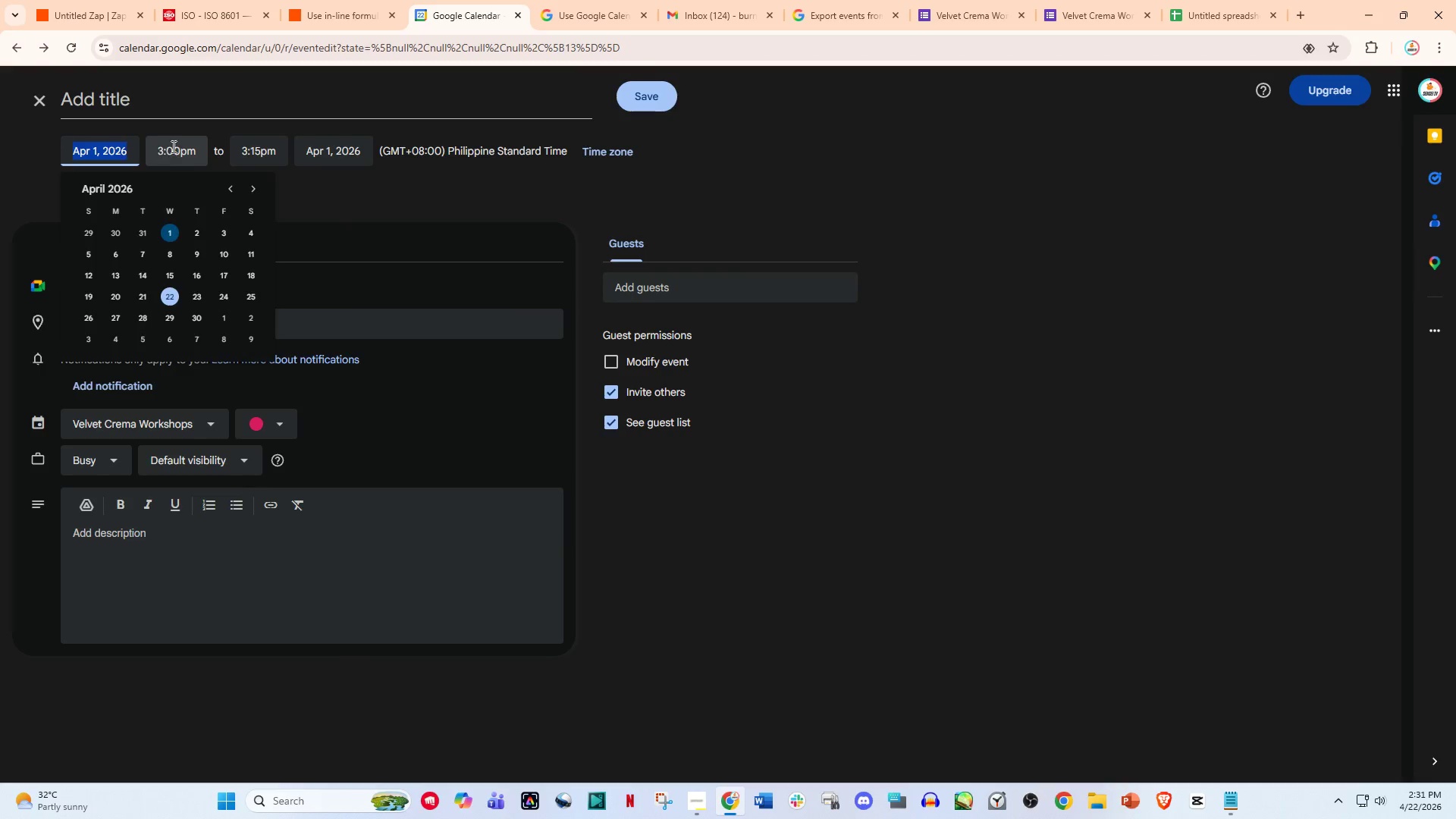 
left_click([179, 146])
 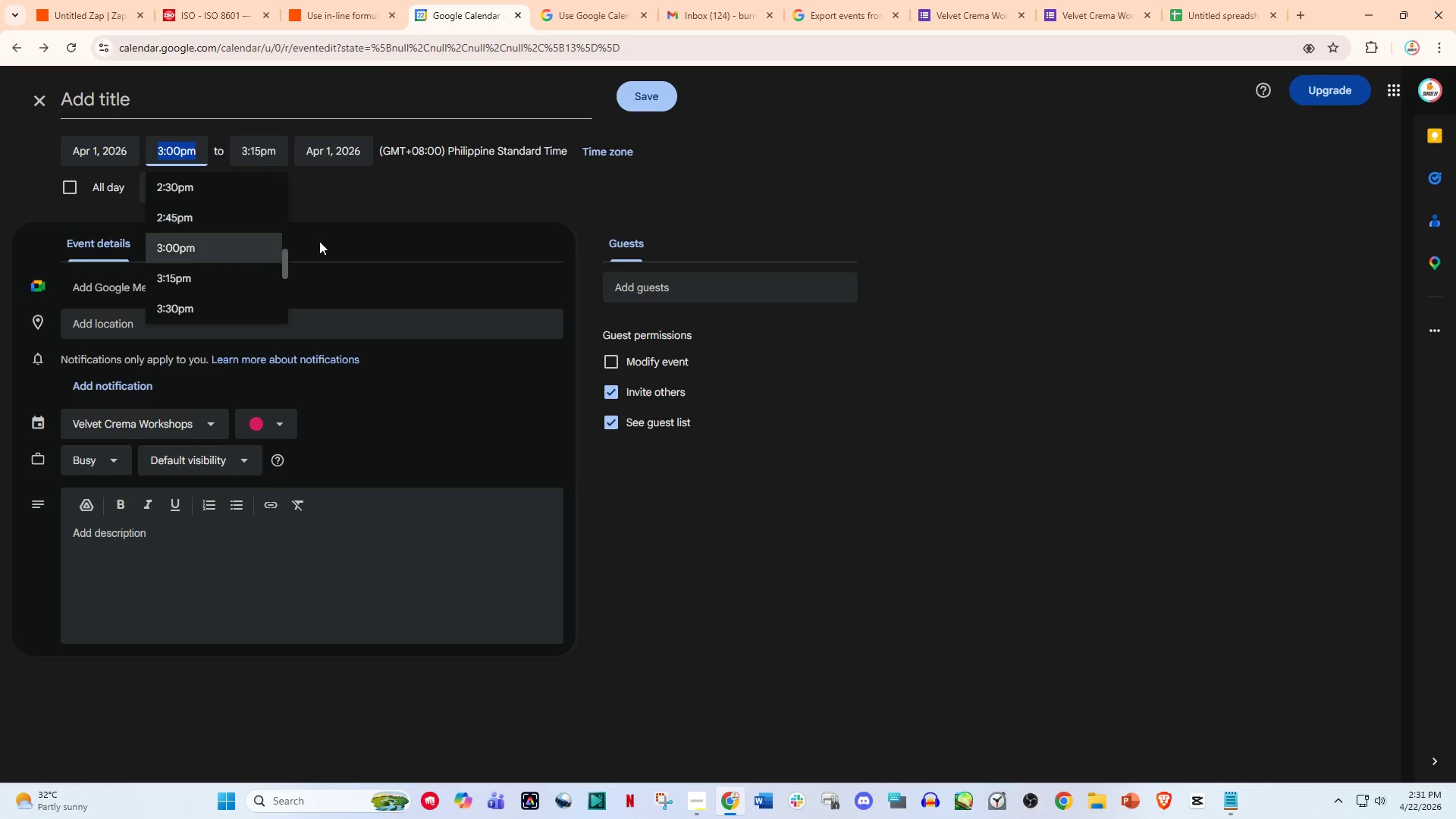 
left_click([353, 205])
 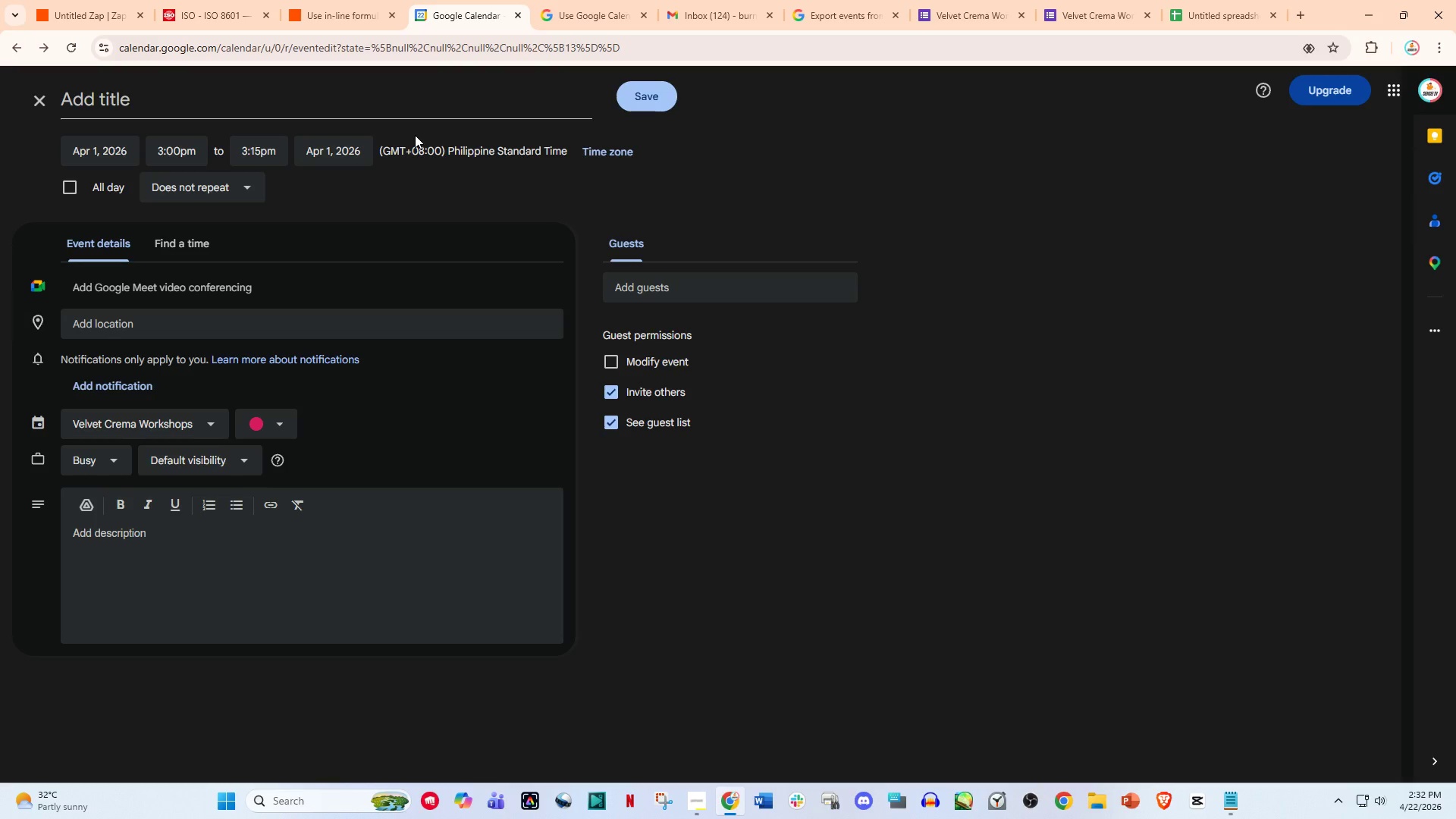 
wait(27.89)
 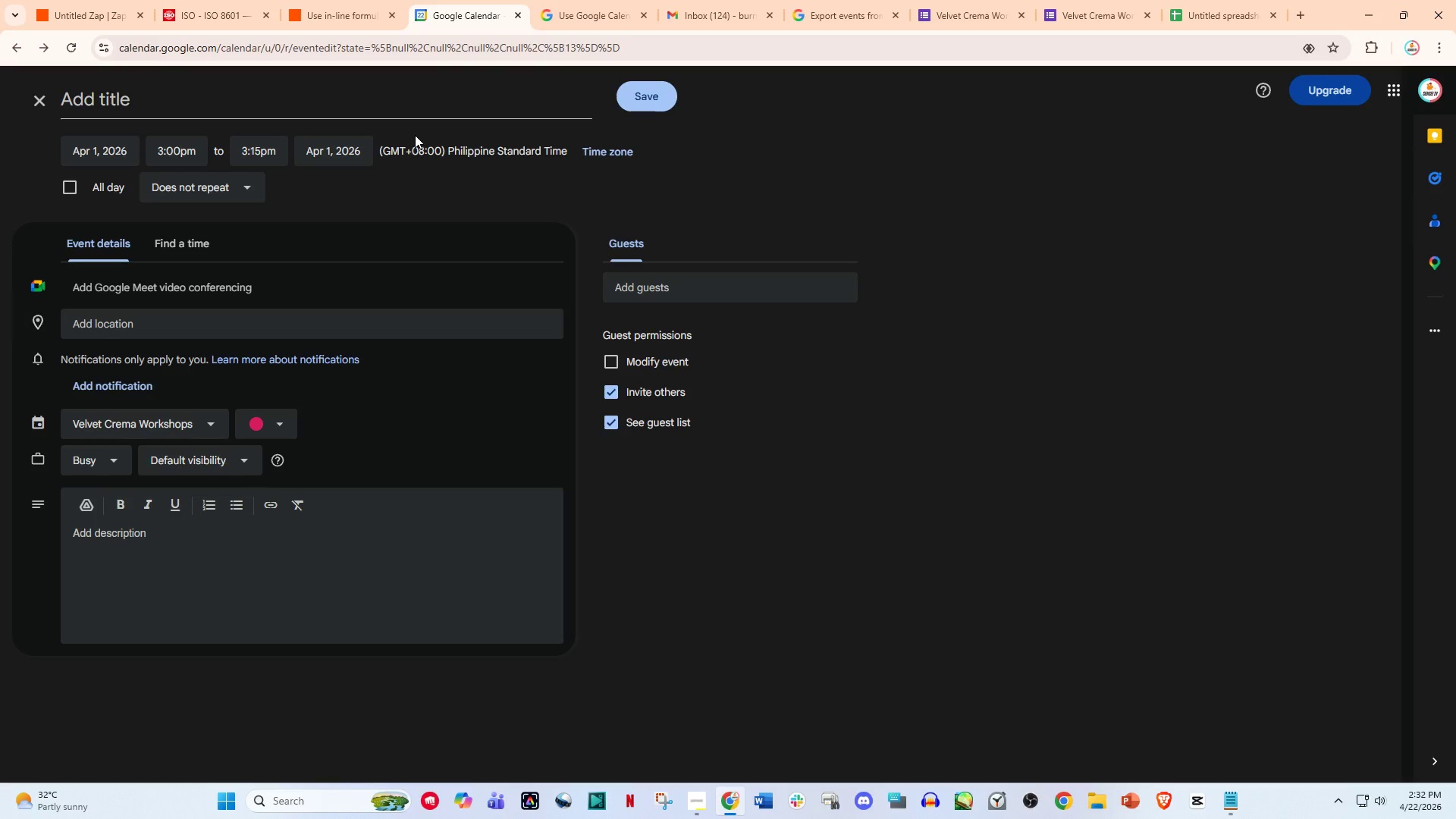 
left_click([107, 0])
 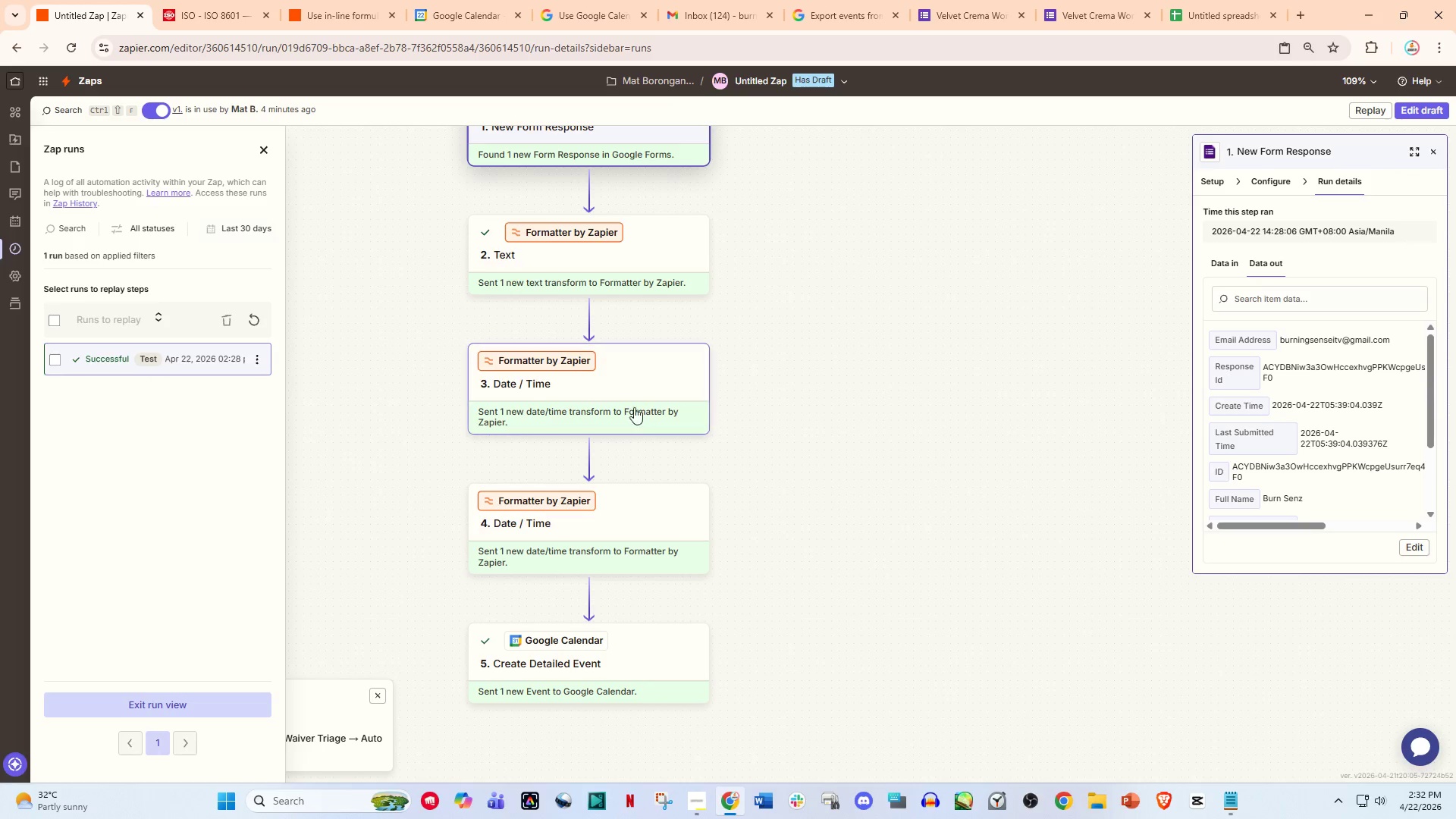 
scroll: coordinate [585, 500], scroll_direction: down, amount: 2.0
 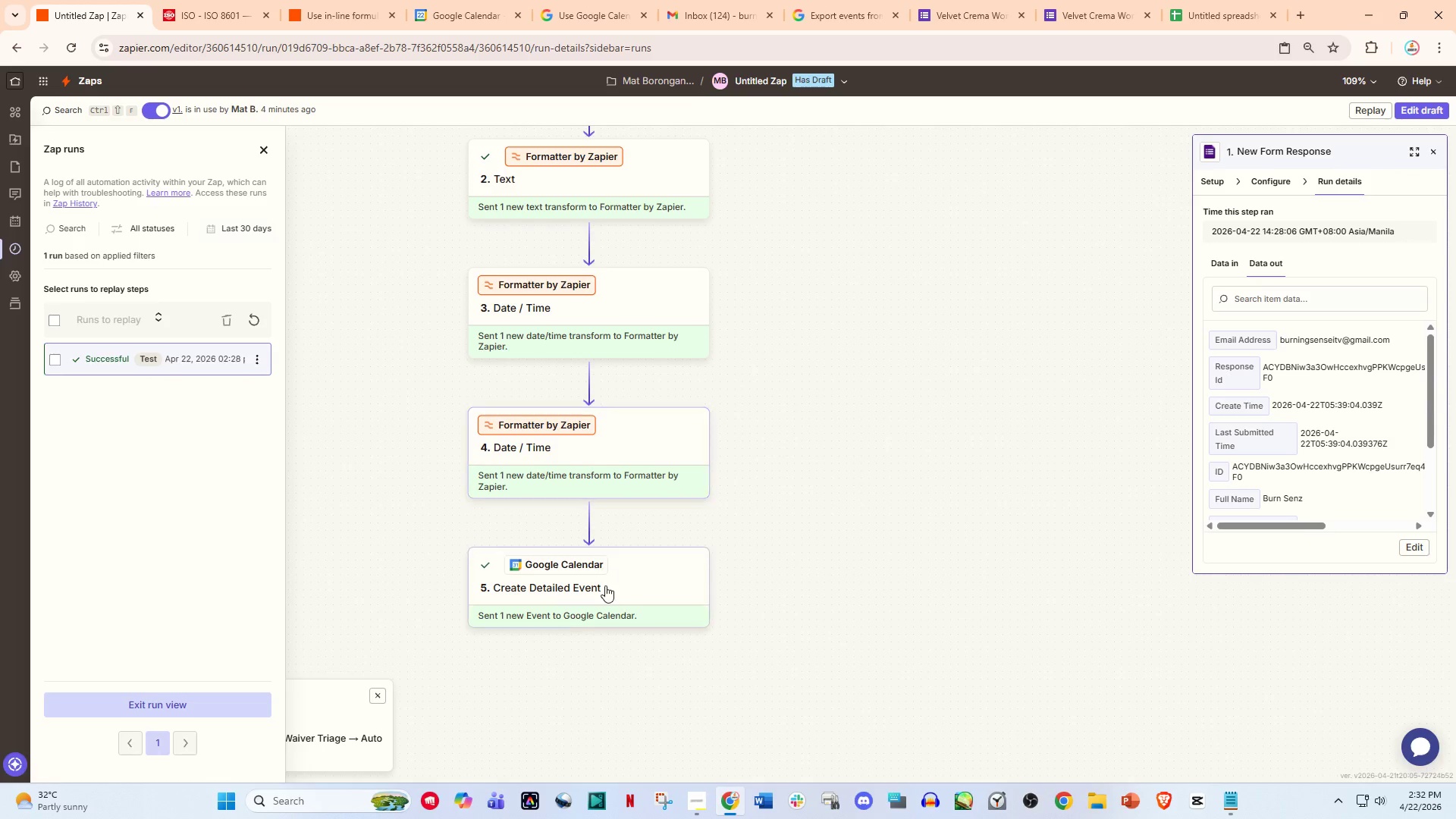 
left_click([605, 600])
 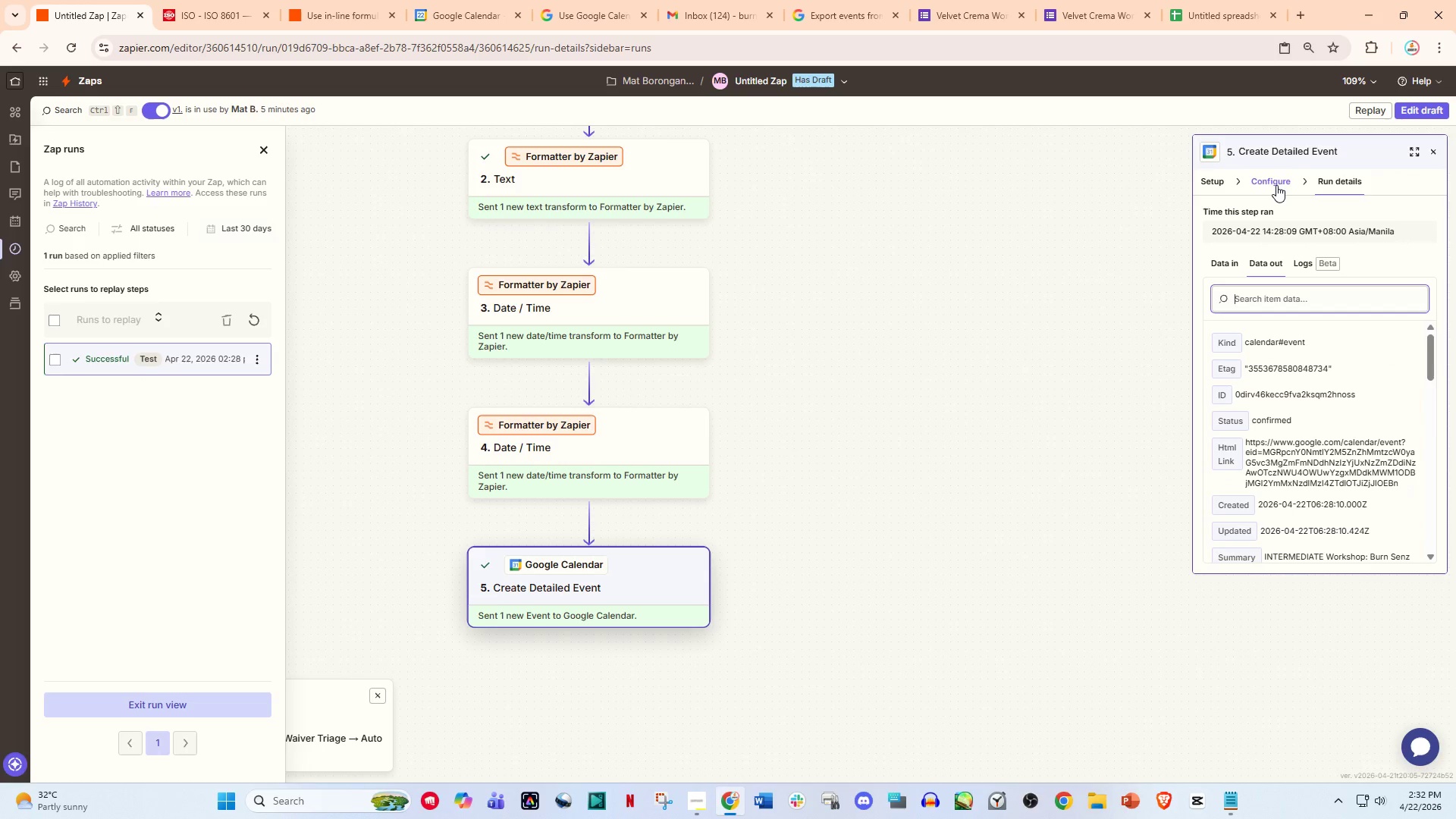 
left_click([1276, 185])
 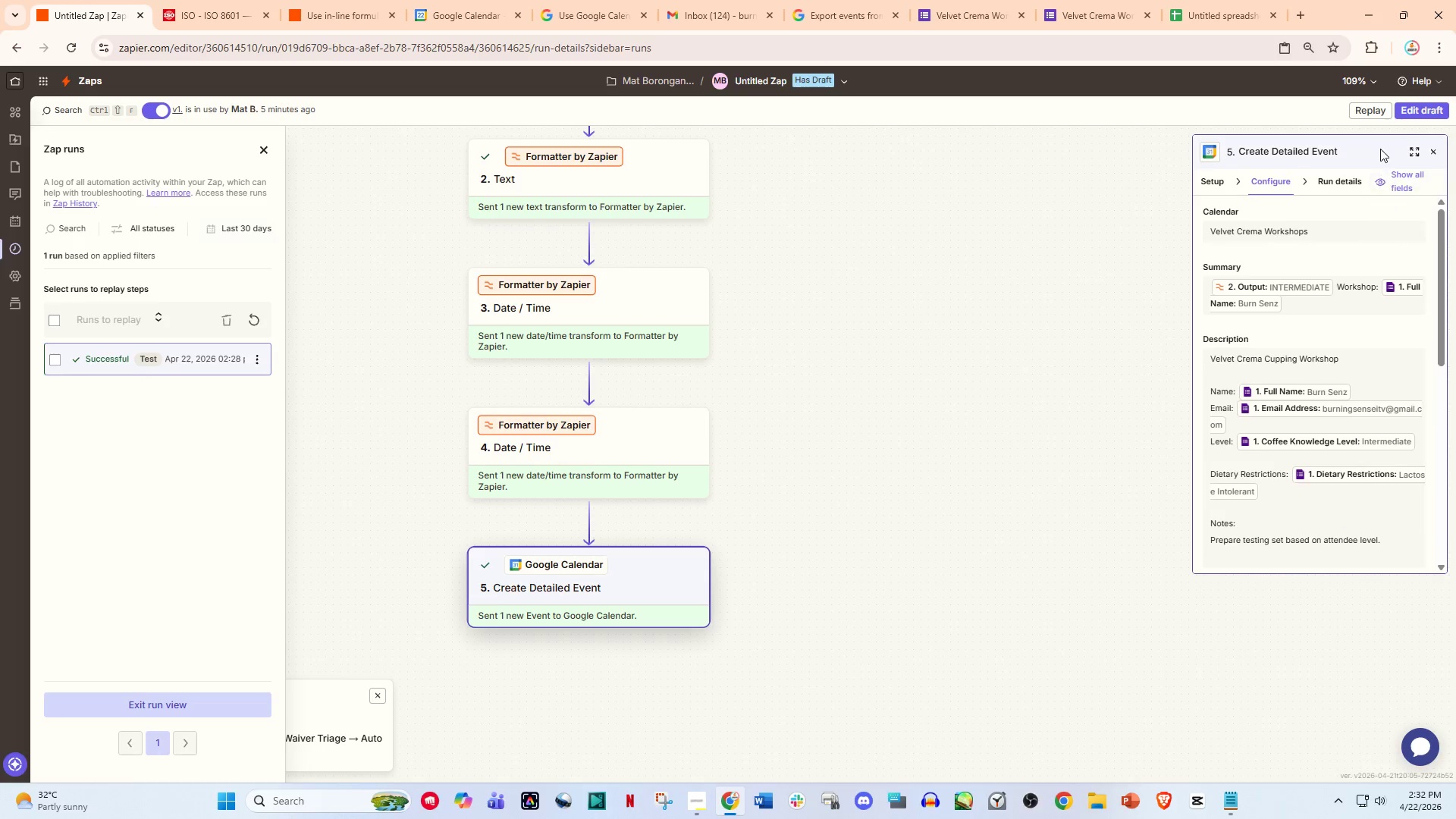 
left_click([1418, 115])
 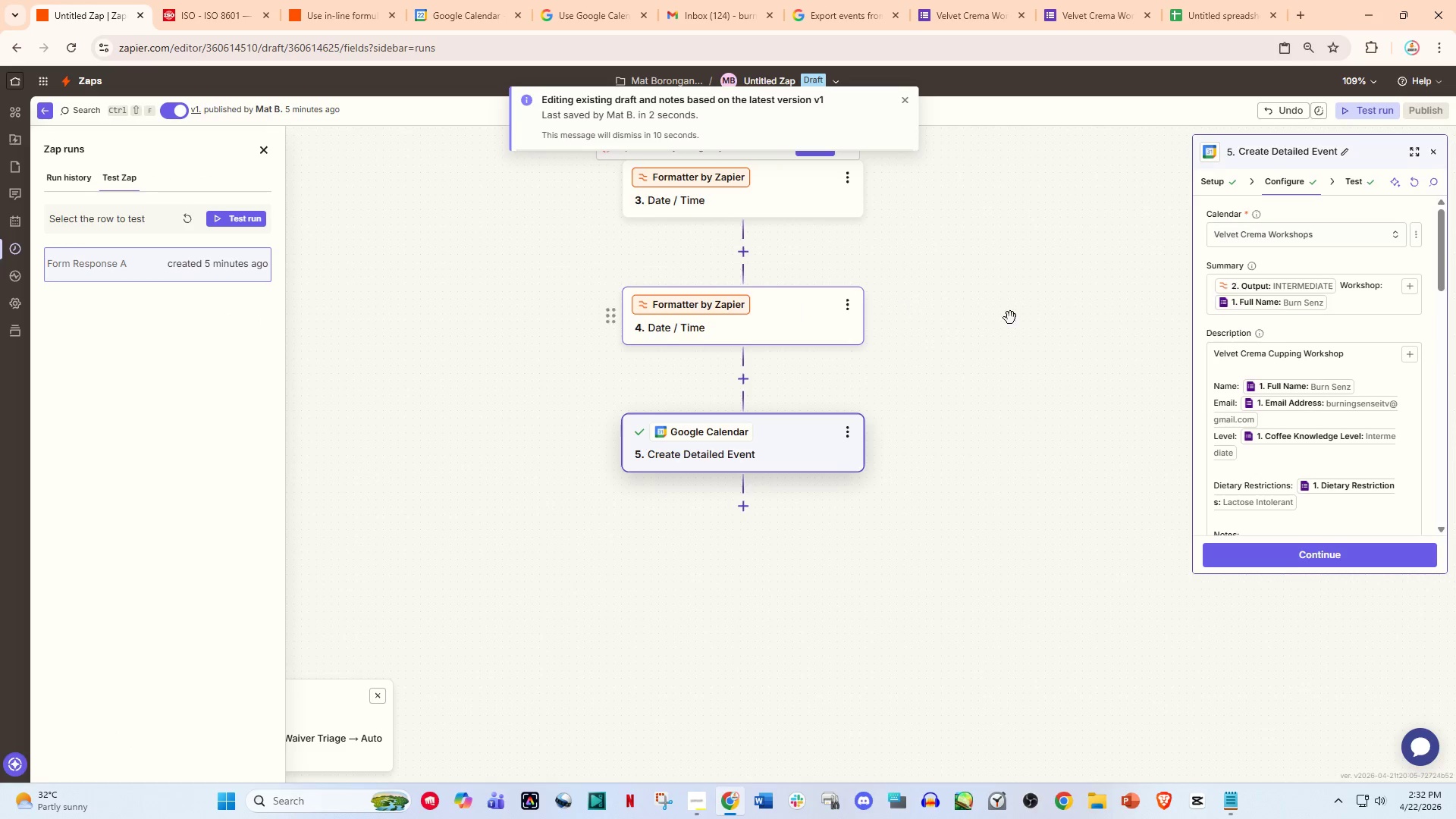 
left_click([1213, 183])
 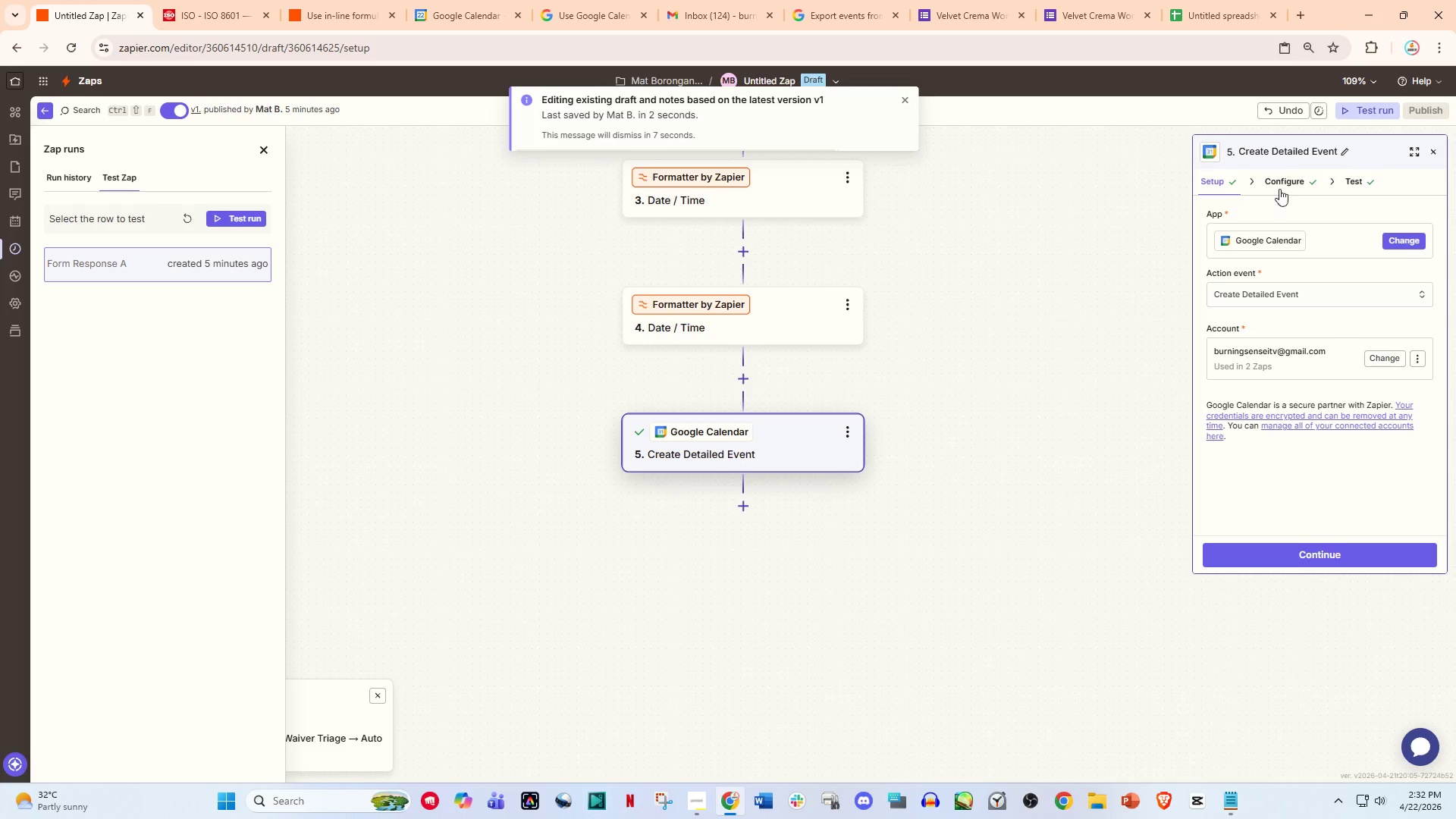 
left_click([1285, 174])
 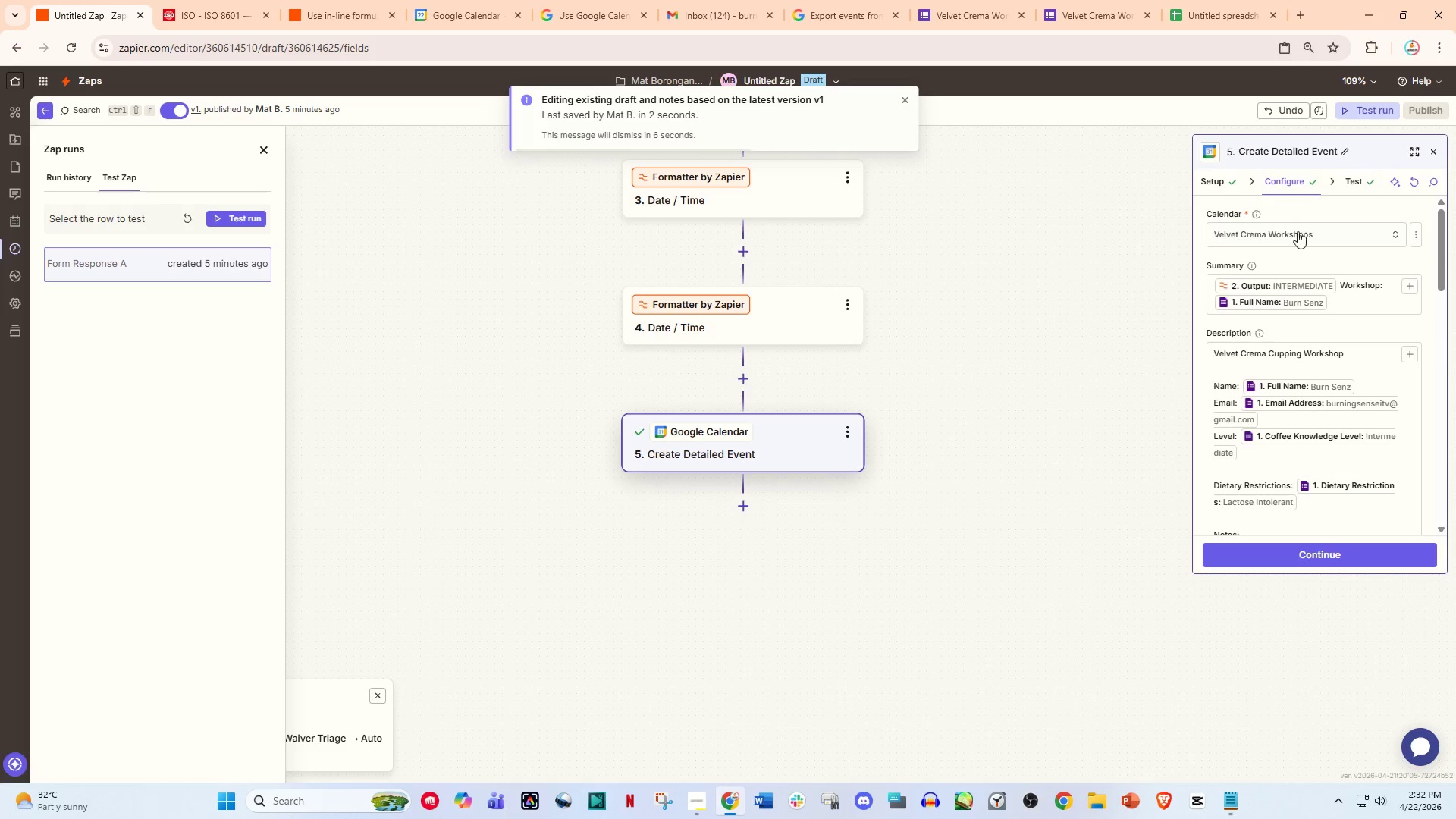 
scroll: coordinate [1274, 441], scroll_direction: down, amount: 19.0
 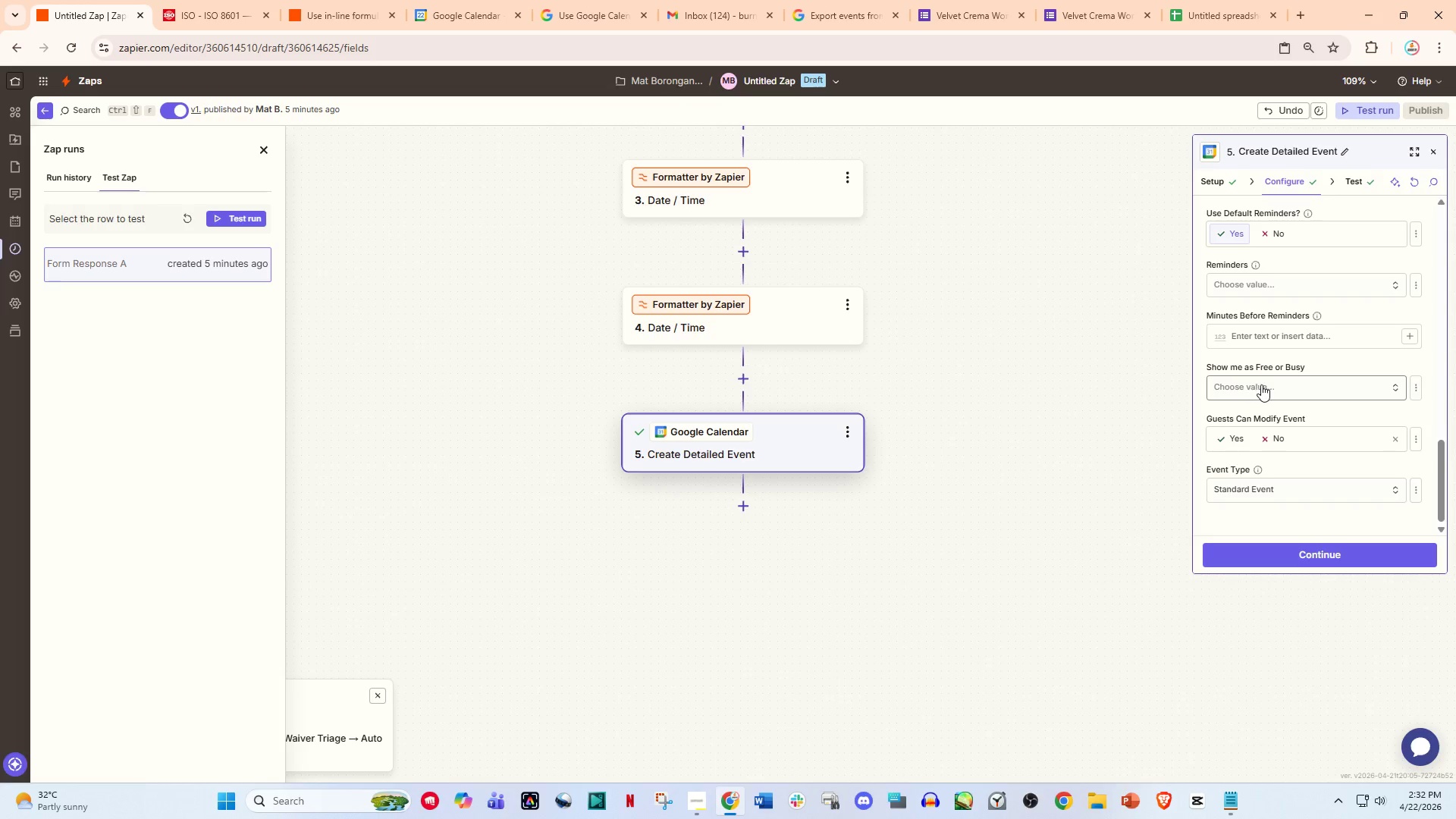 
wait(6.24)
 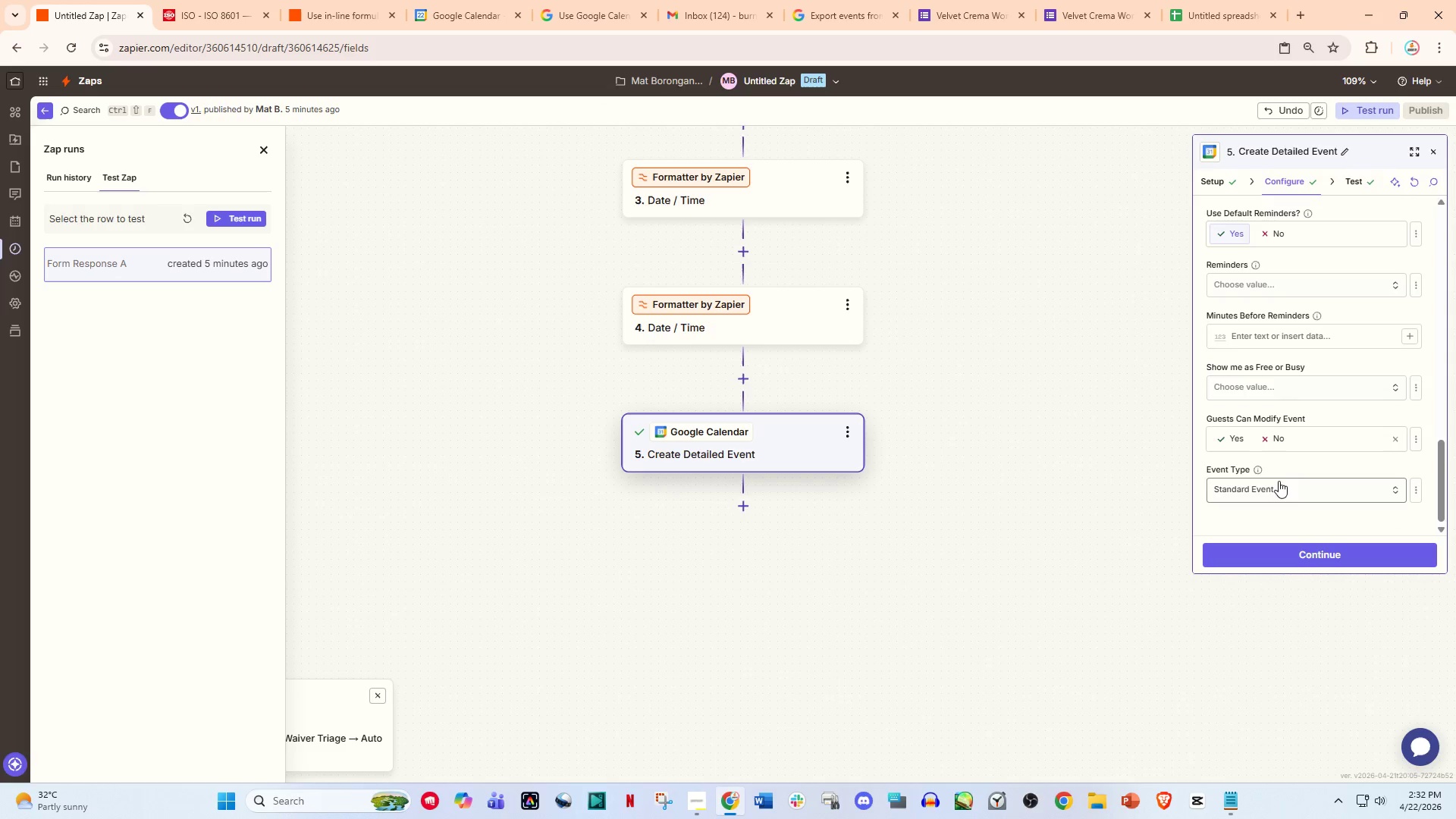 
left_click([1289, 335])
 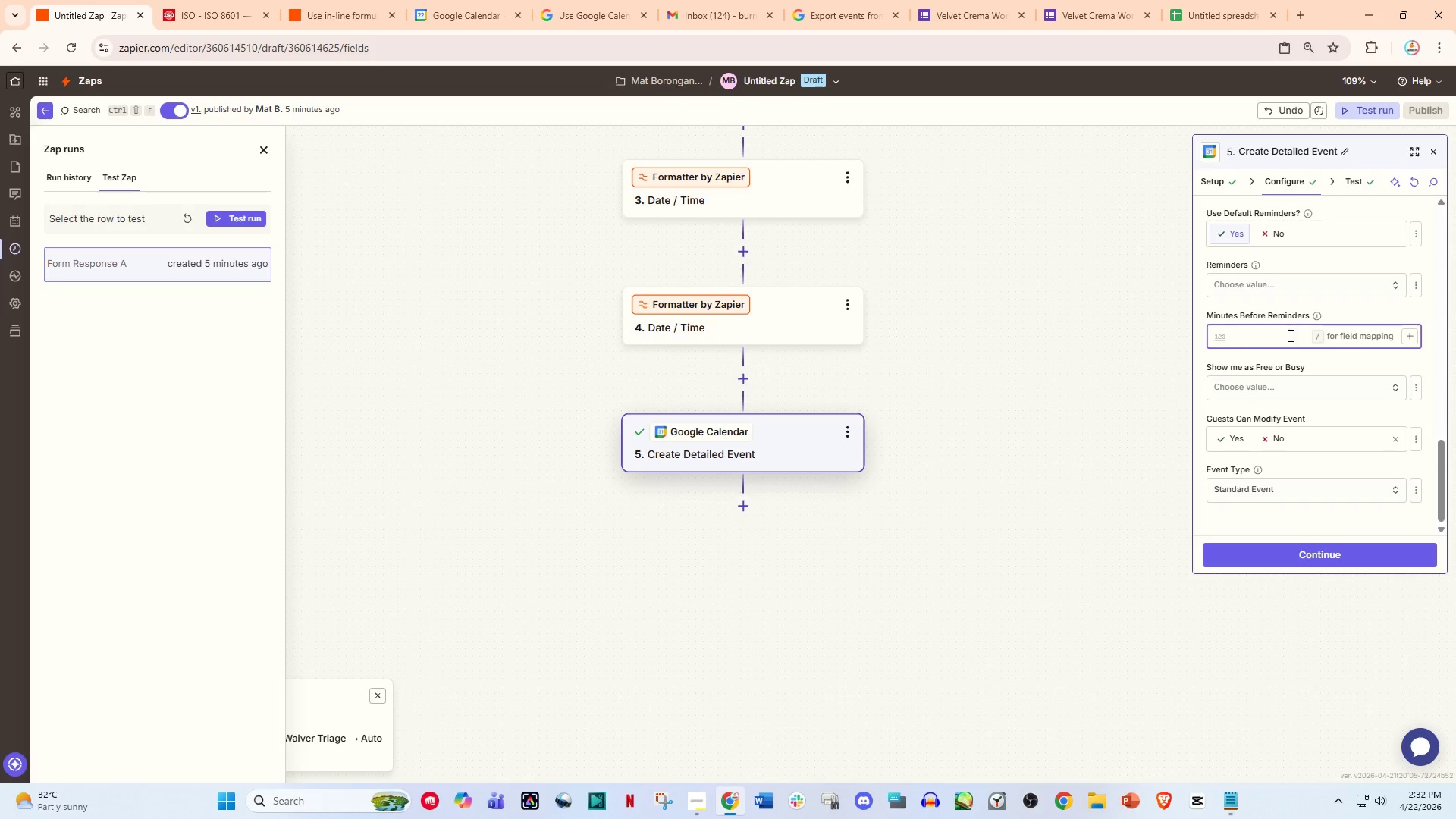 
key(Numpad3)
 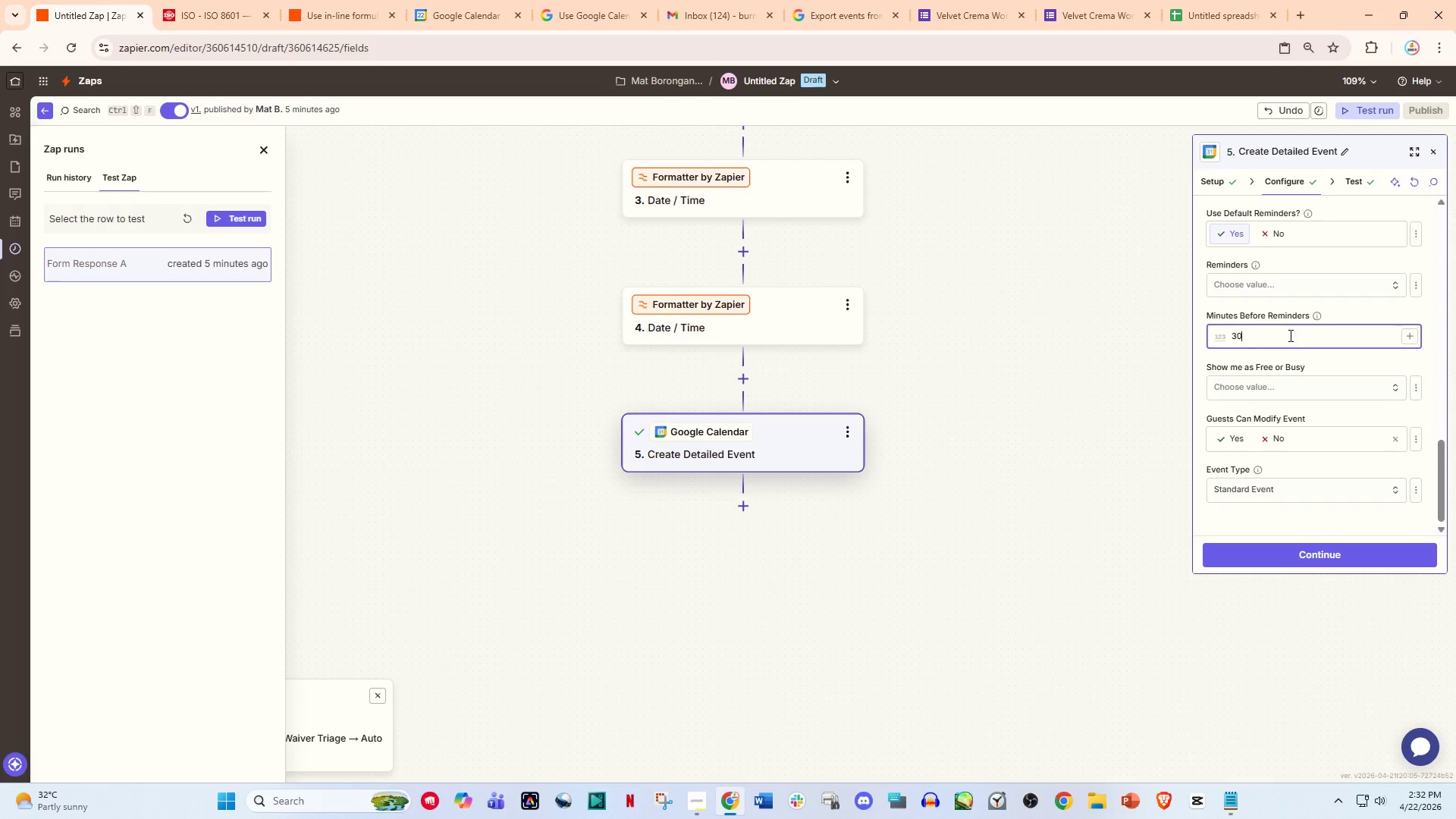 
key(Numpad0)
 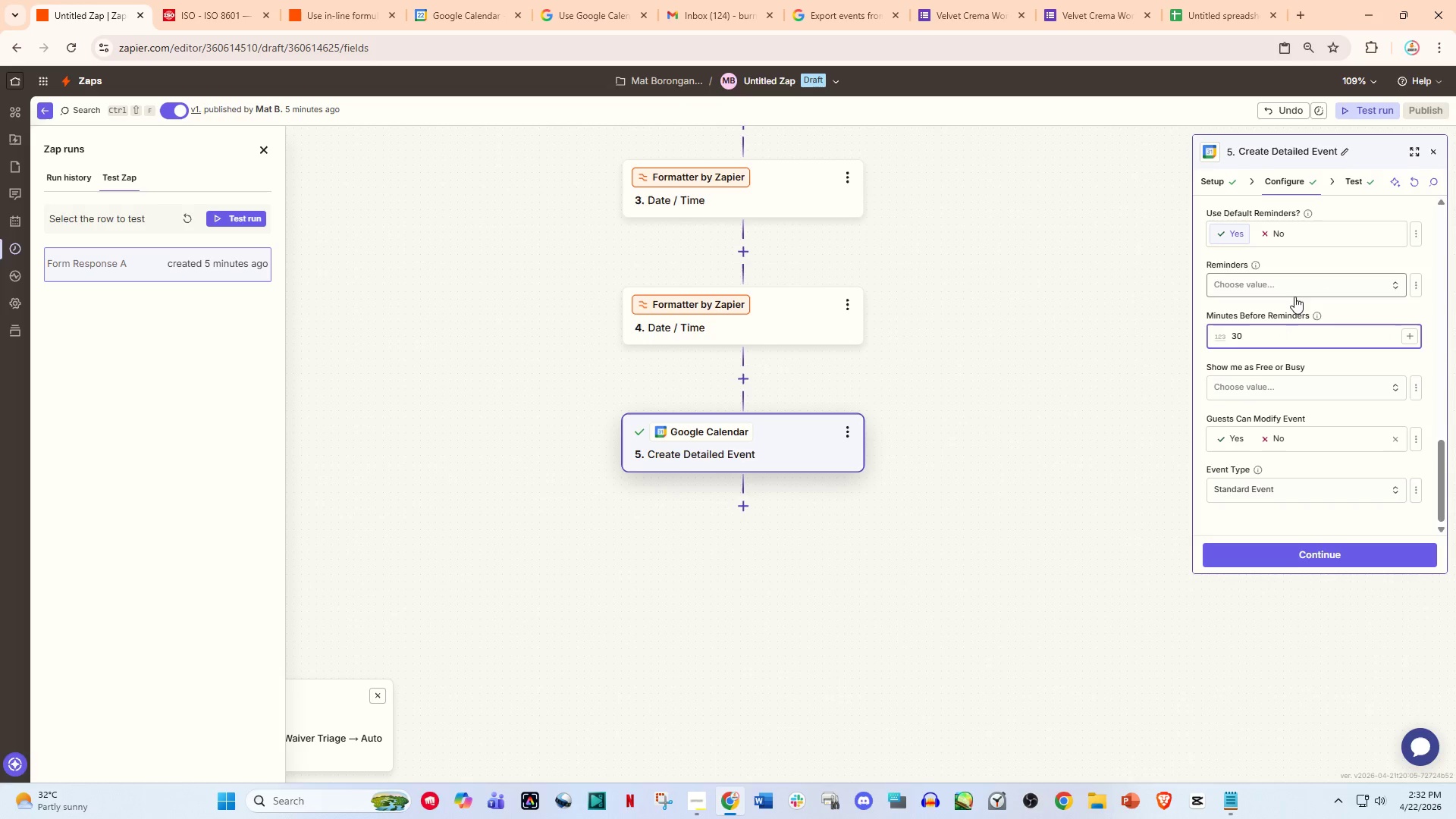 
scroll: coordinate [1287, 333], scroll_direction: up, amount: 2.0
 